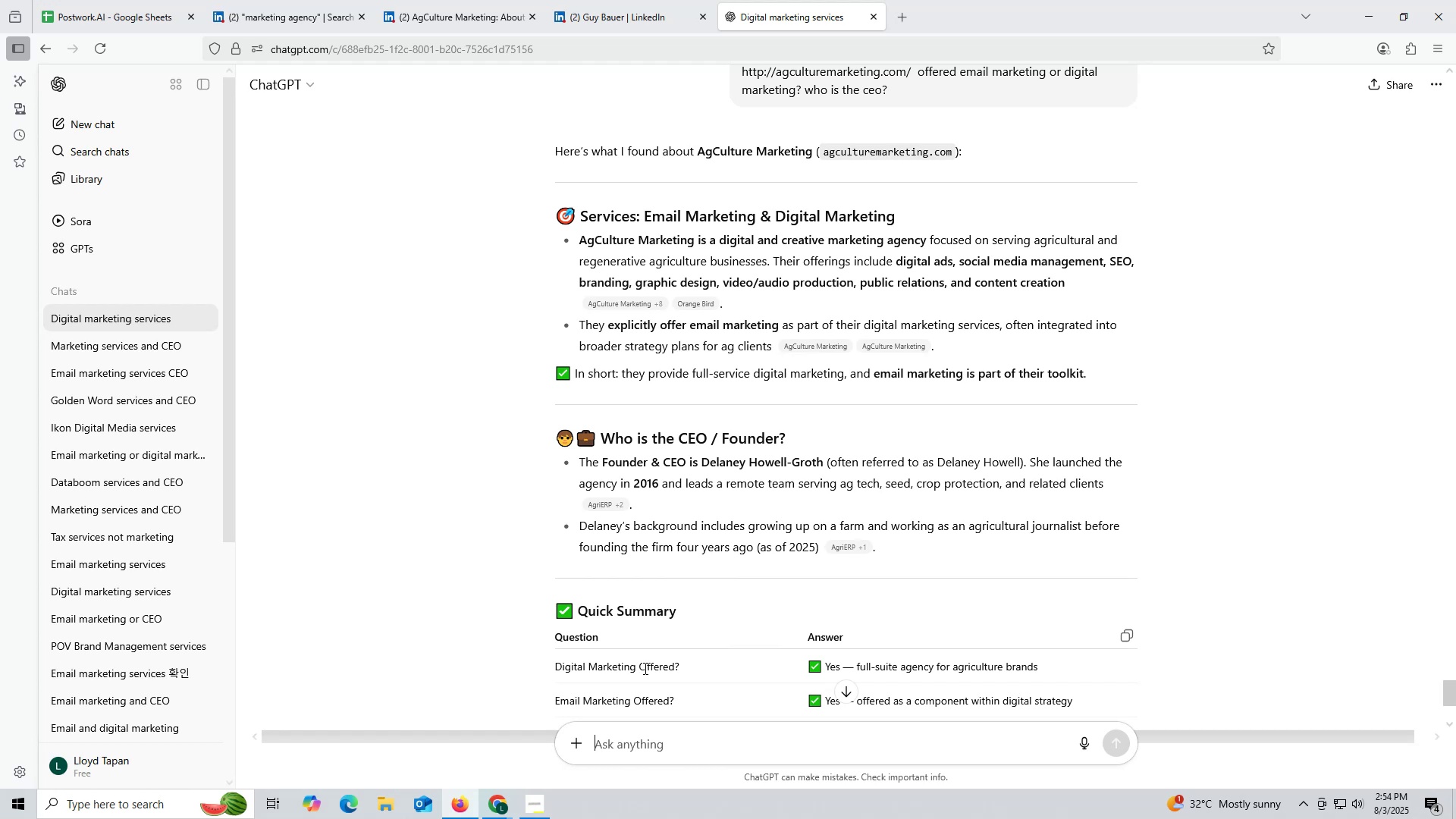 
left_click_drag(start_coordinate=[698, 461], to_coordinate=[821, 466])
 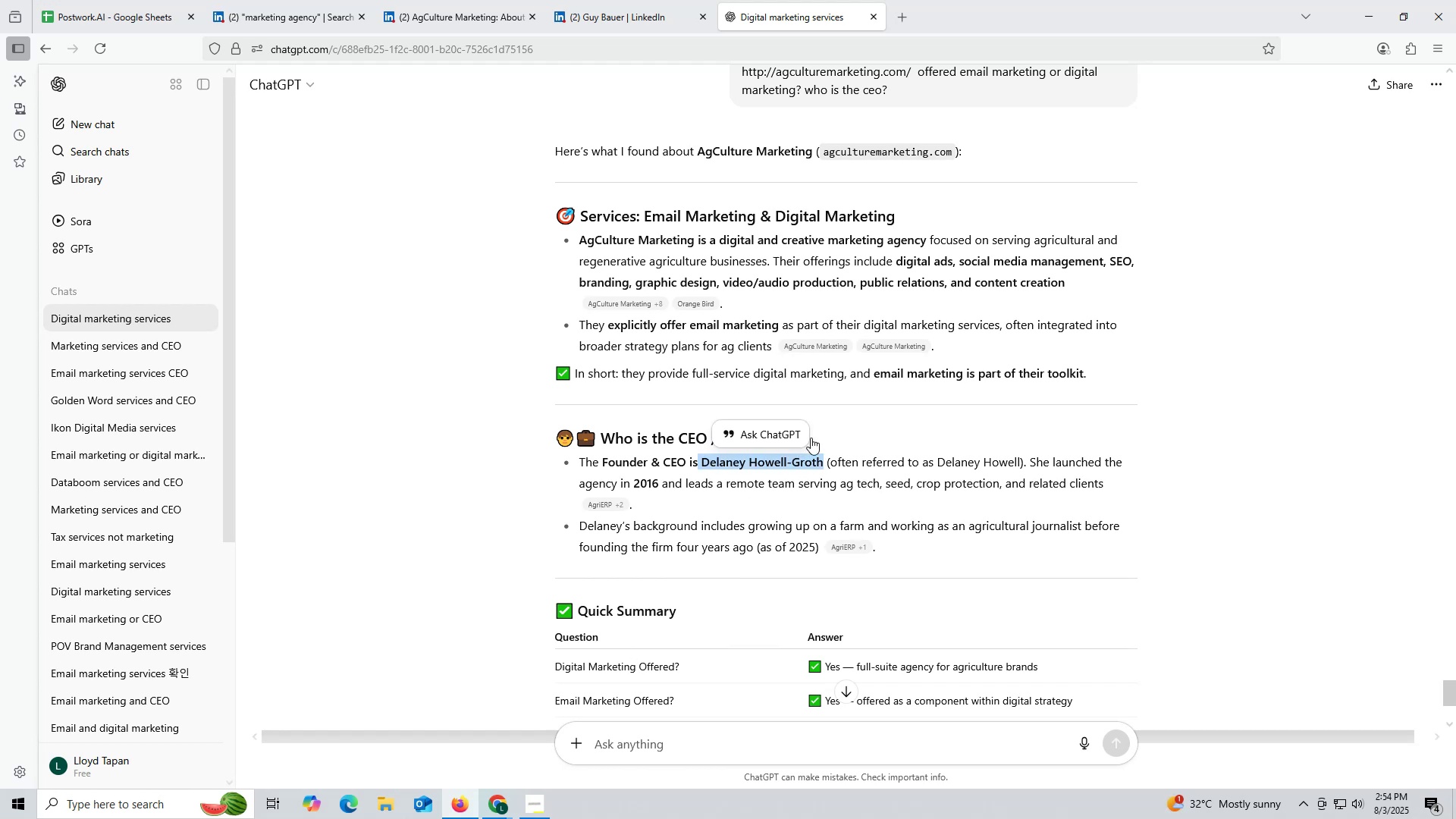 
key(Control+ControlLeft)
 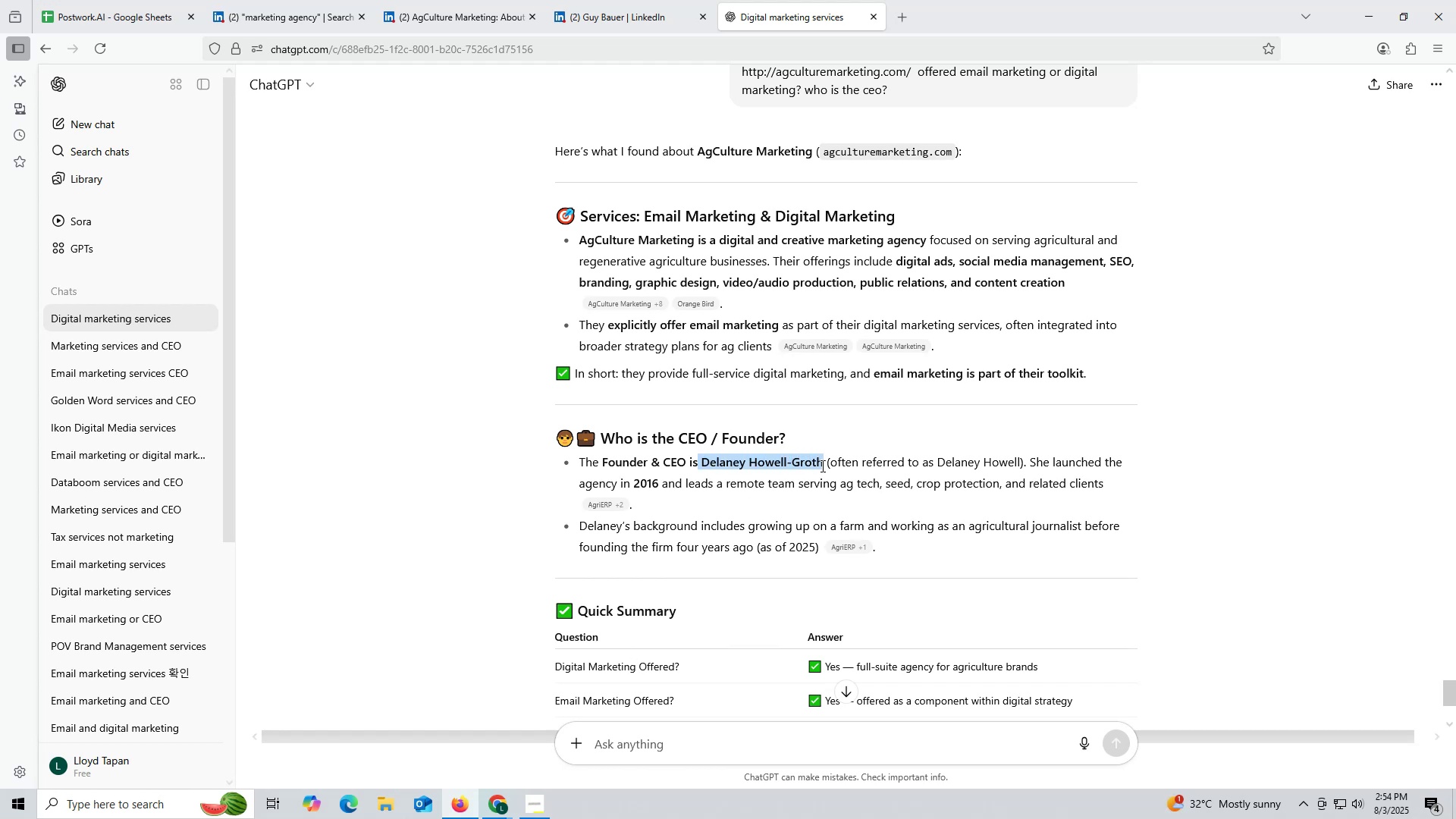 
key(Control+C)
 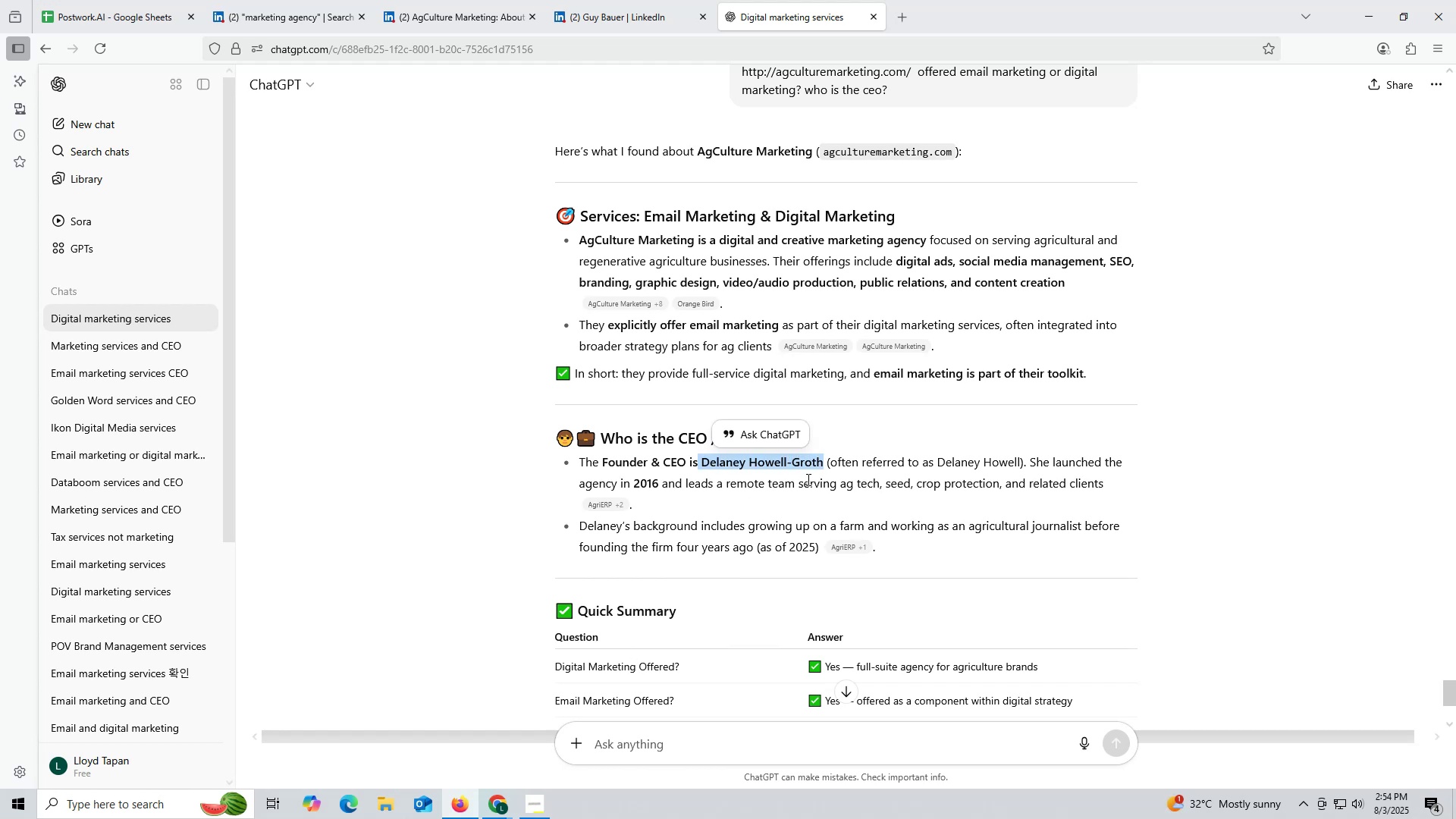 
key(Control+ControlLeft)
 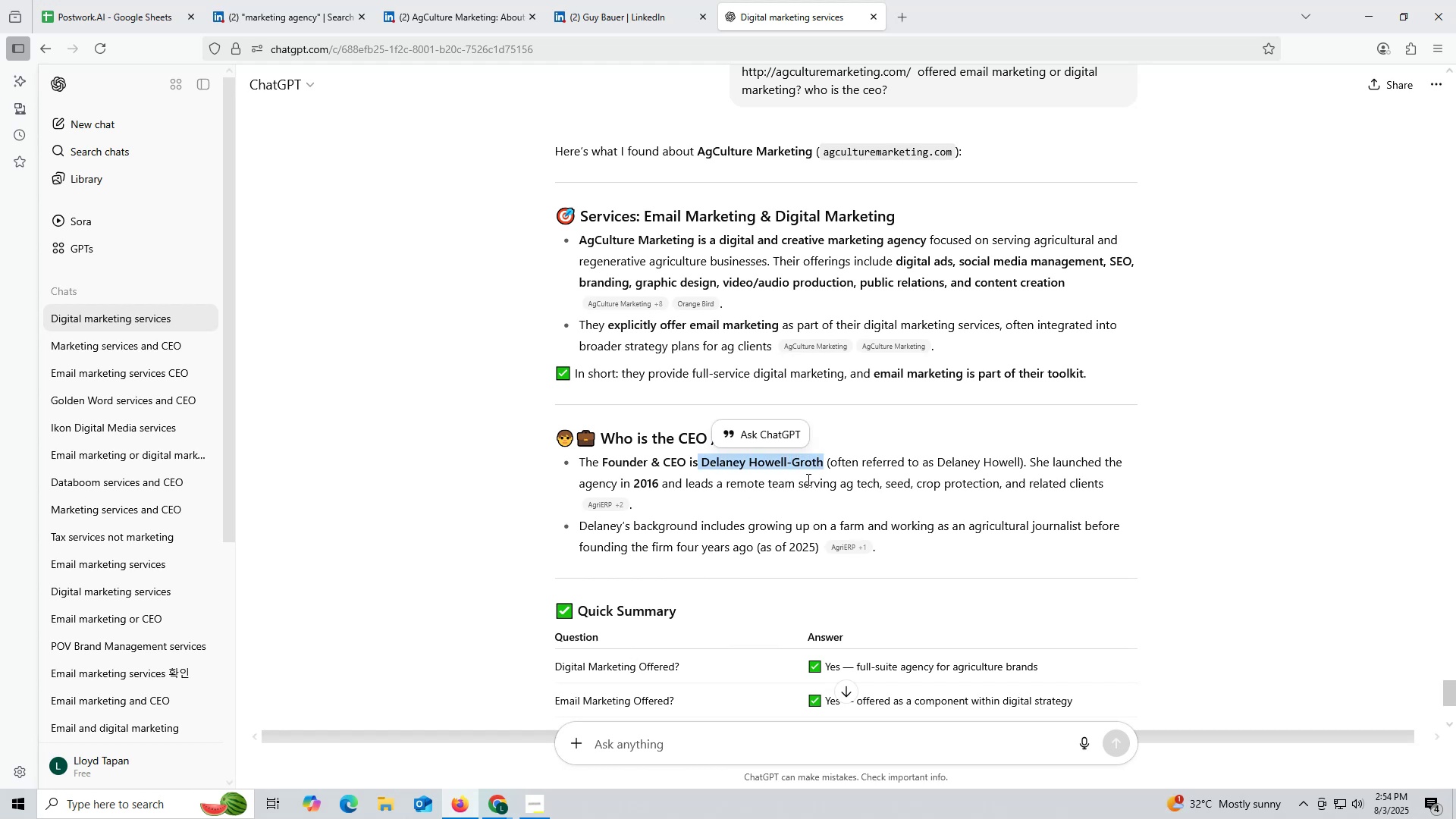 
key(Control+C)
 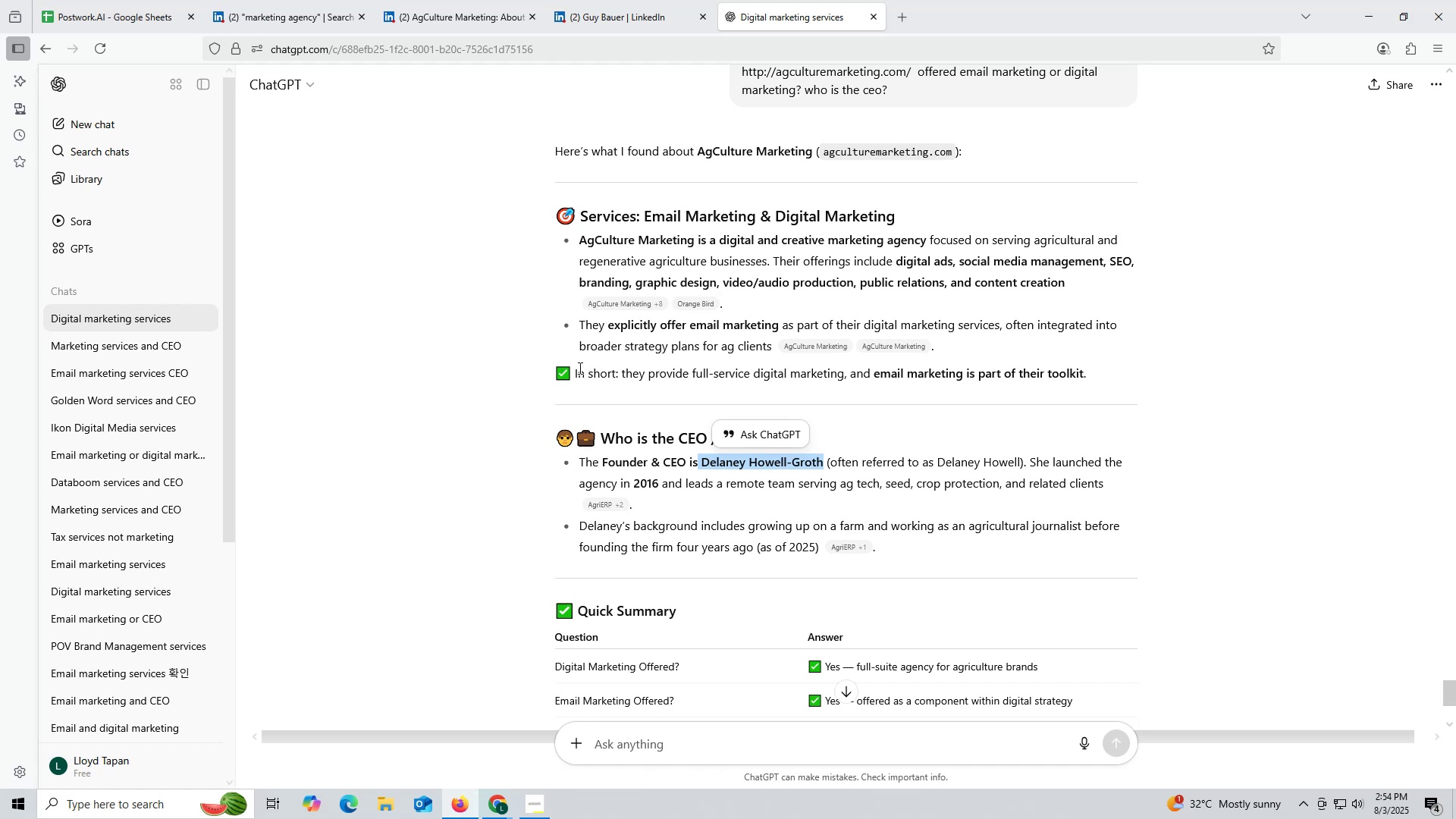 
wait(5.17)
 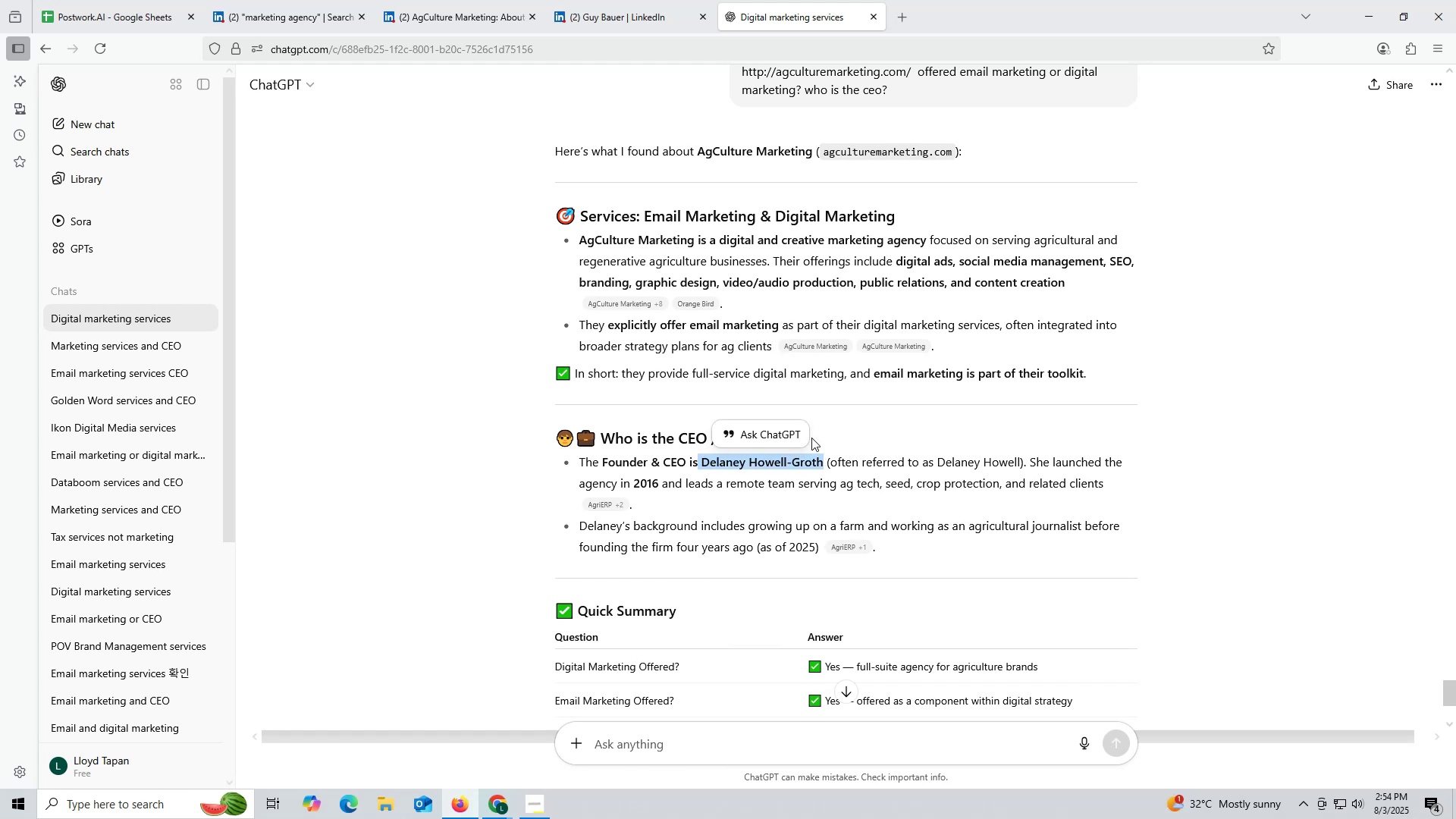 
scroll: coordinate [727, 431], scroll_direction: down, amount: 1.0
 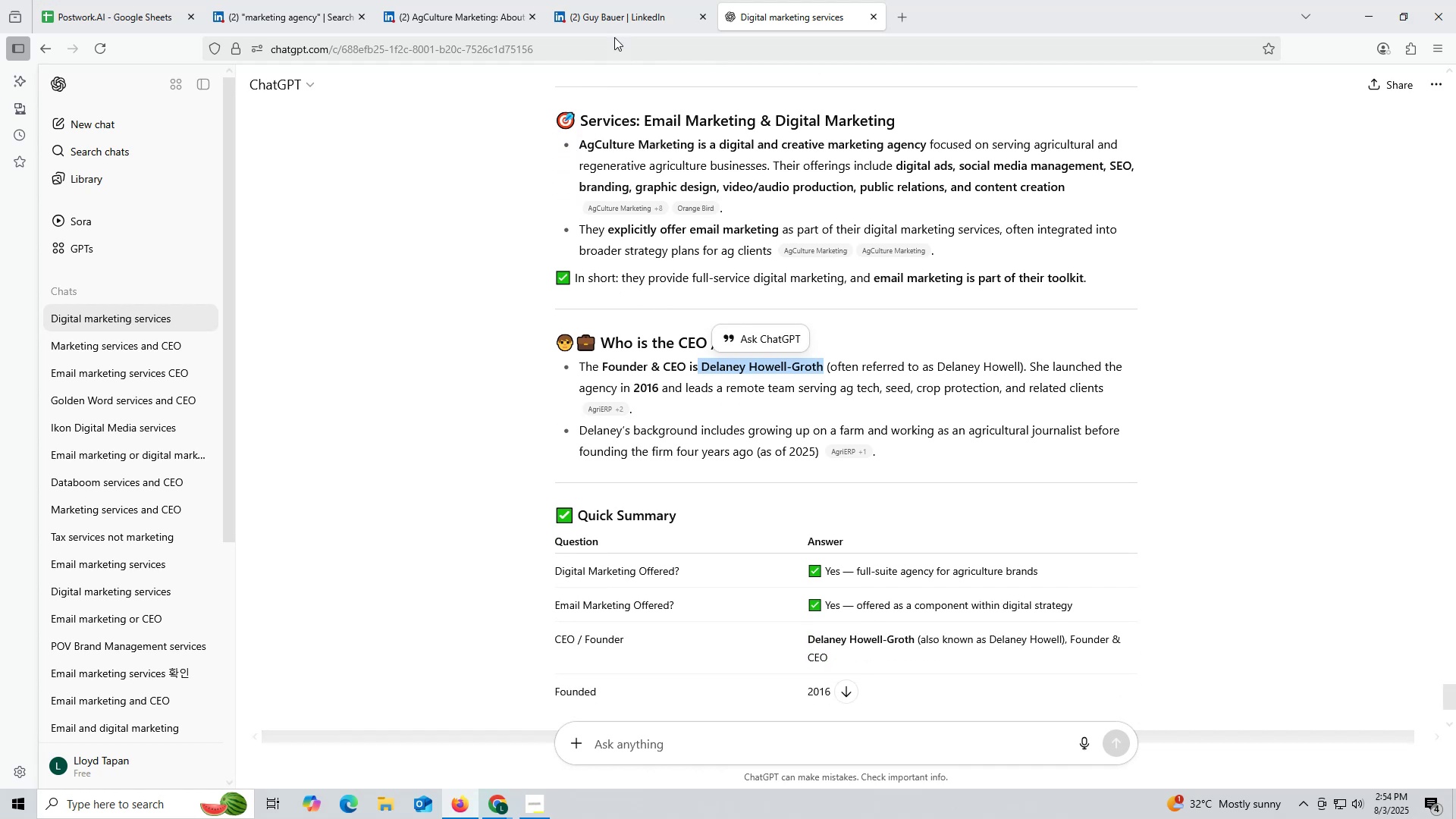 
left_click([610, 24])
 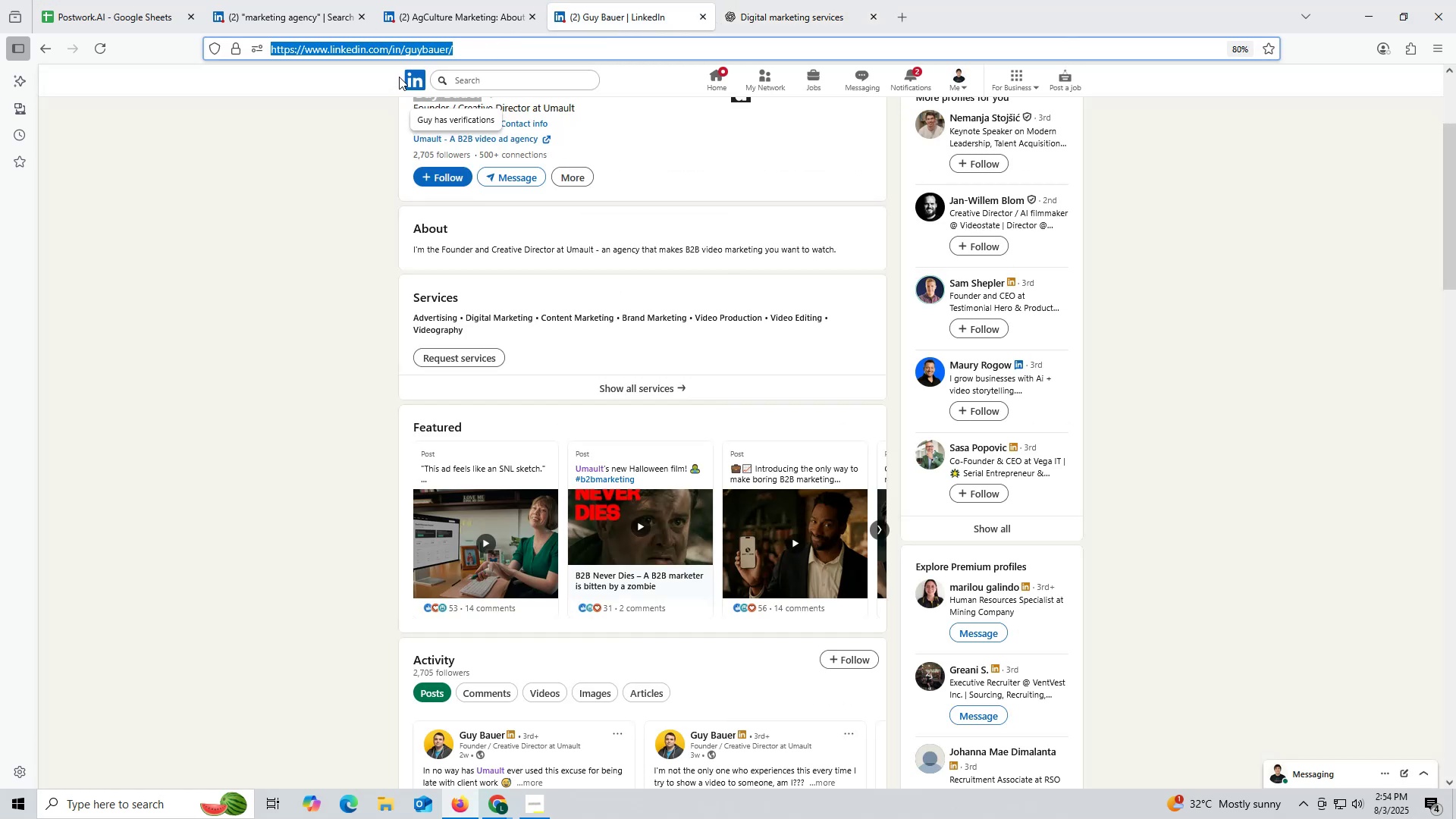 
key(Control+ControlLeft)
 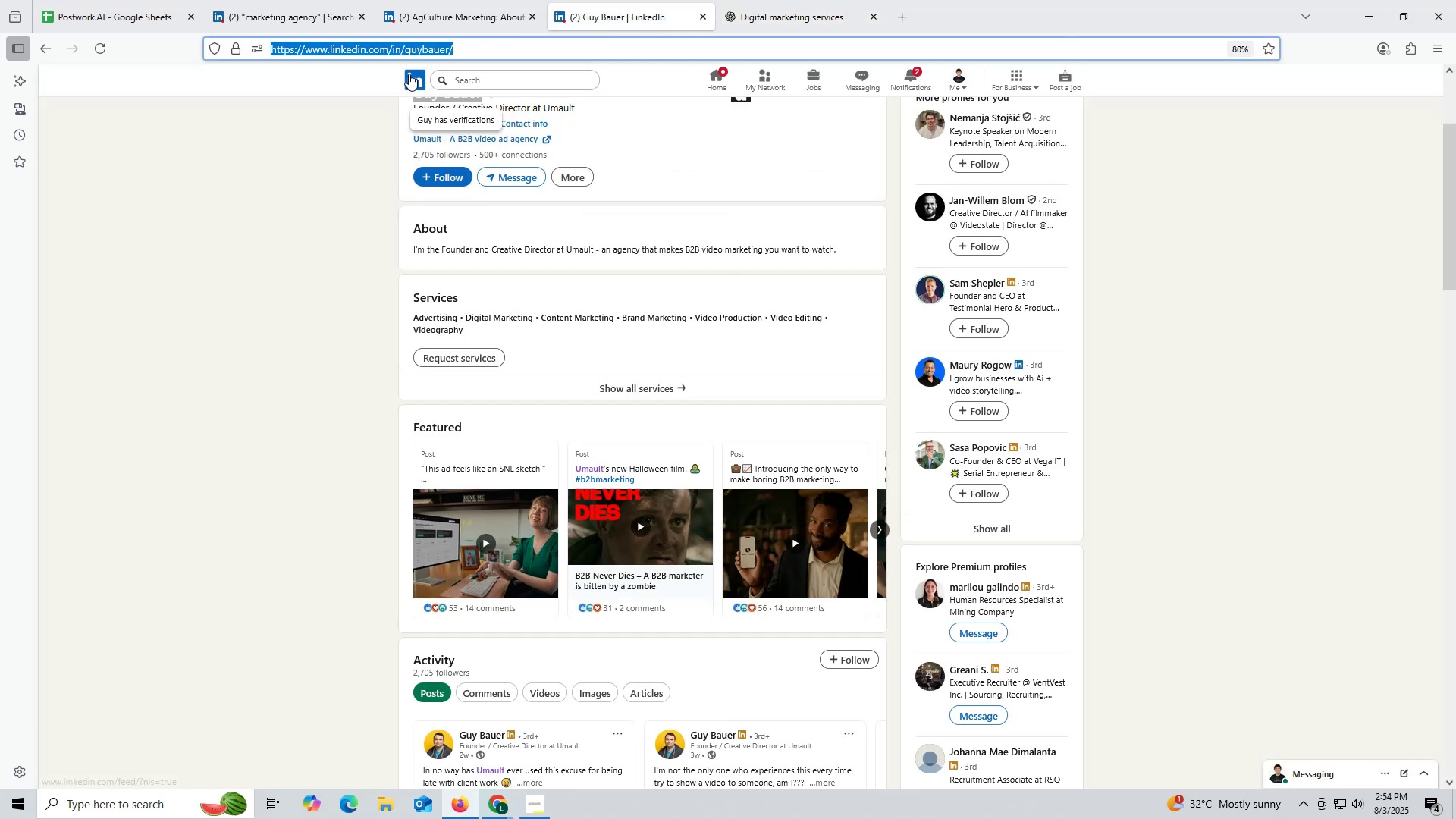 
key(Control+V)
 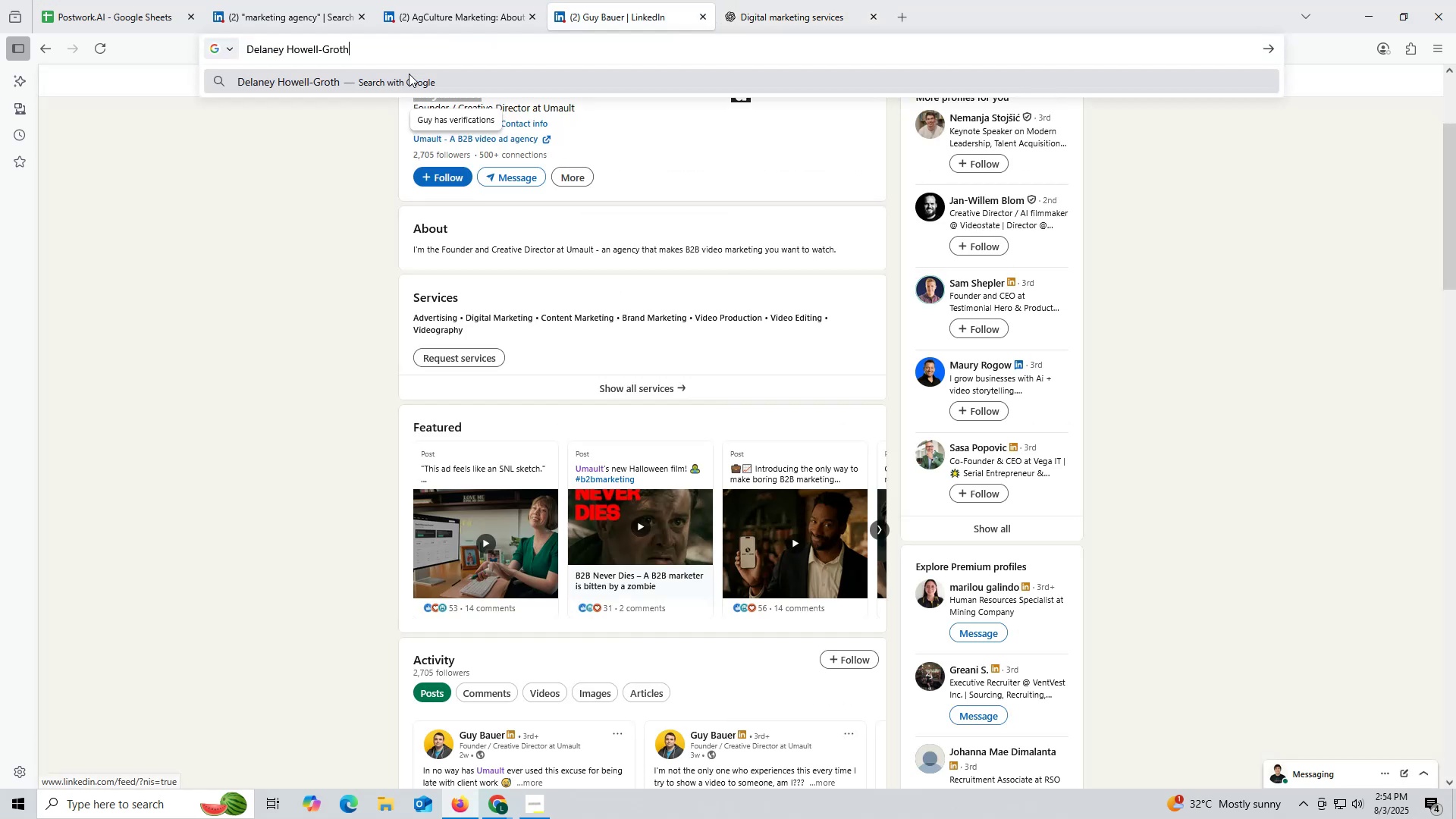 
key(Space)
 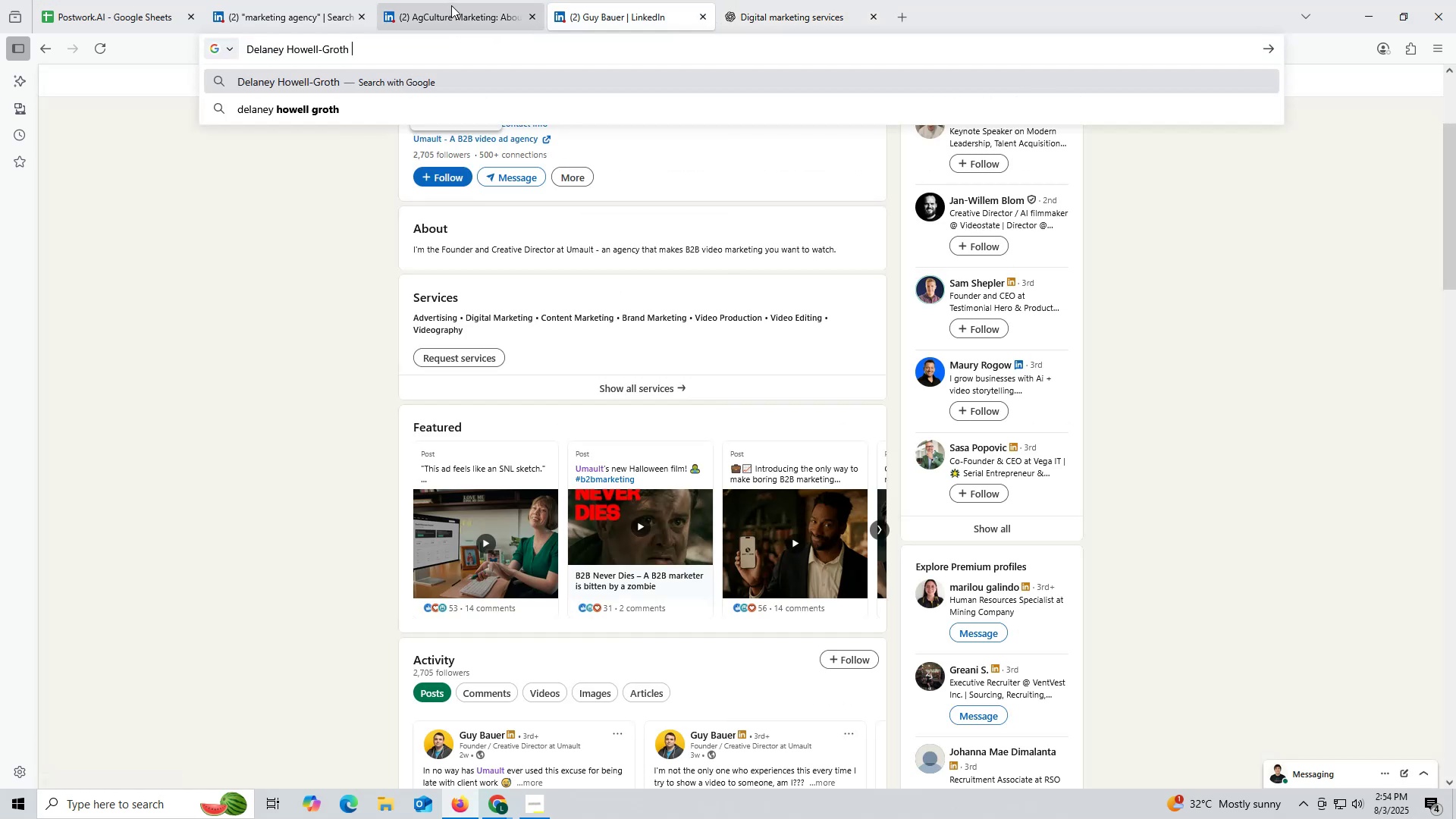 
left_click([451, 5])
 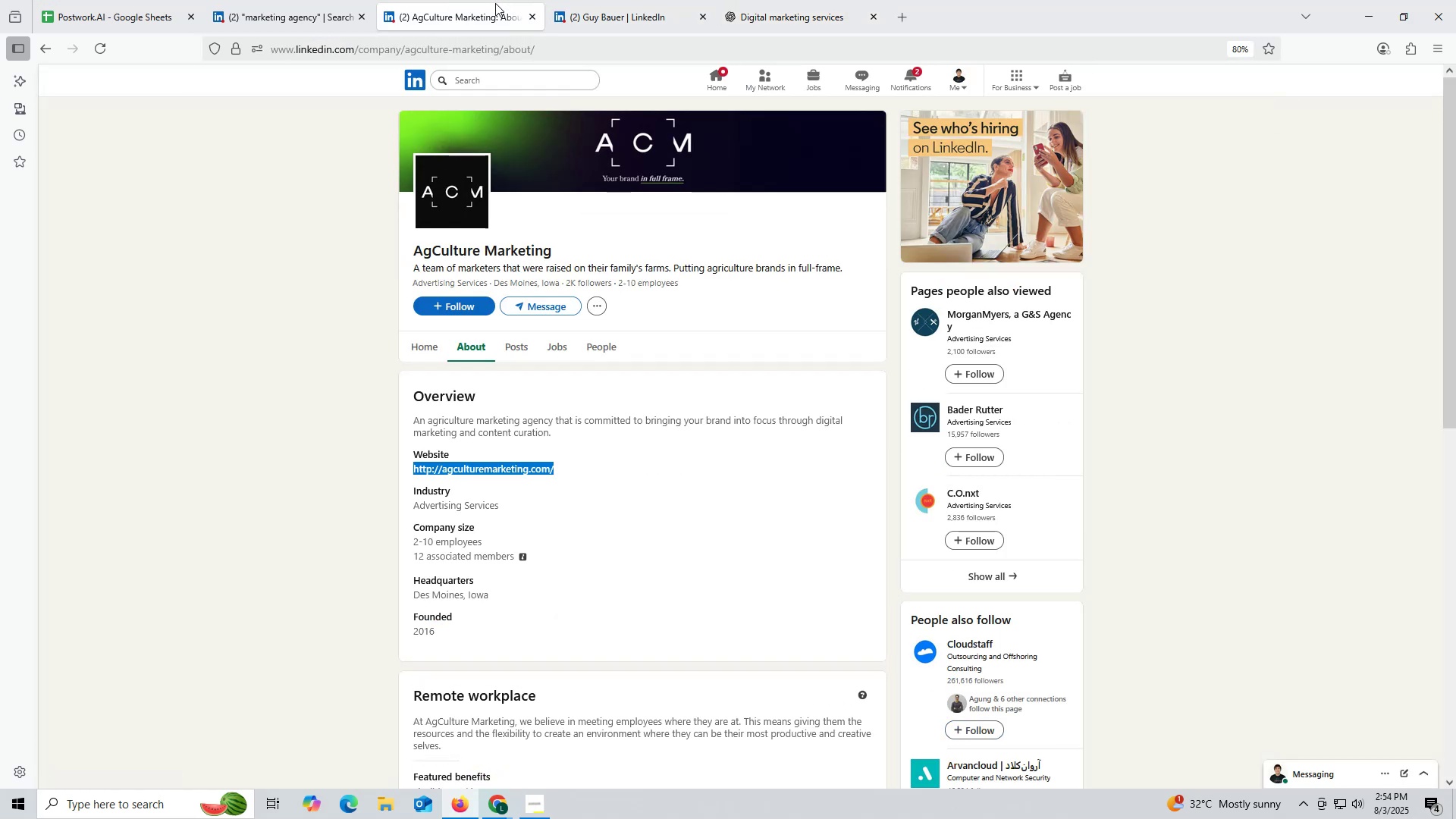 
left_click([609, 13])
 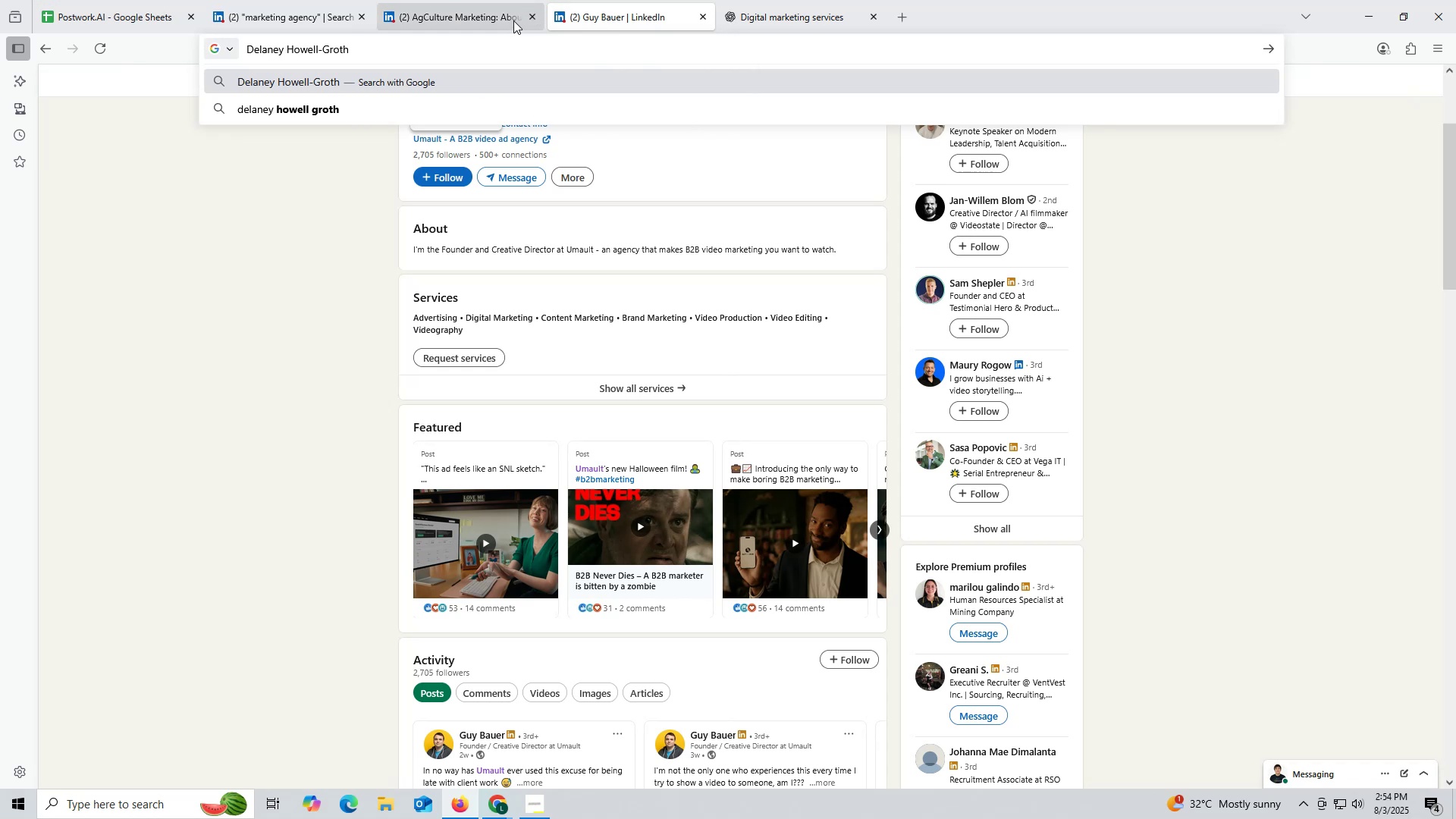 
left_click([467, 14])
 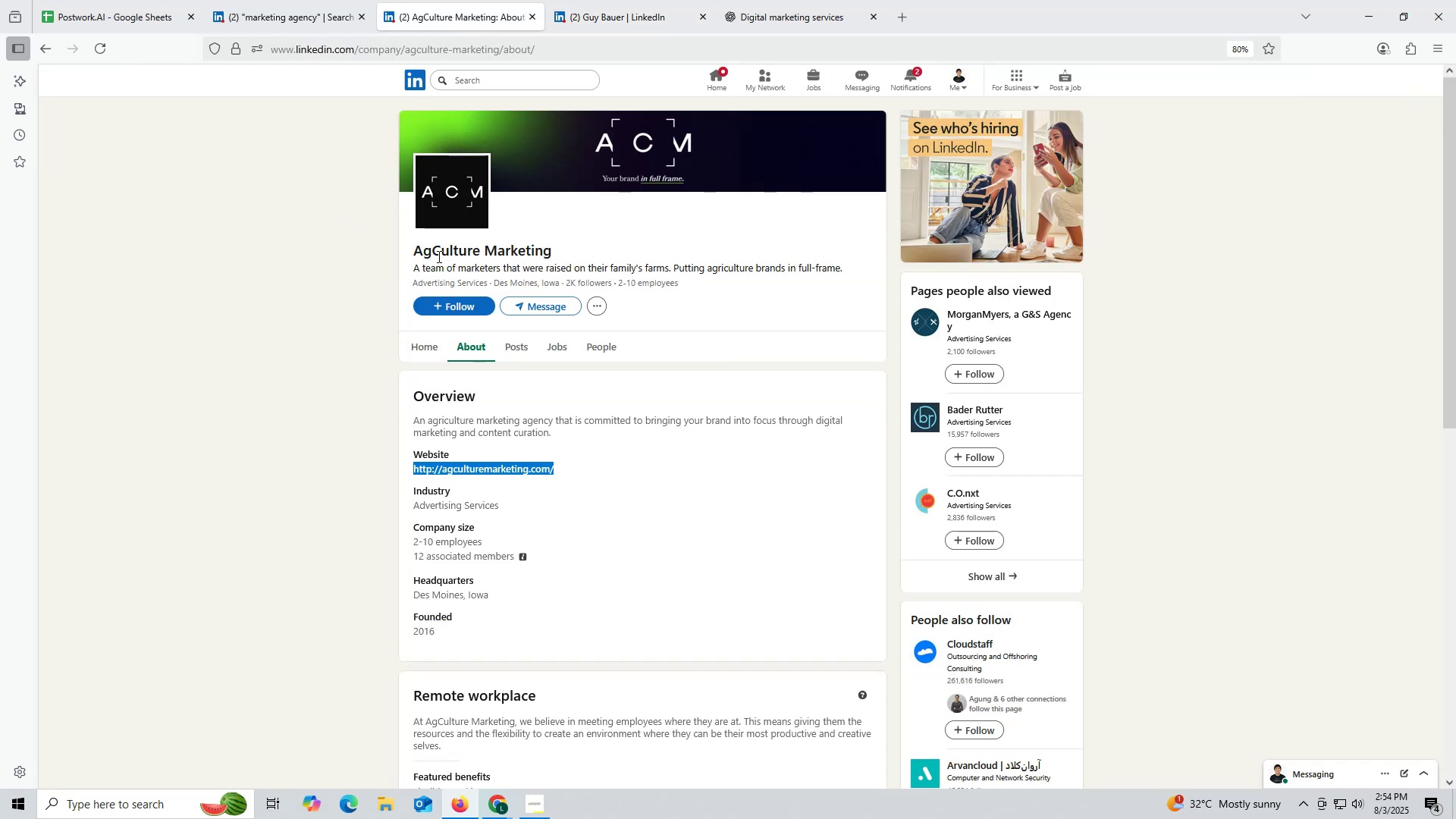 
left_click_drag(start_coordinate=[396, 246], to_coordinate=[563, 244])
 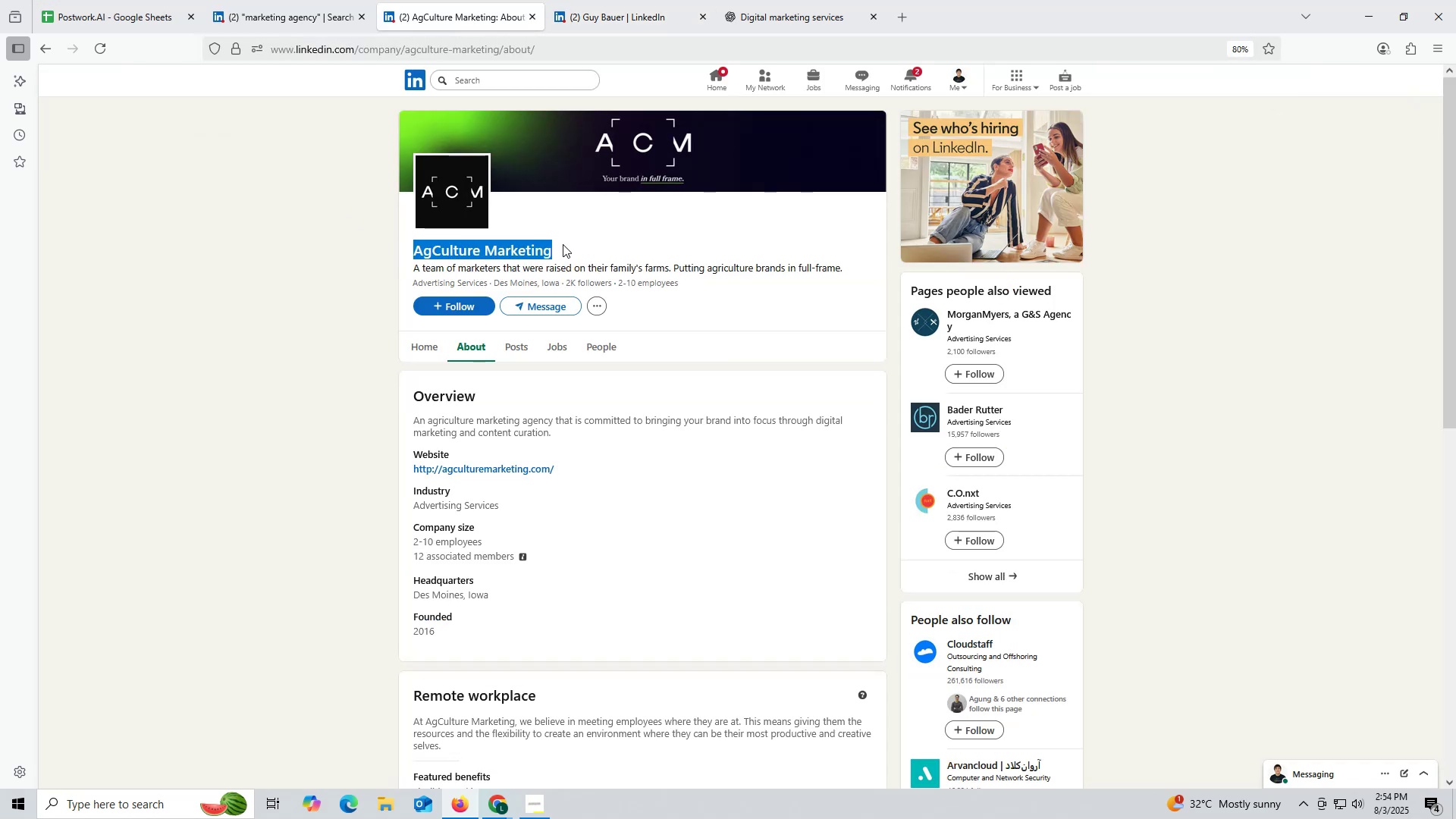 
key(Control+ControlLeft)
 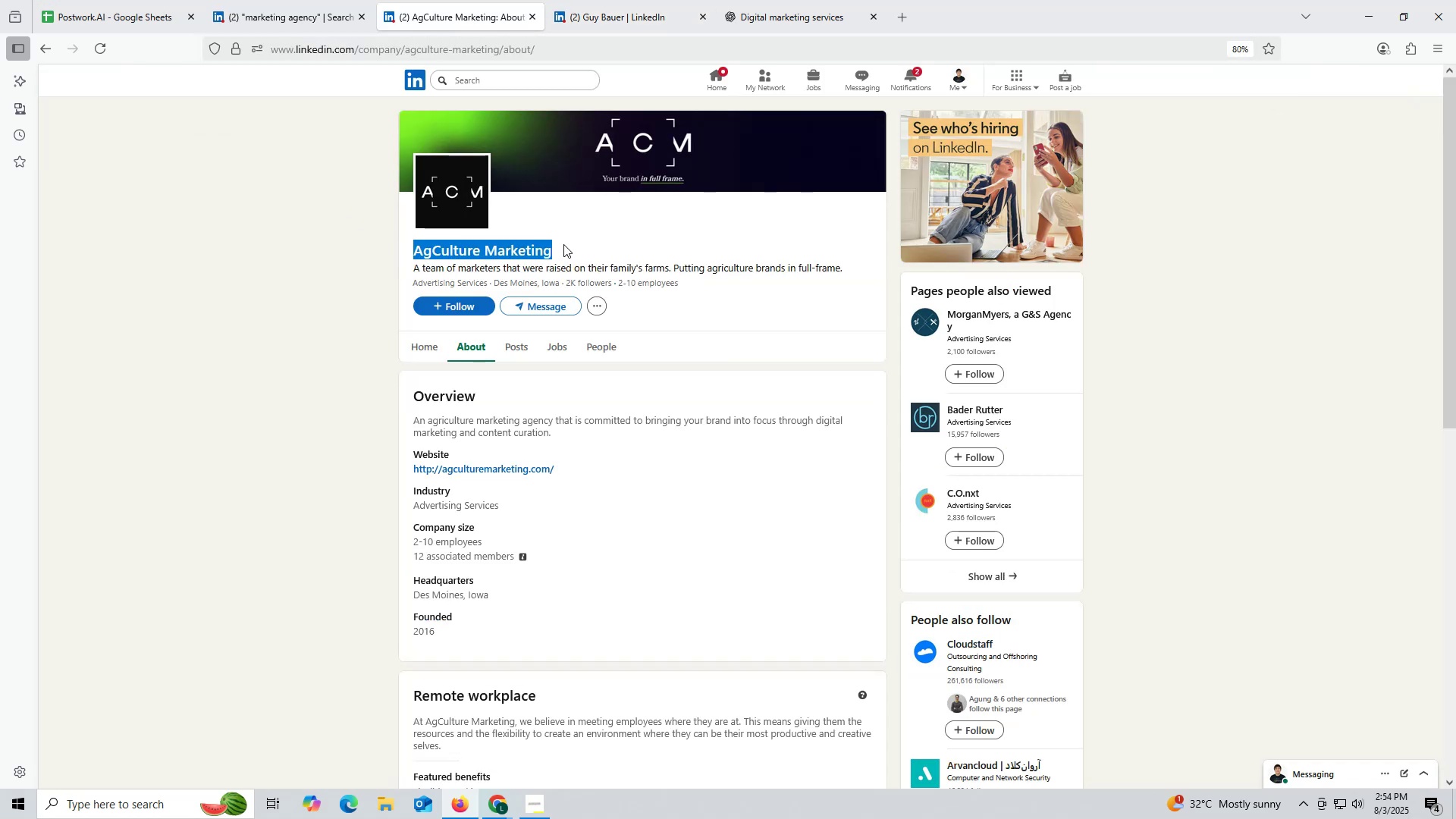 
key(Control+C)
 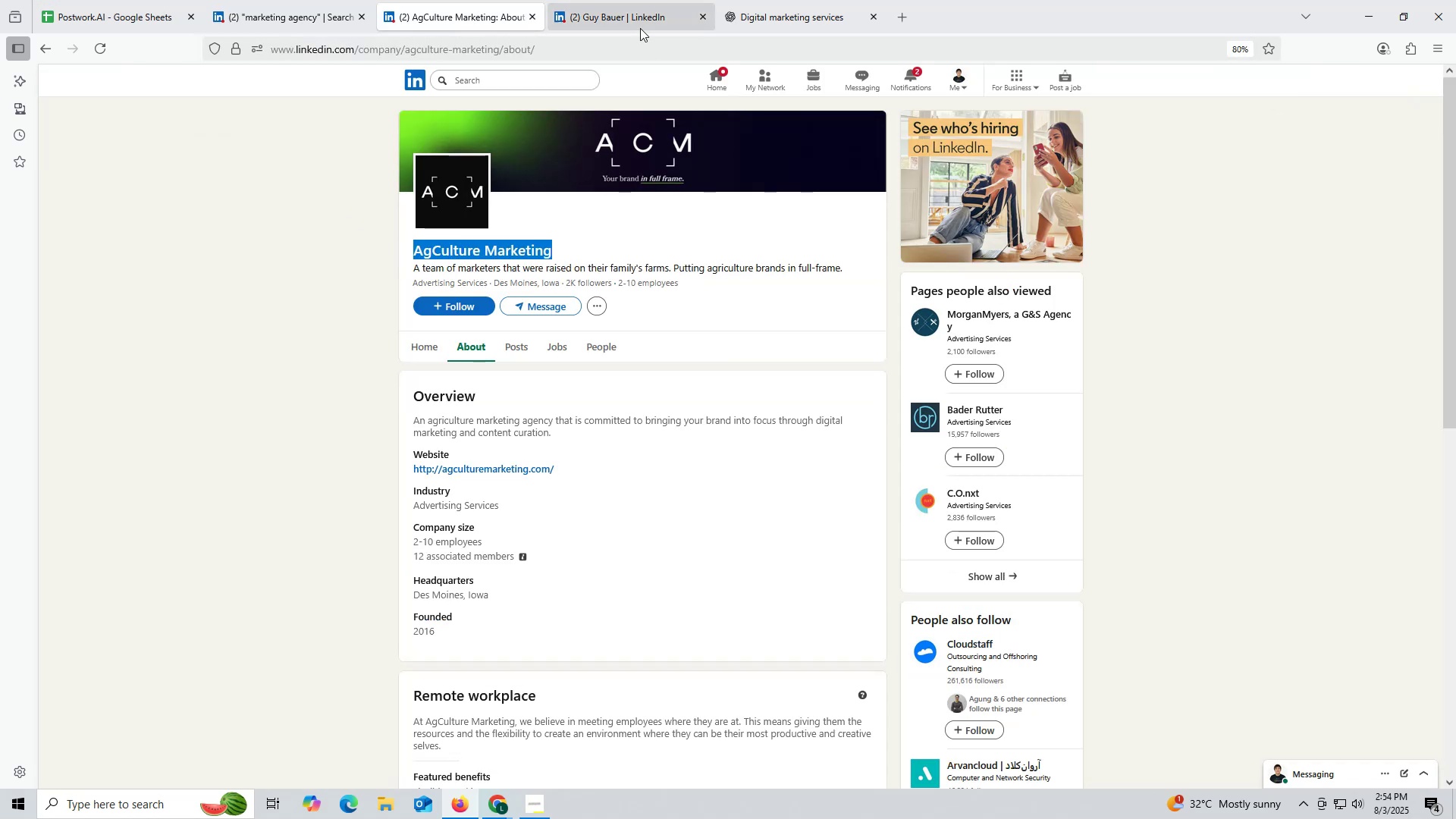 
left_click_drag(start_coordinate=[638, 15], to_coordinate=[634, 16])
 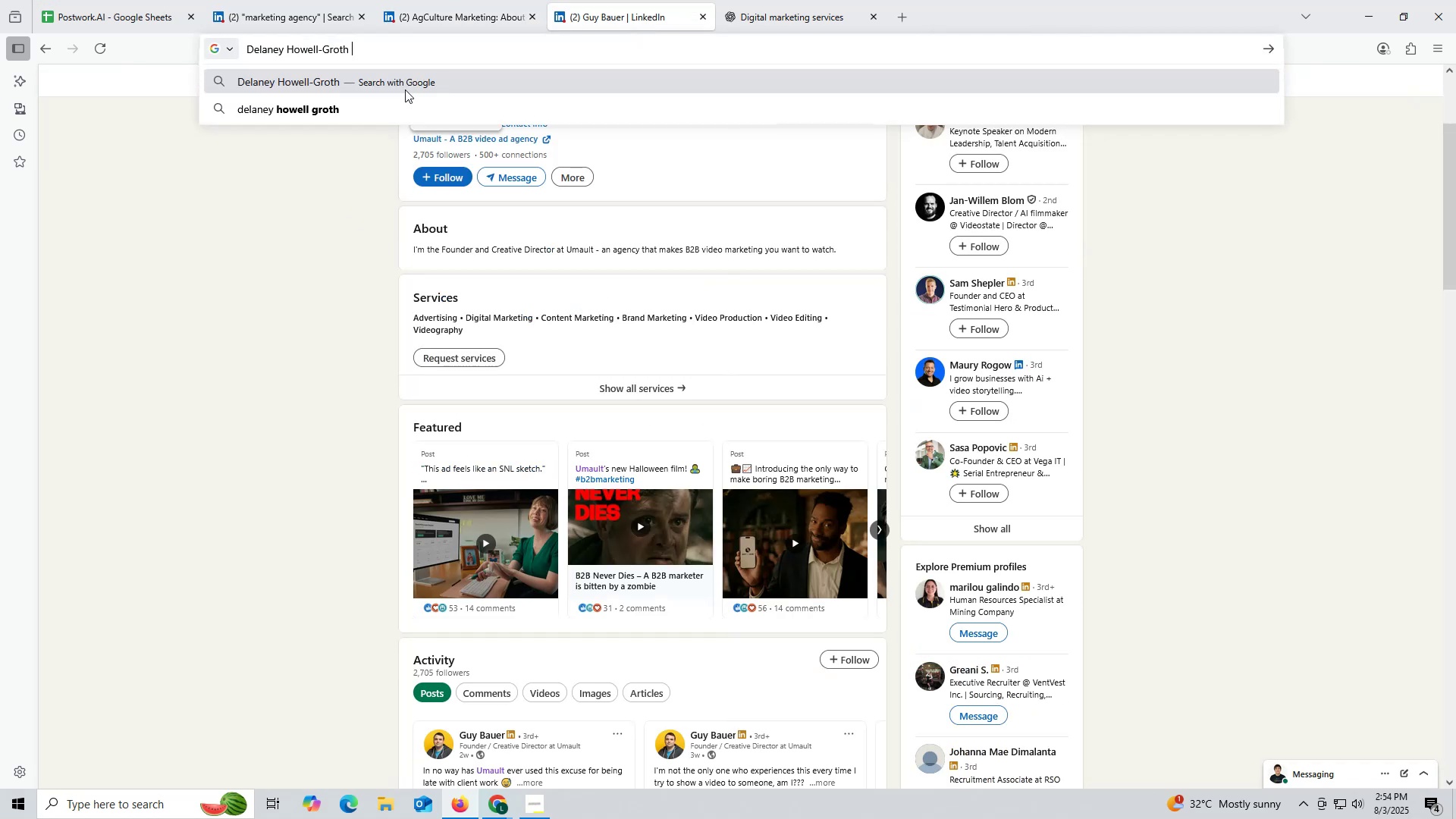 
key(Control+ControlLeft)
 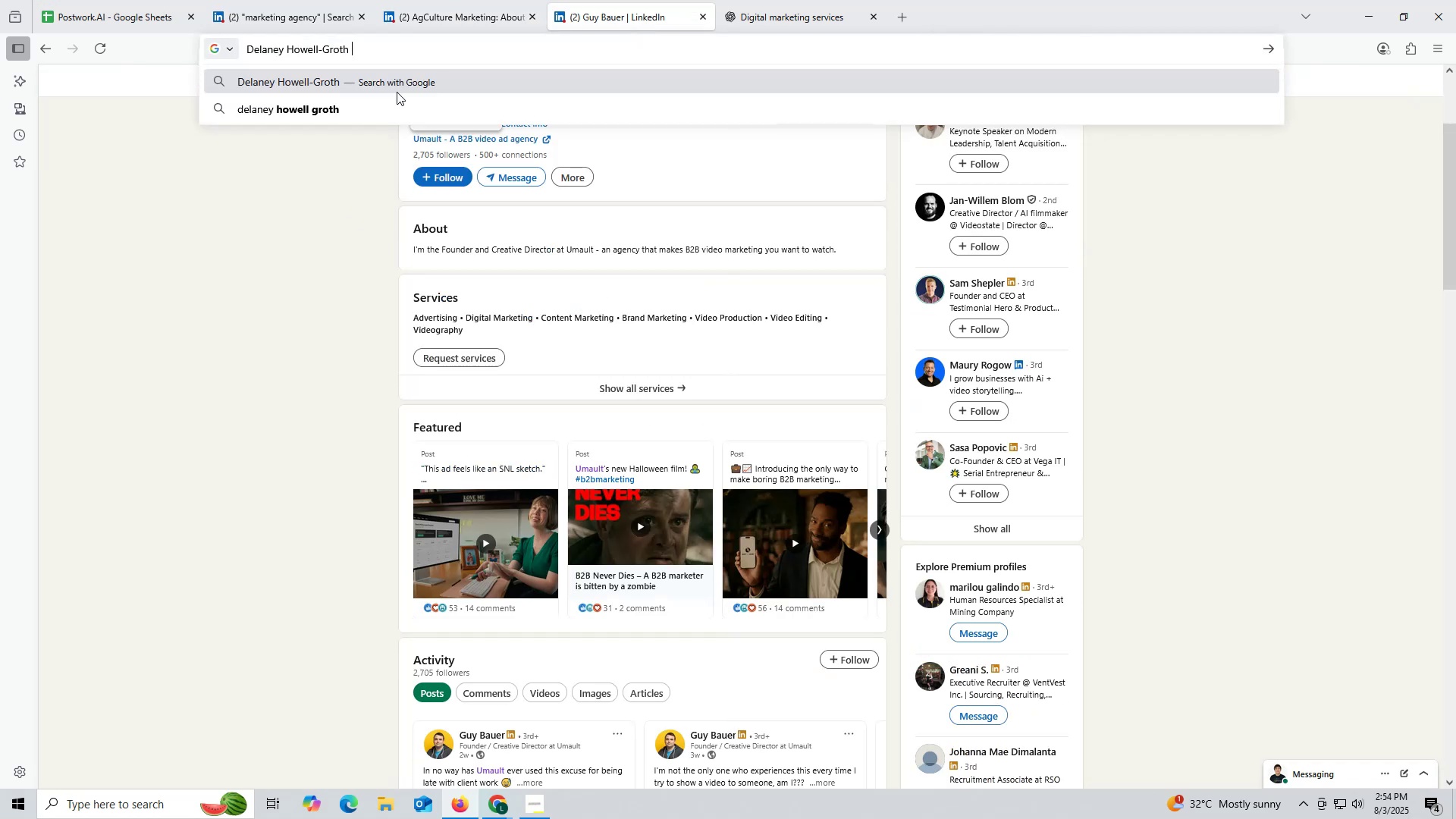 
key(Control+V)
 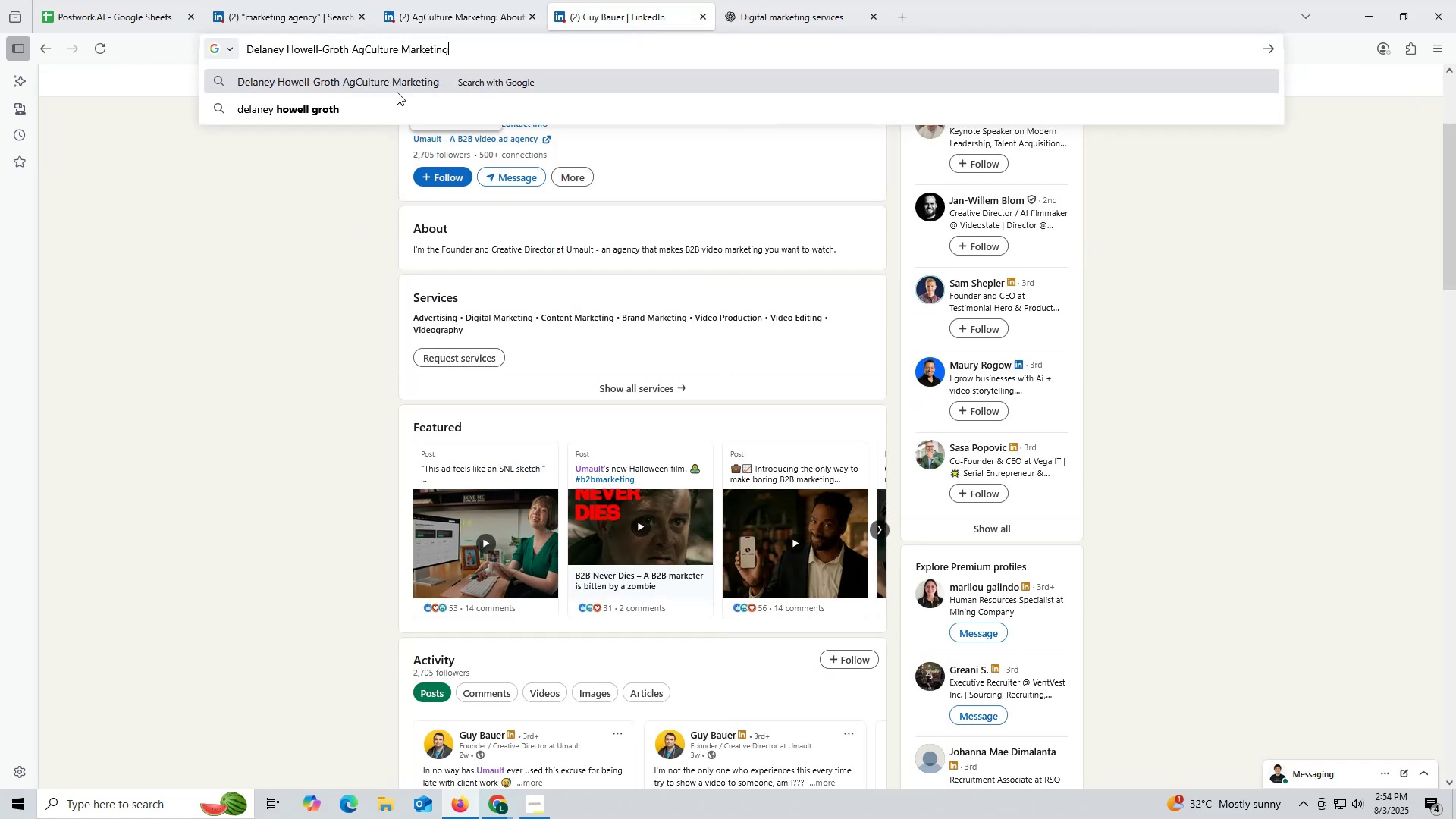 
type( link)
 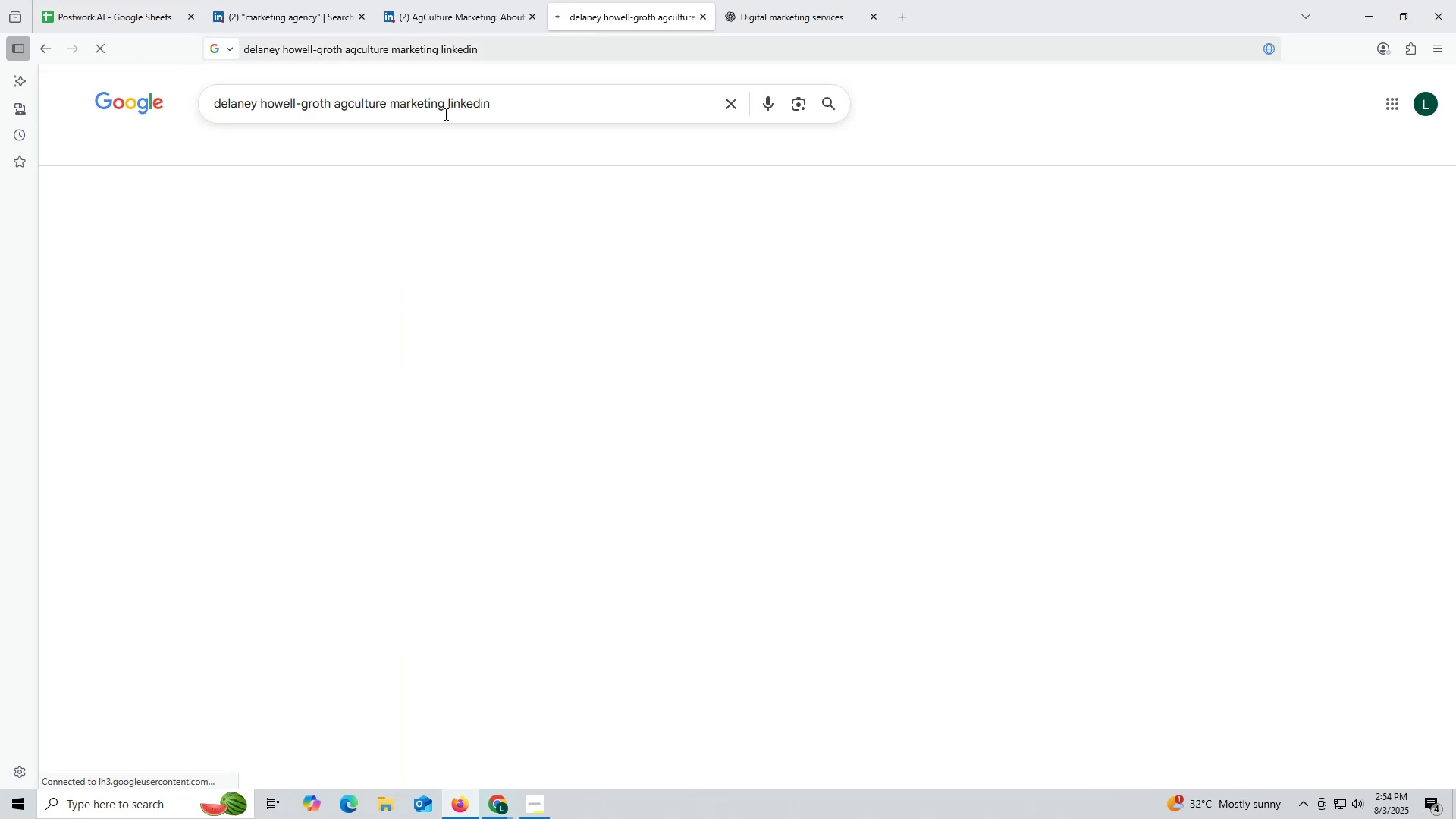 
wait(8.17)
 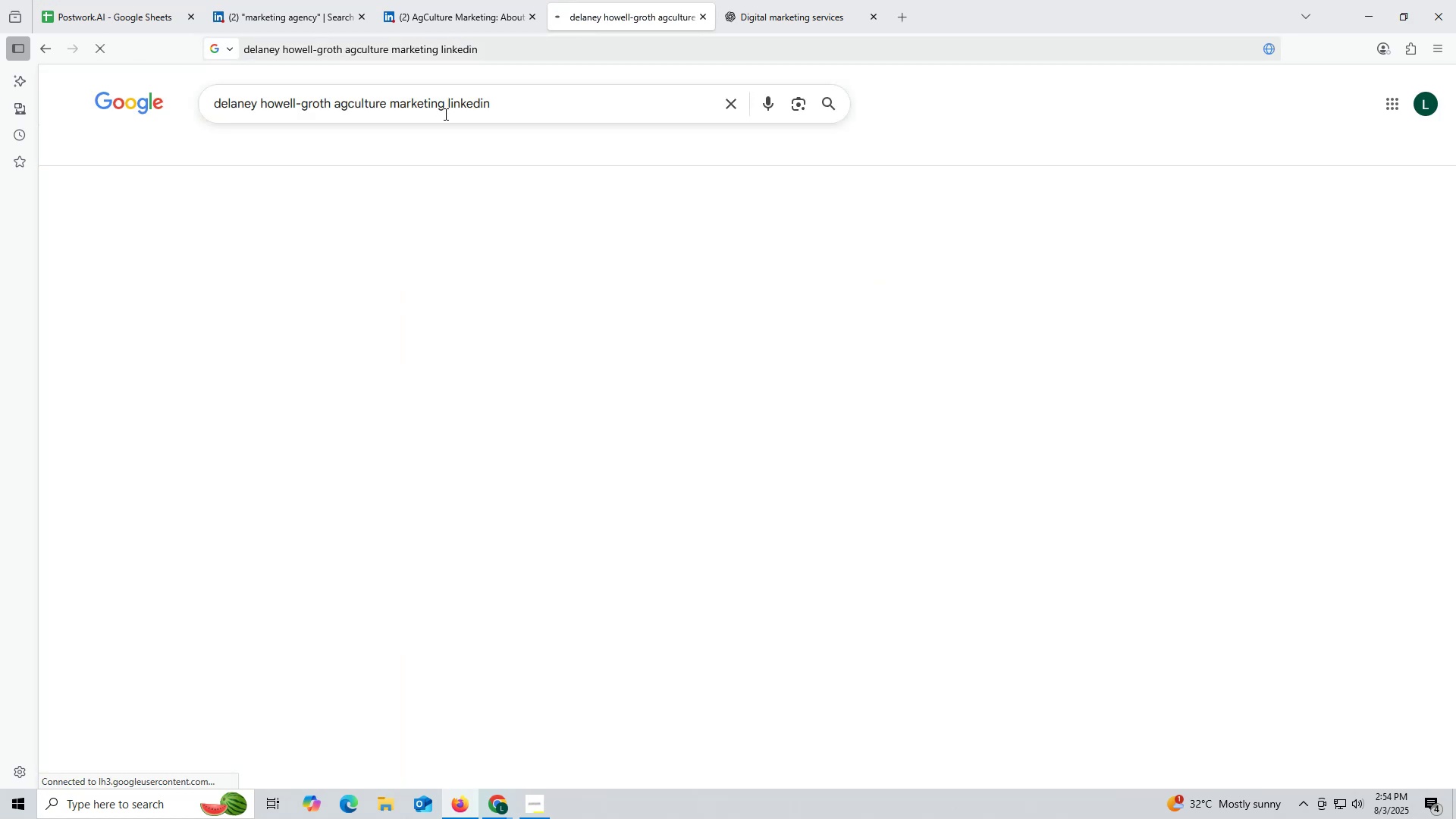 
left_click([353, 232])
 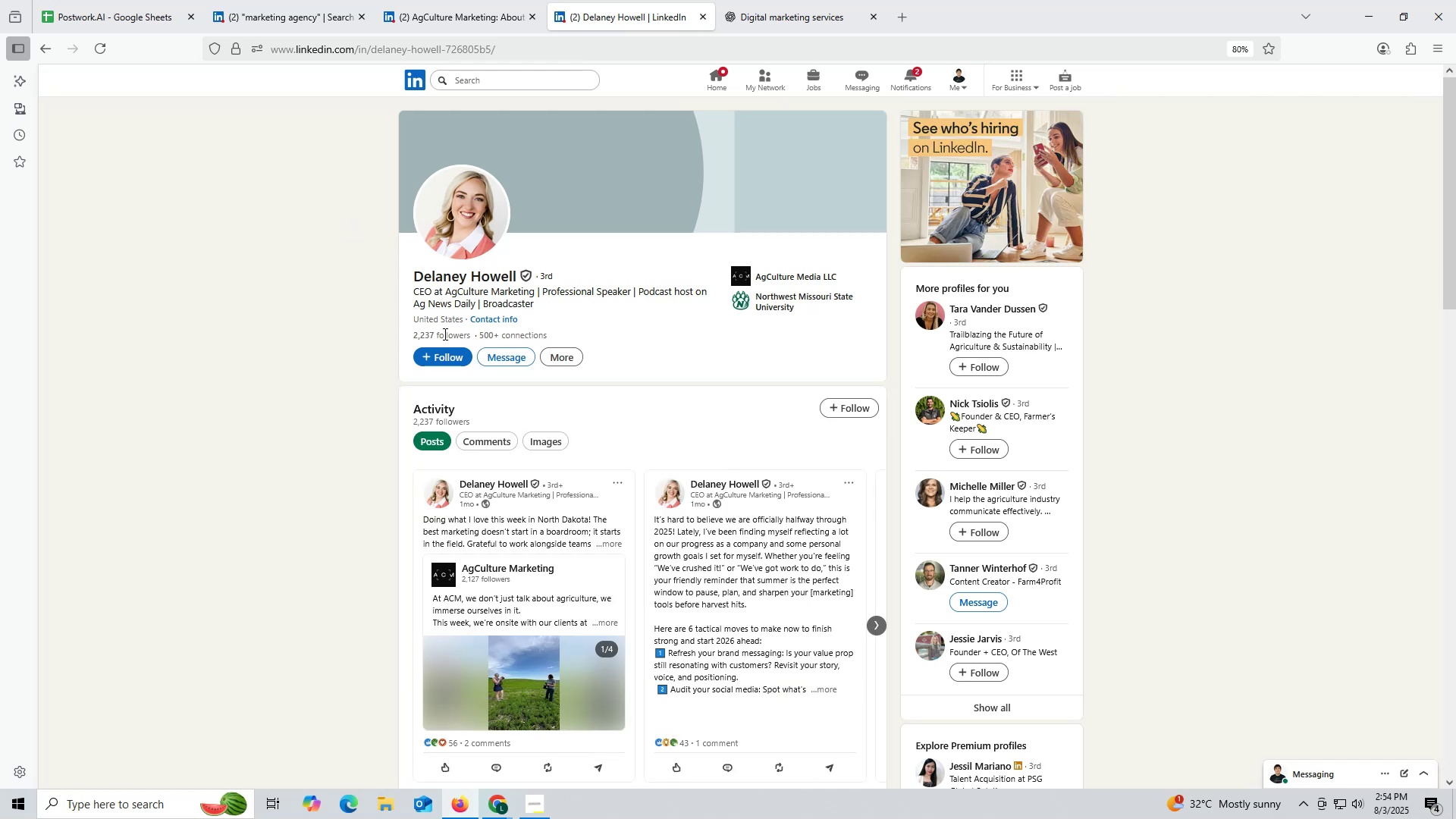 
wait(10.38)
 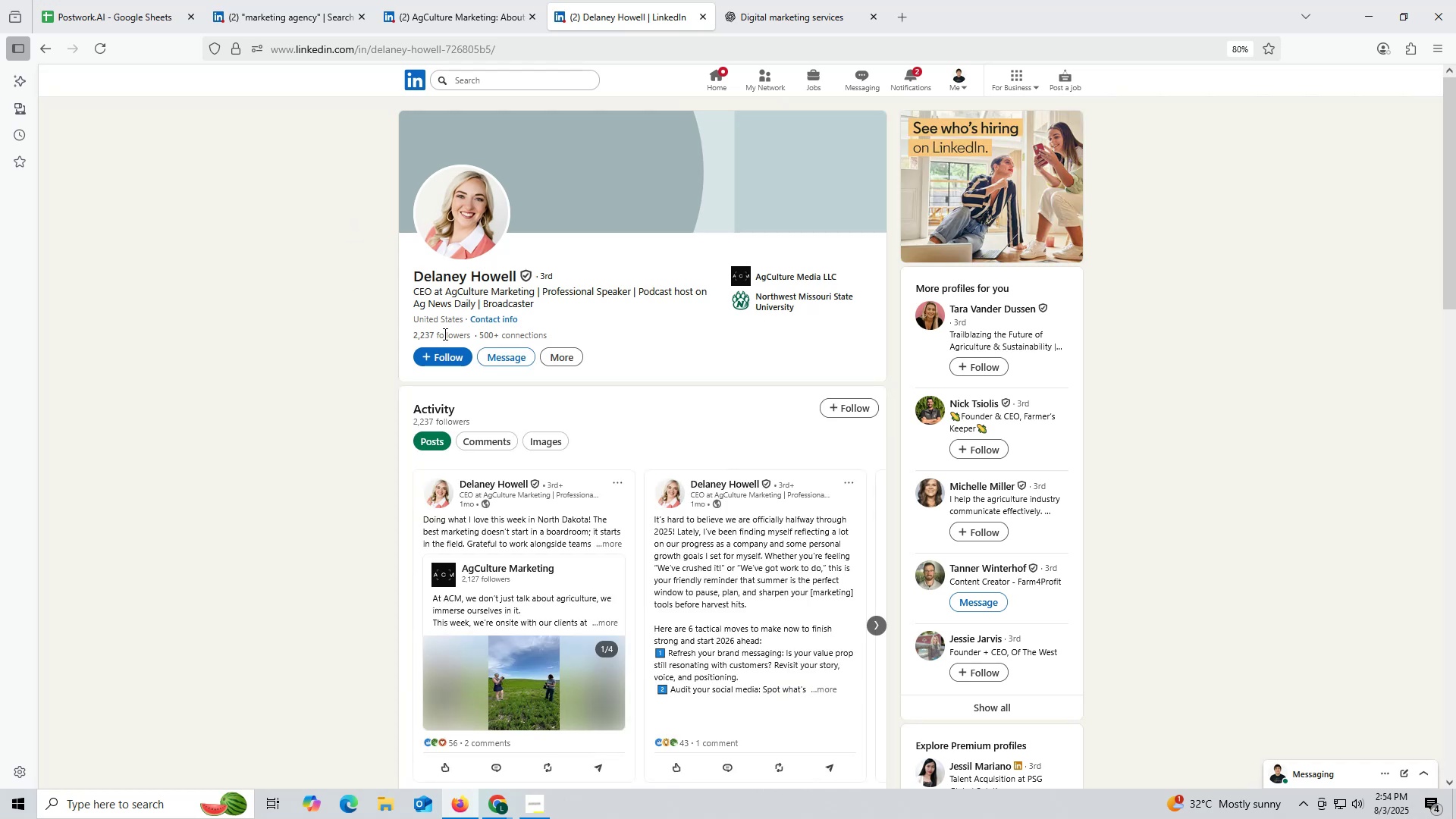 
scroll: coordinate [679, 369], scroll_direction: down, amount: 8.0
 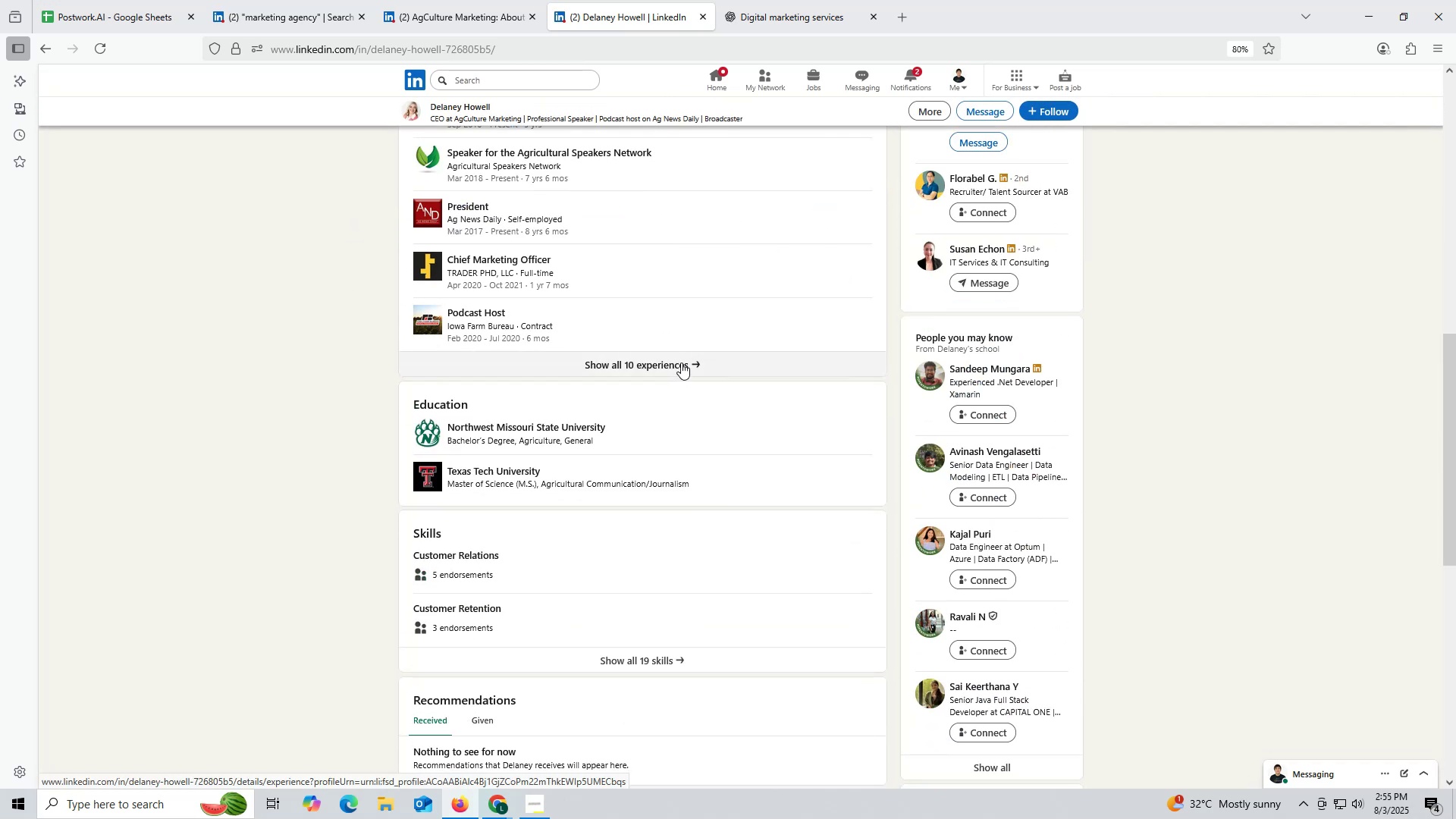 
scroll: coordinate [690, 330], scroll_direction: up, amount: 14.0
 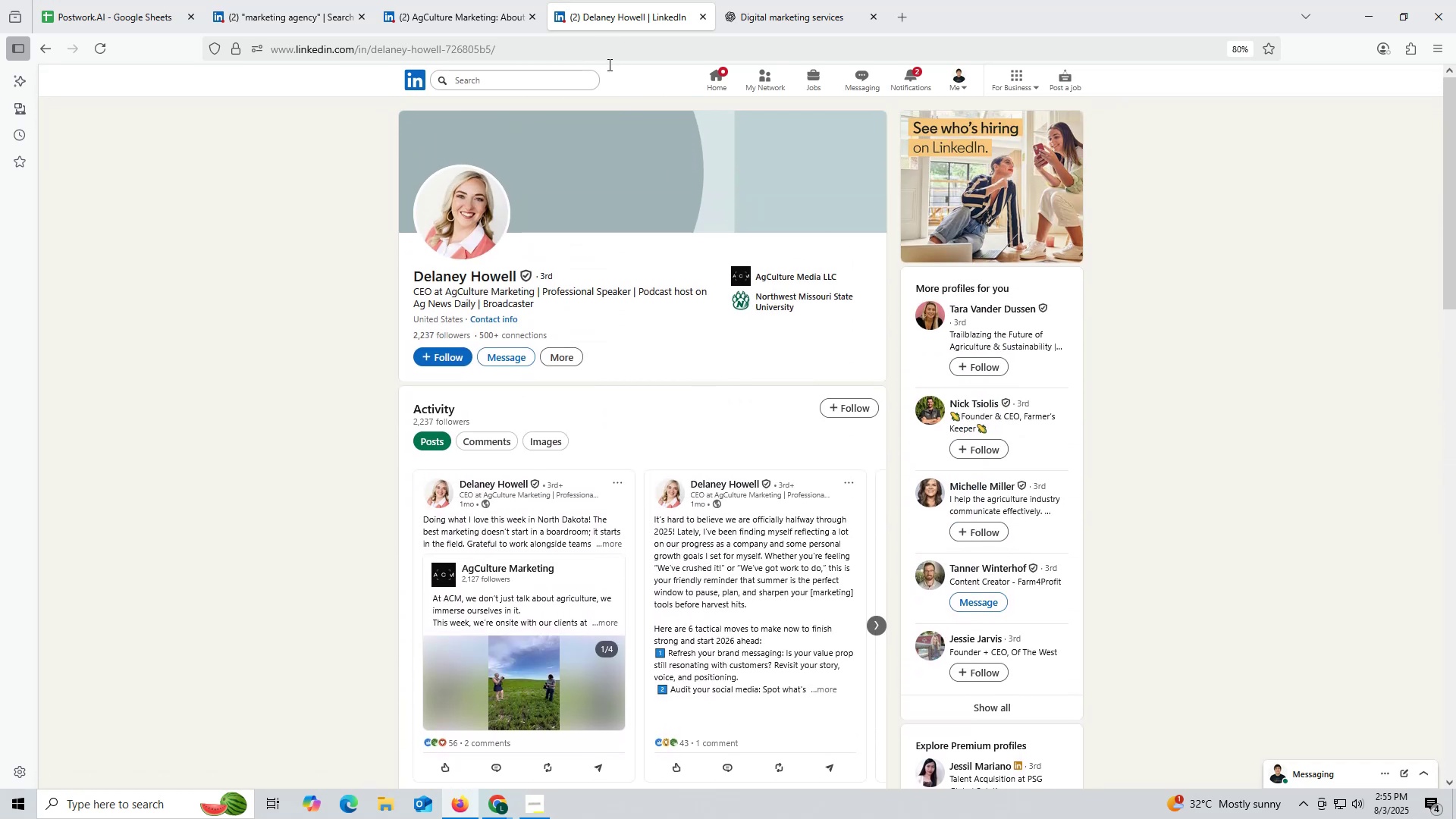 
scroll: coordinate [631, 158], scroll_direction: down, amount: 1.0
 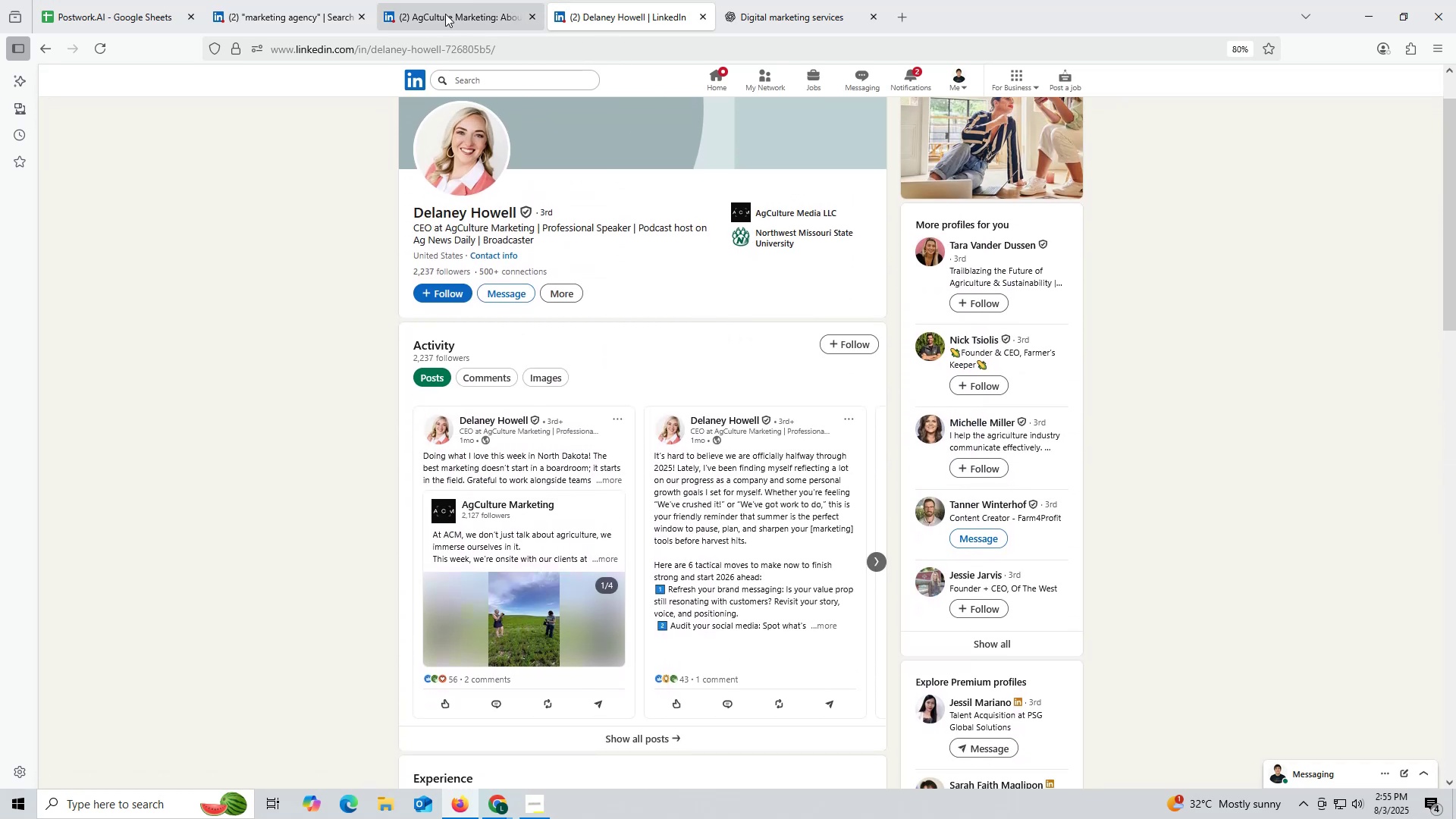 
left_click([445, 14])
 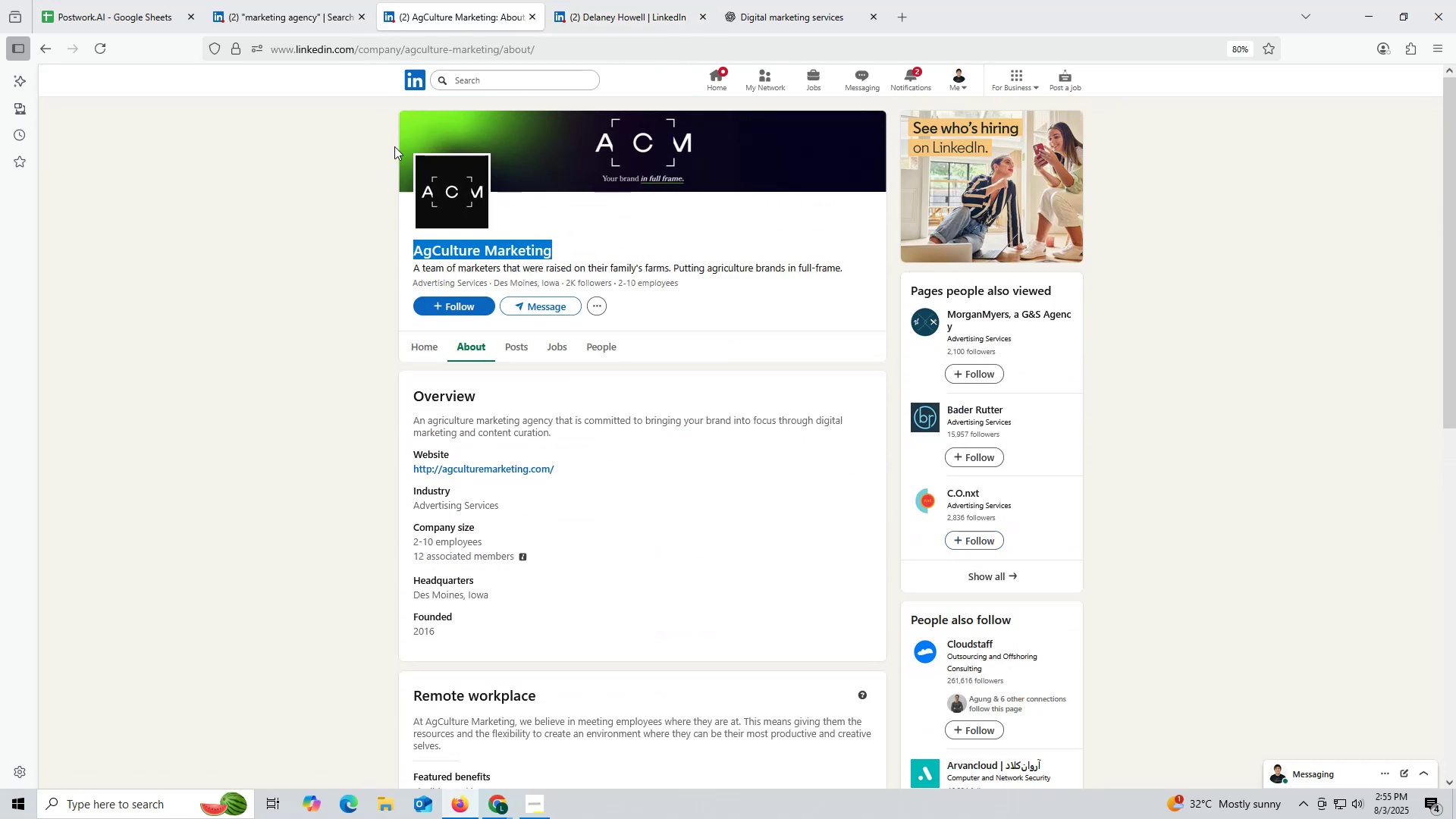 
key(Control+ControlLeft)
 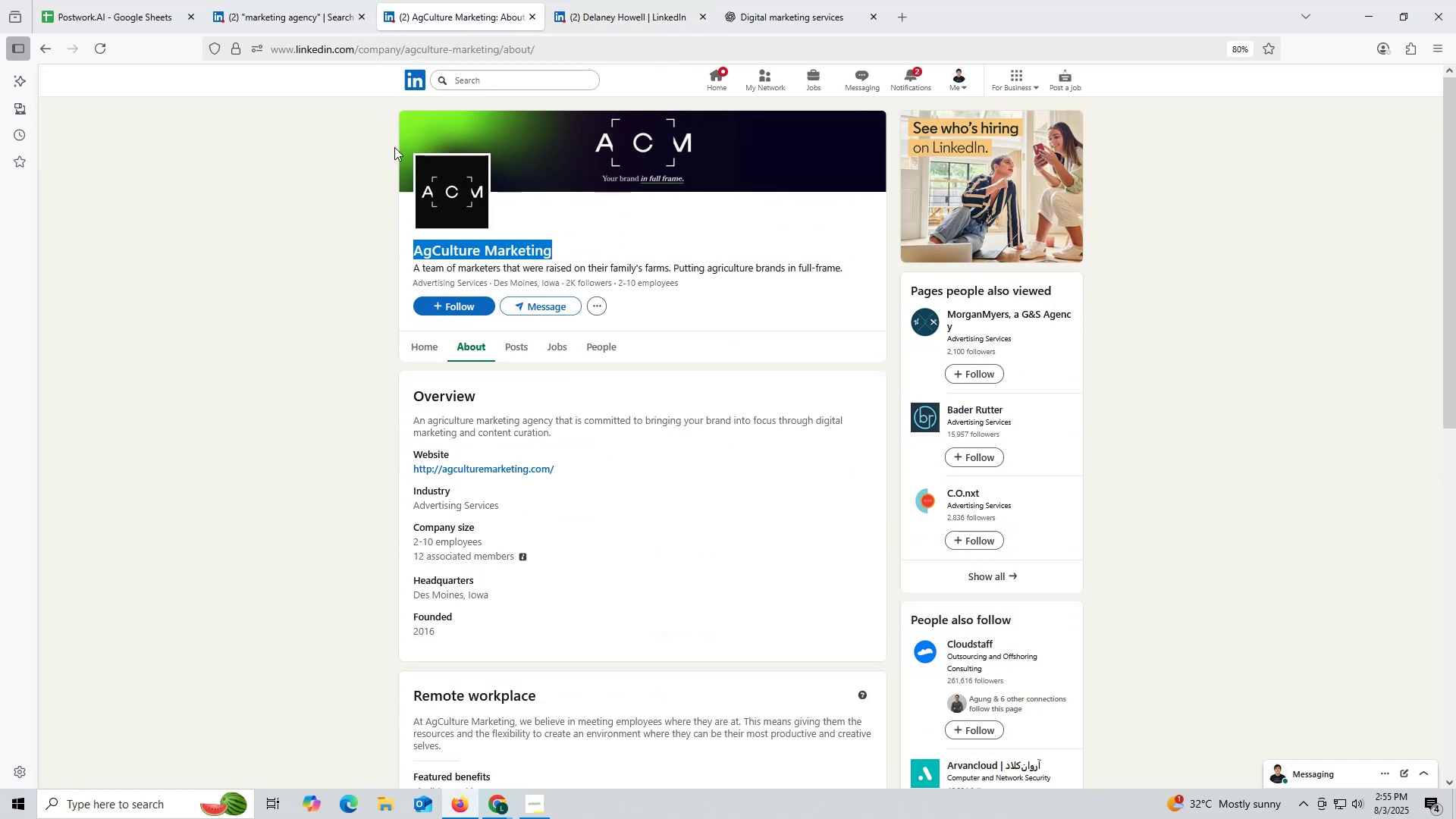 
key(Control+C)
 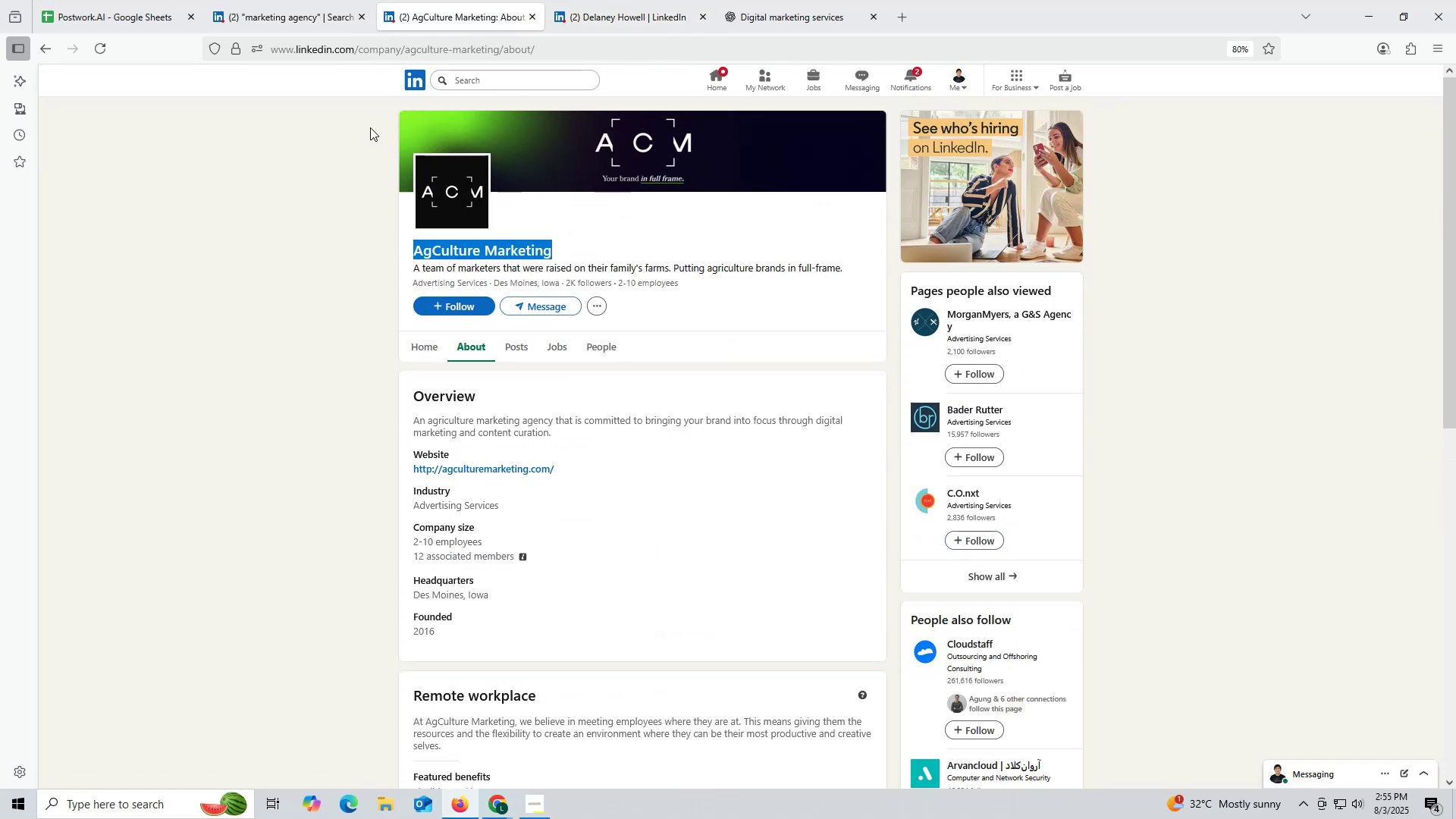 
key(Control+ControlLeft)
 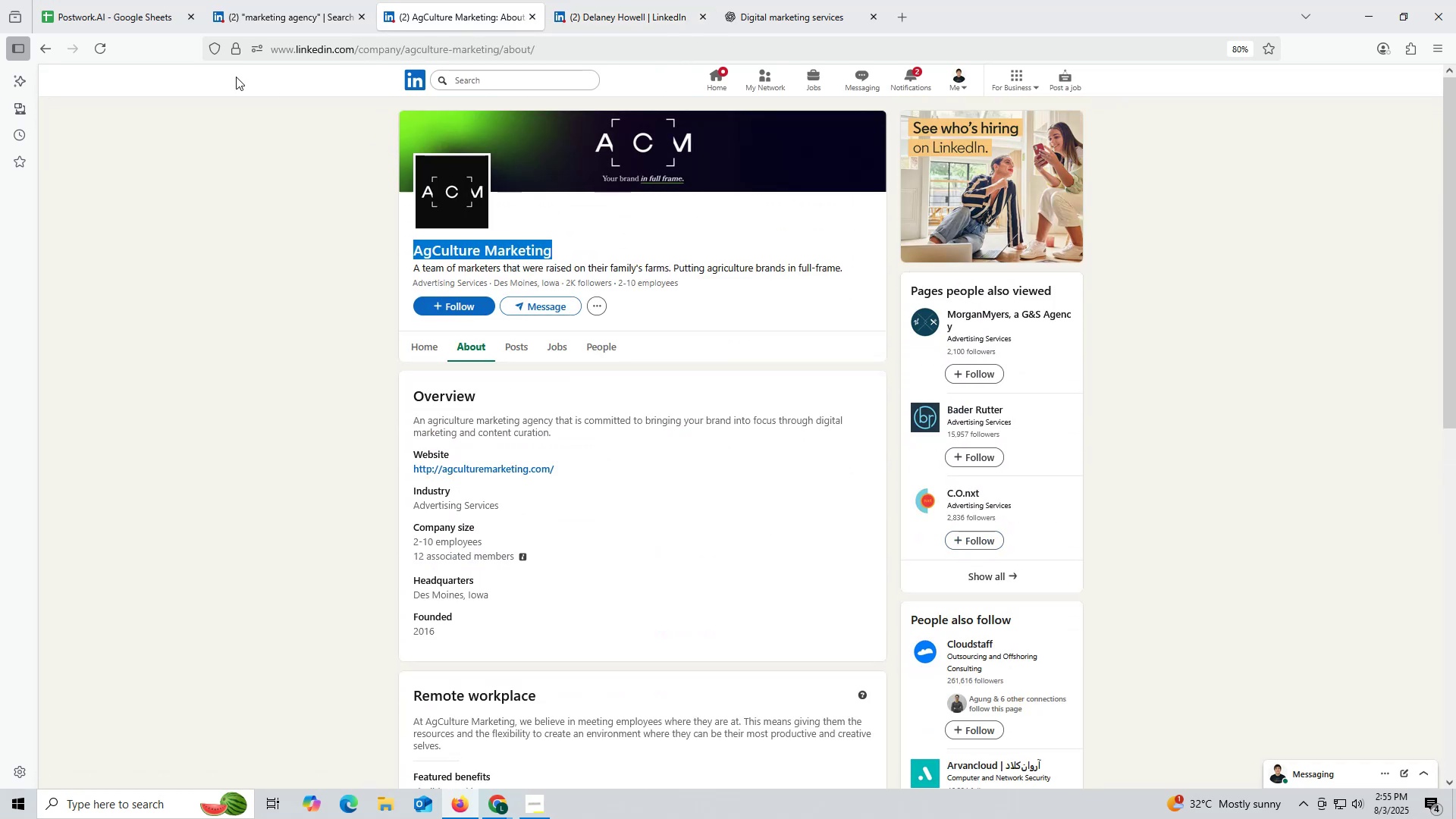 
key(Control+C)
 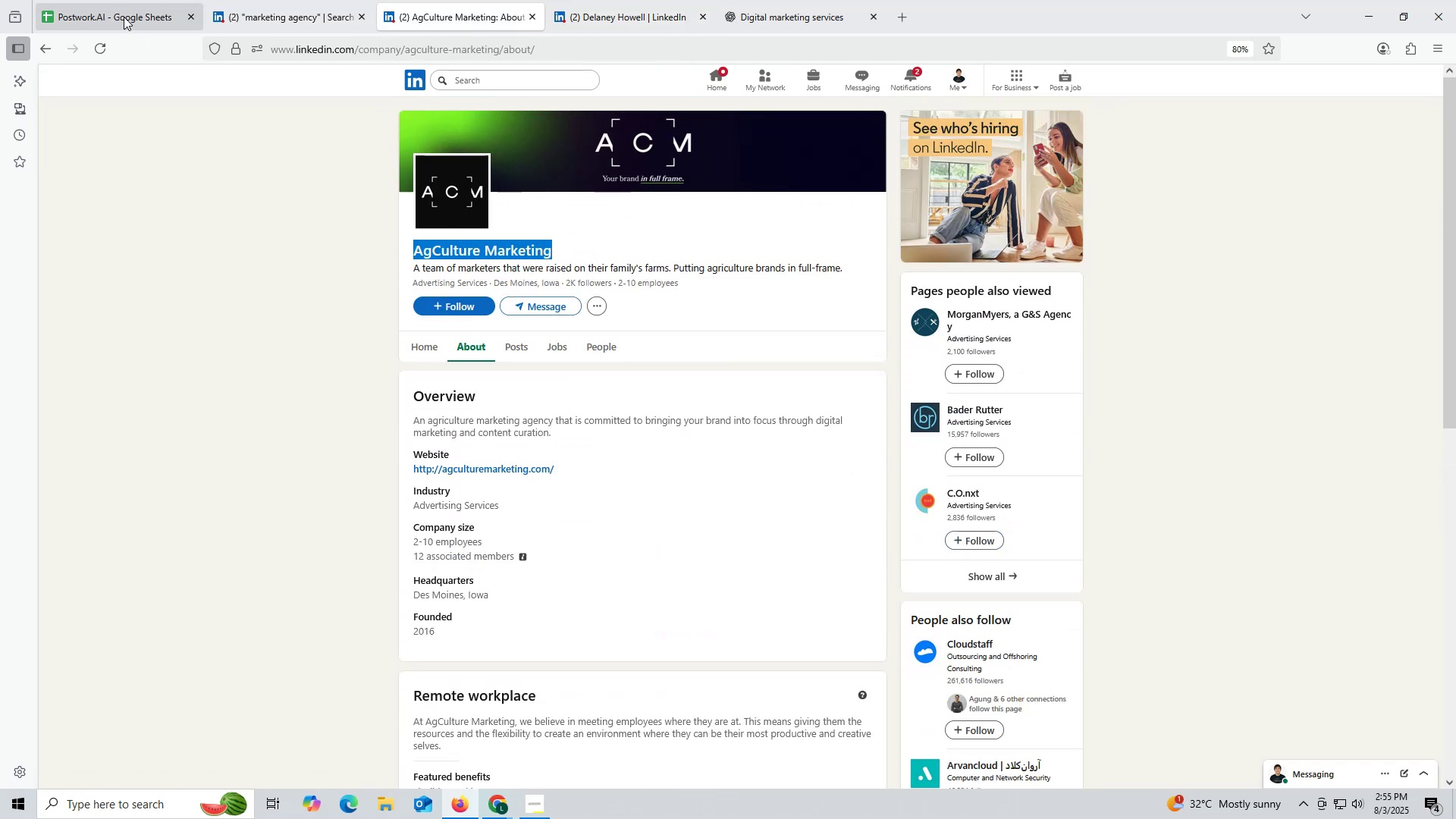 
left_click([124, 17])
 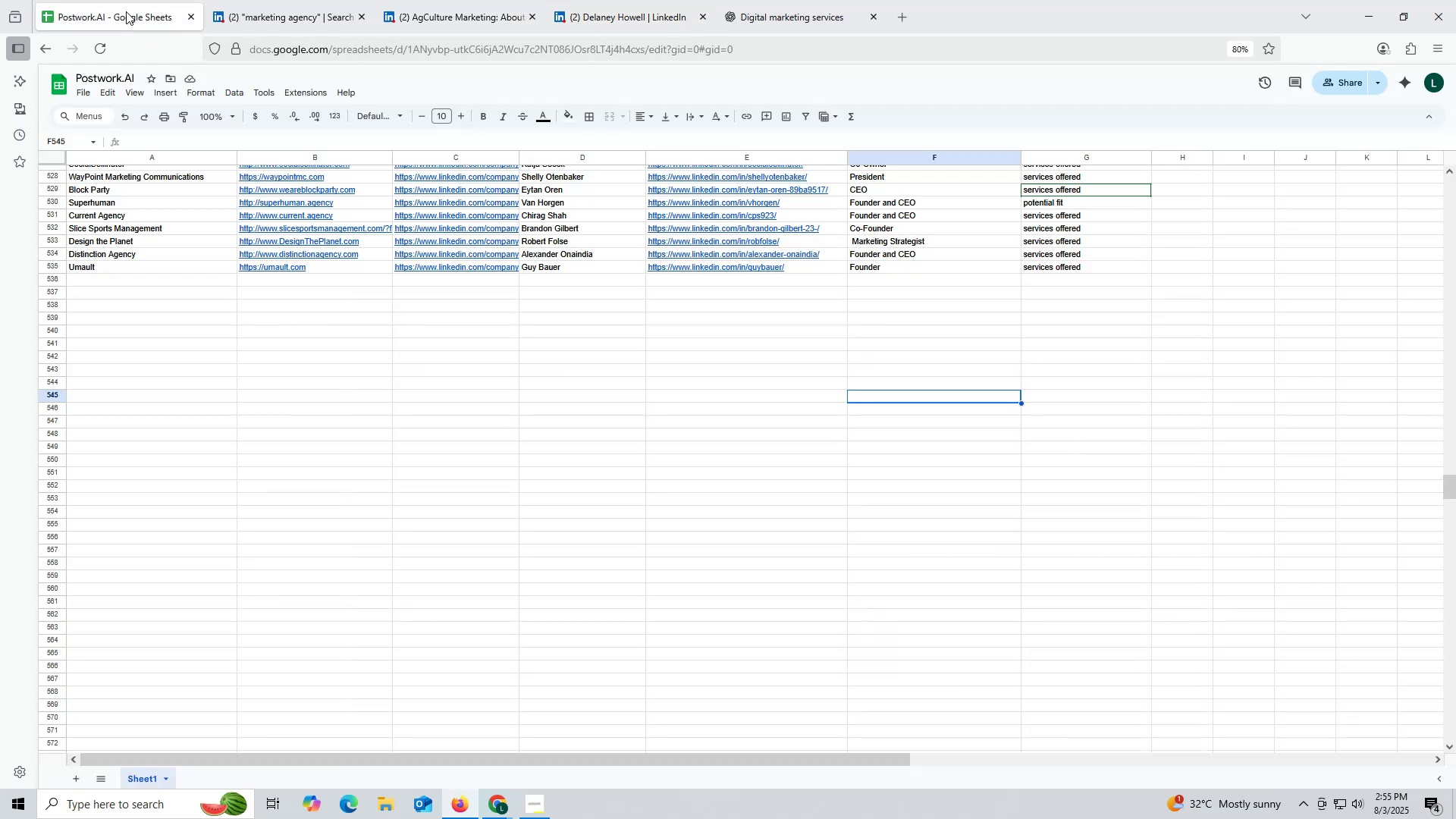 
key(Control+ControlLeft)
 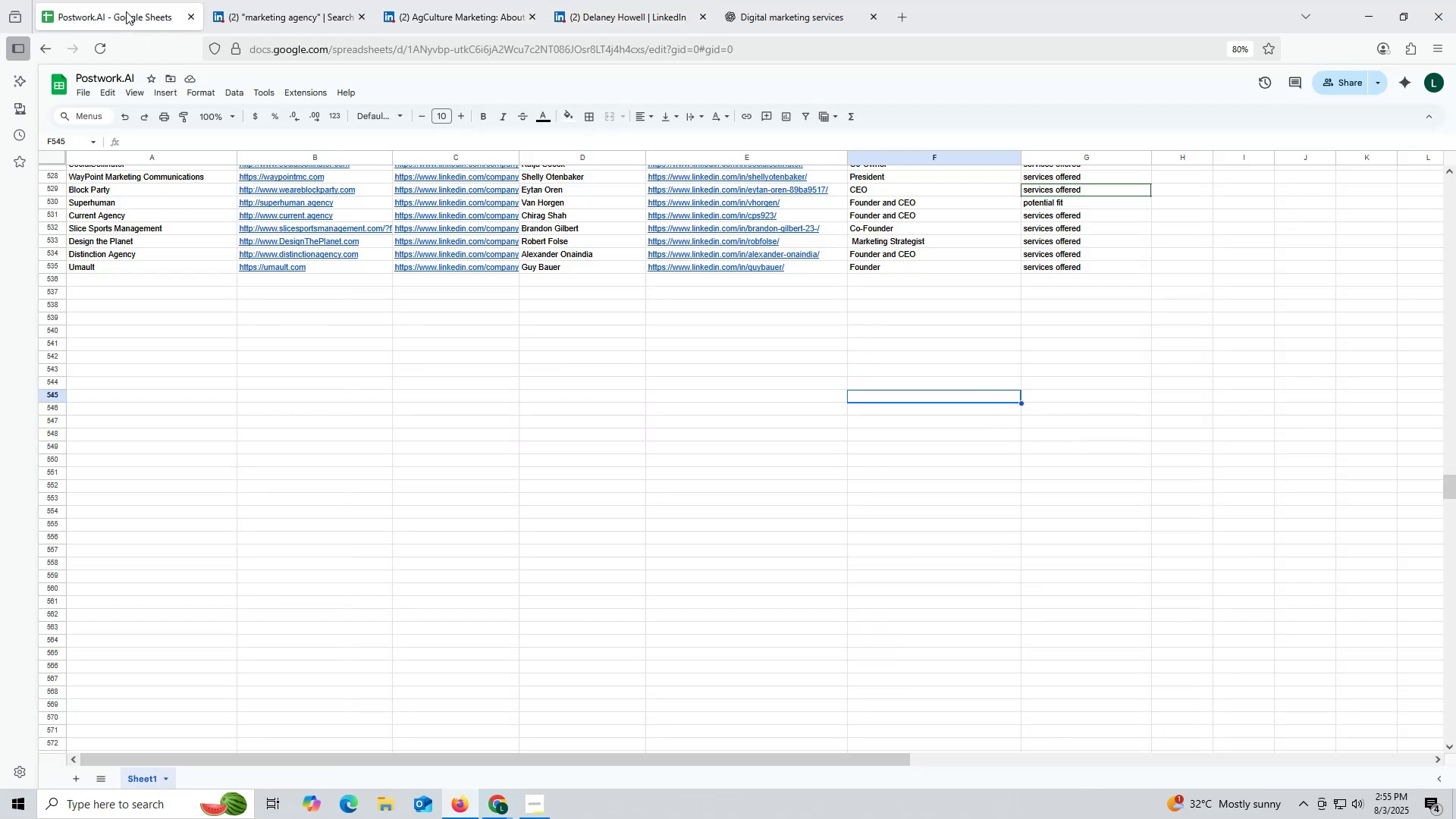 
key(Control+F)
 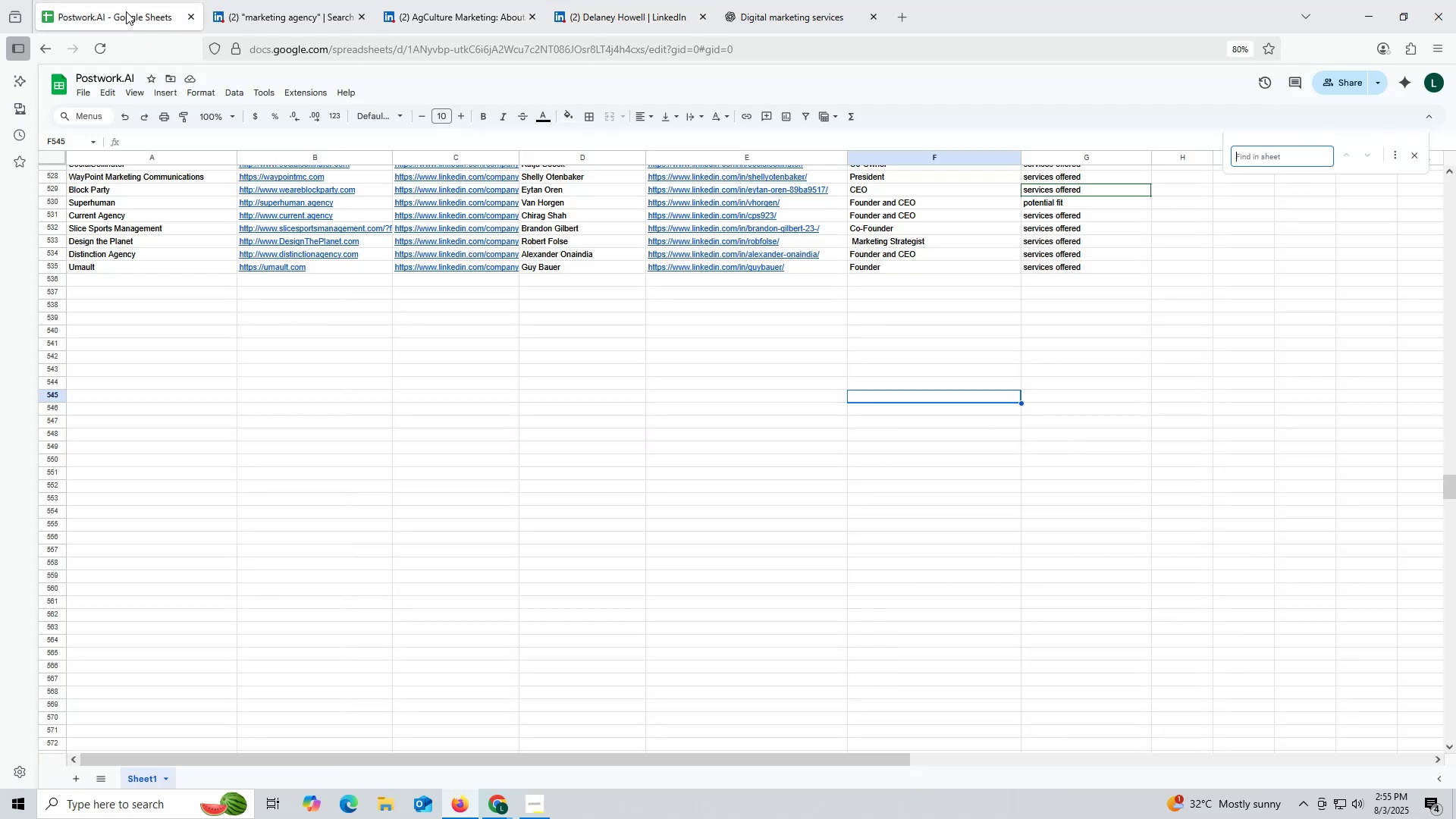 
key(Control+ControlLeft)
 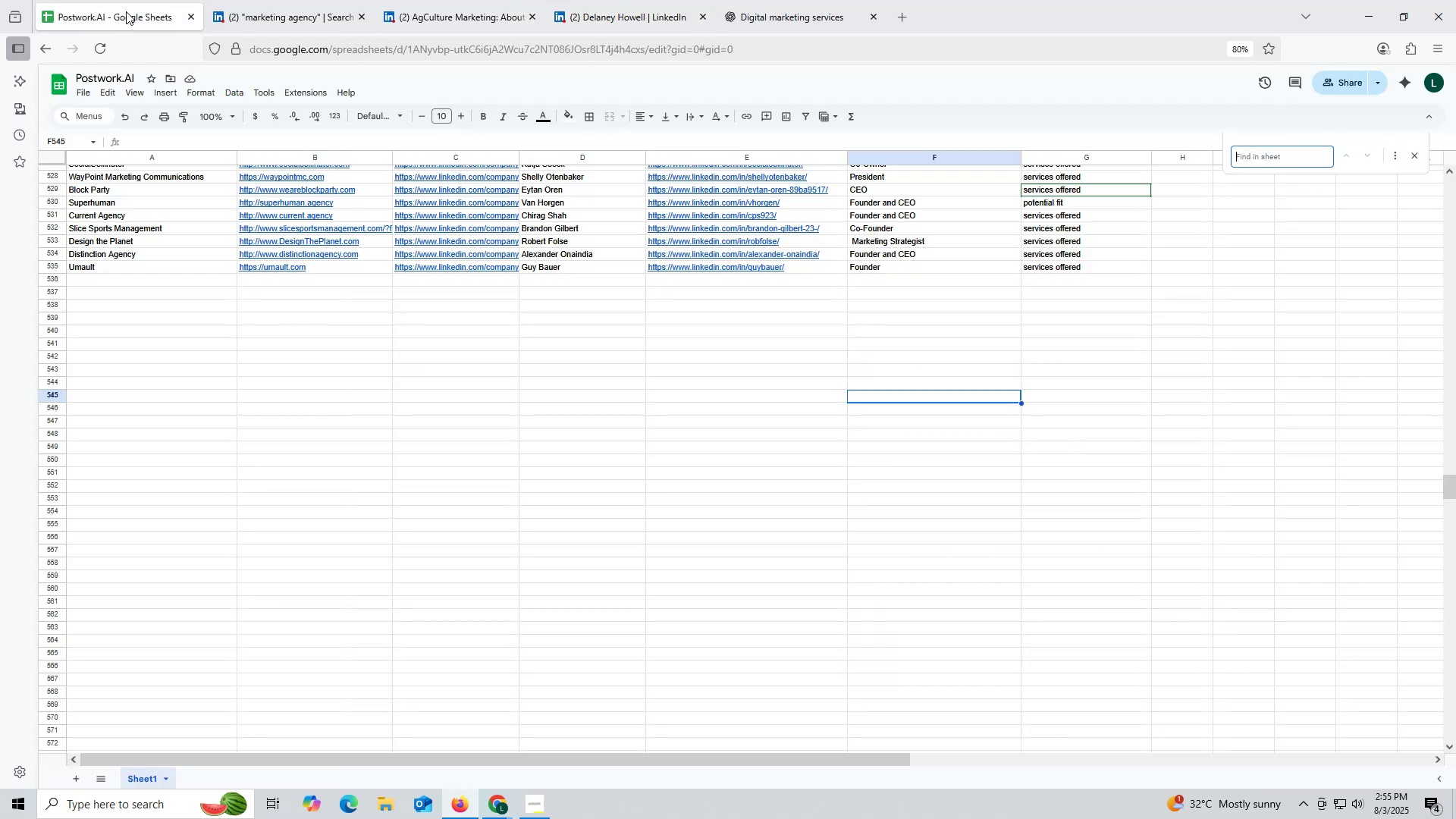 
key(Control+V)
 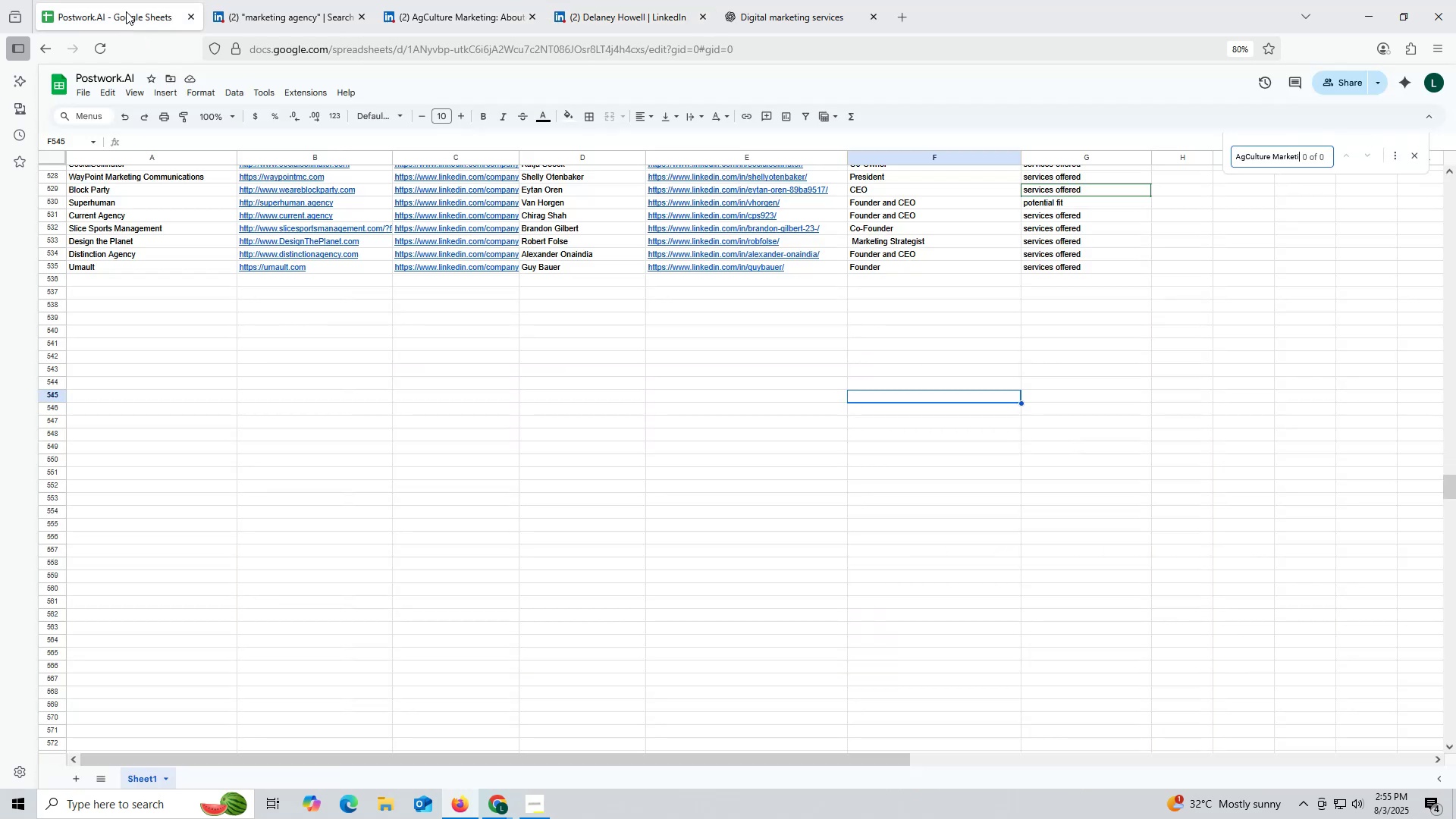 
key(Enter)
 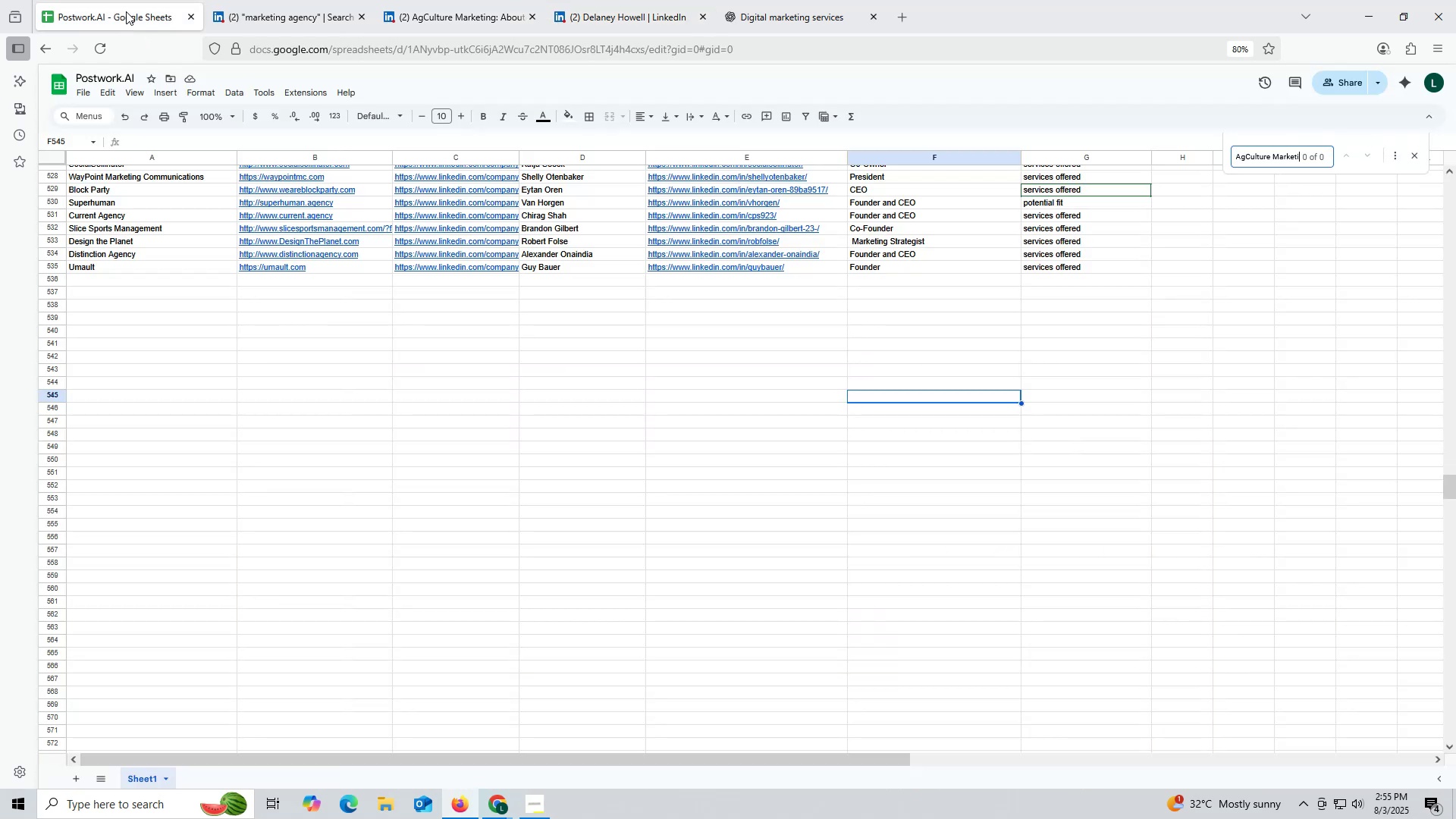 
key(Enter)
 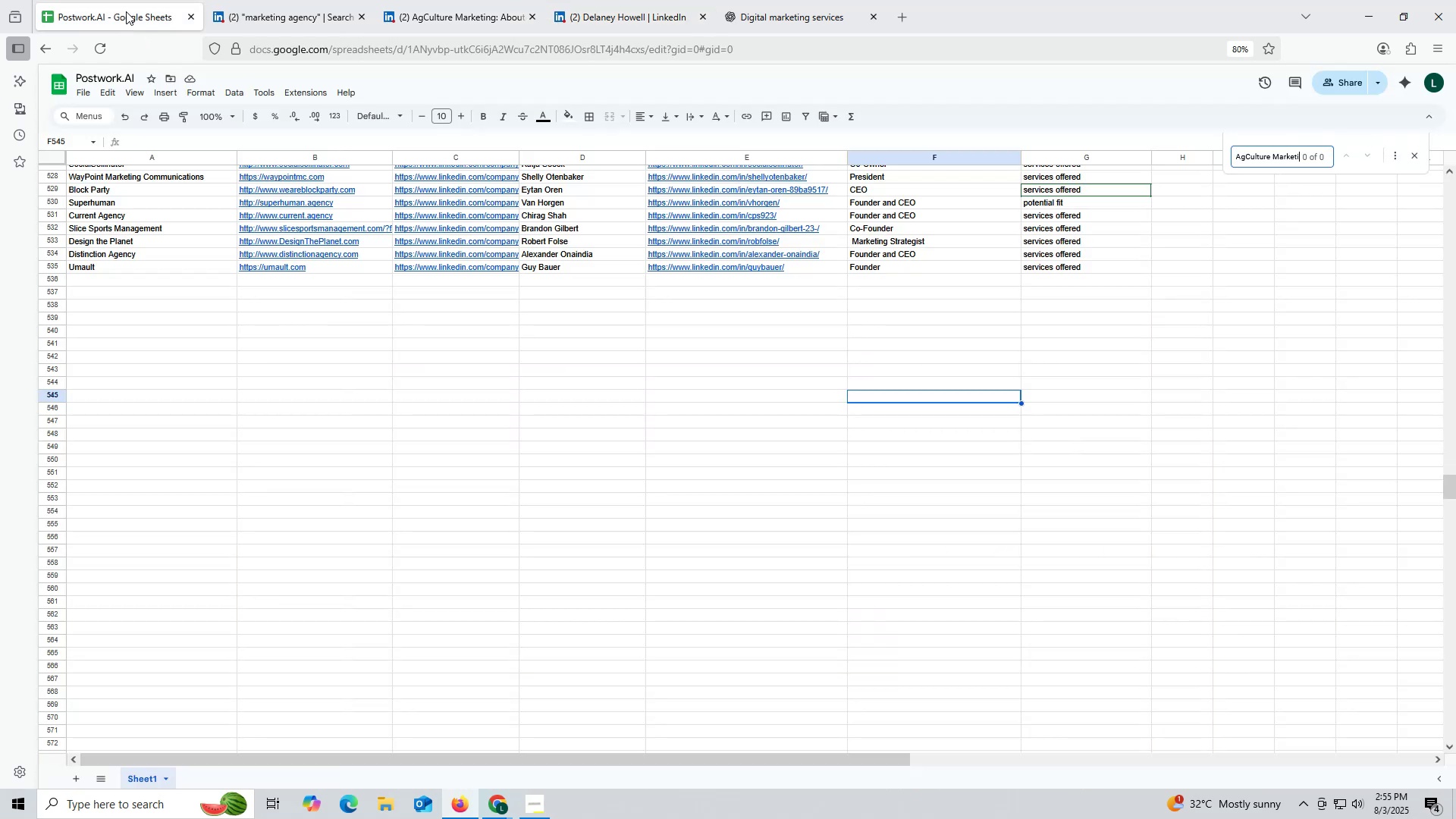 
key(Enter)
 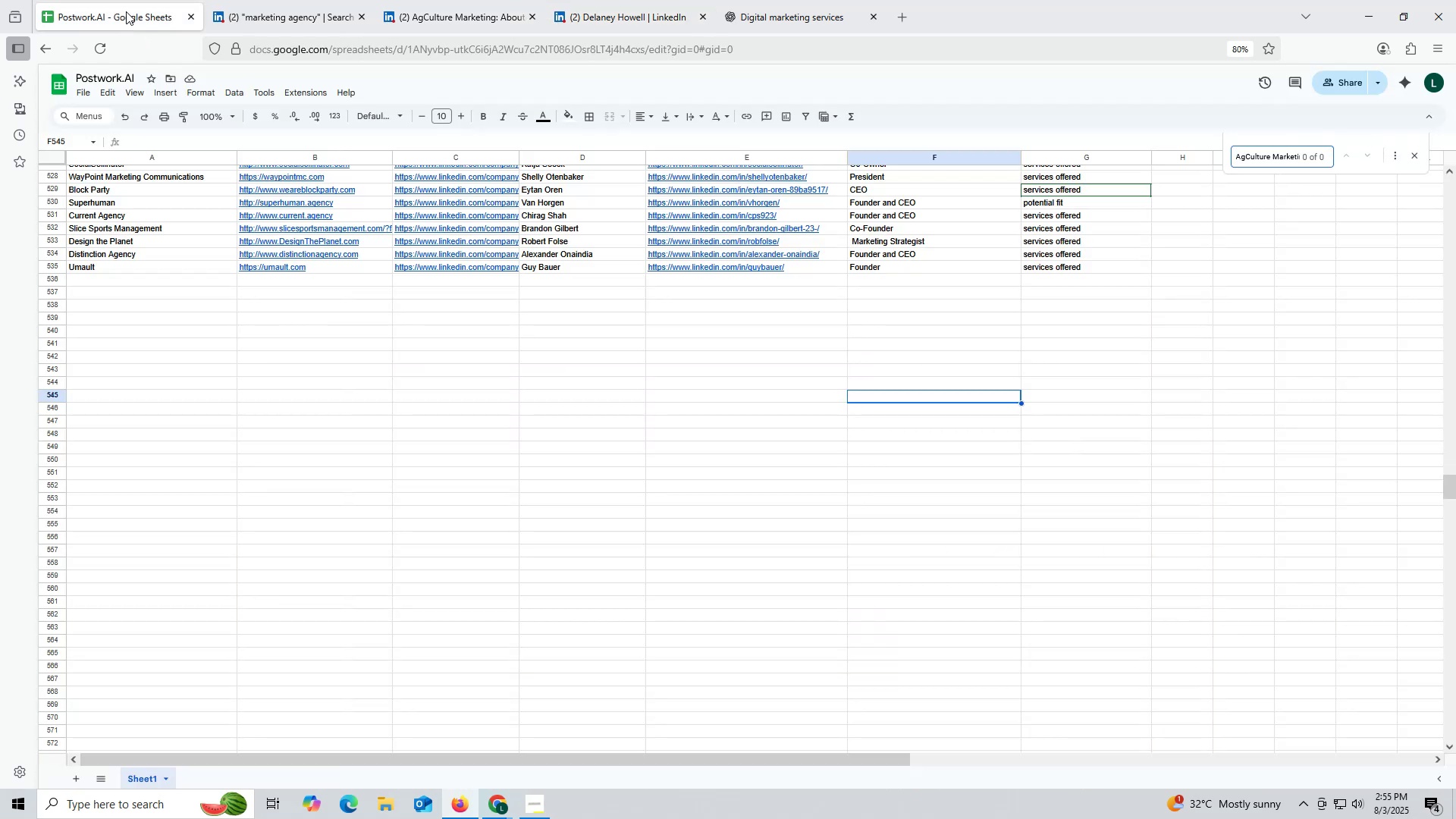 
key(Escape)
 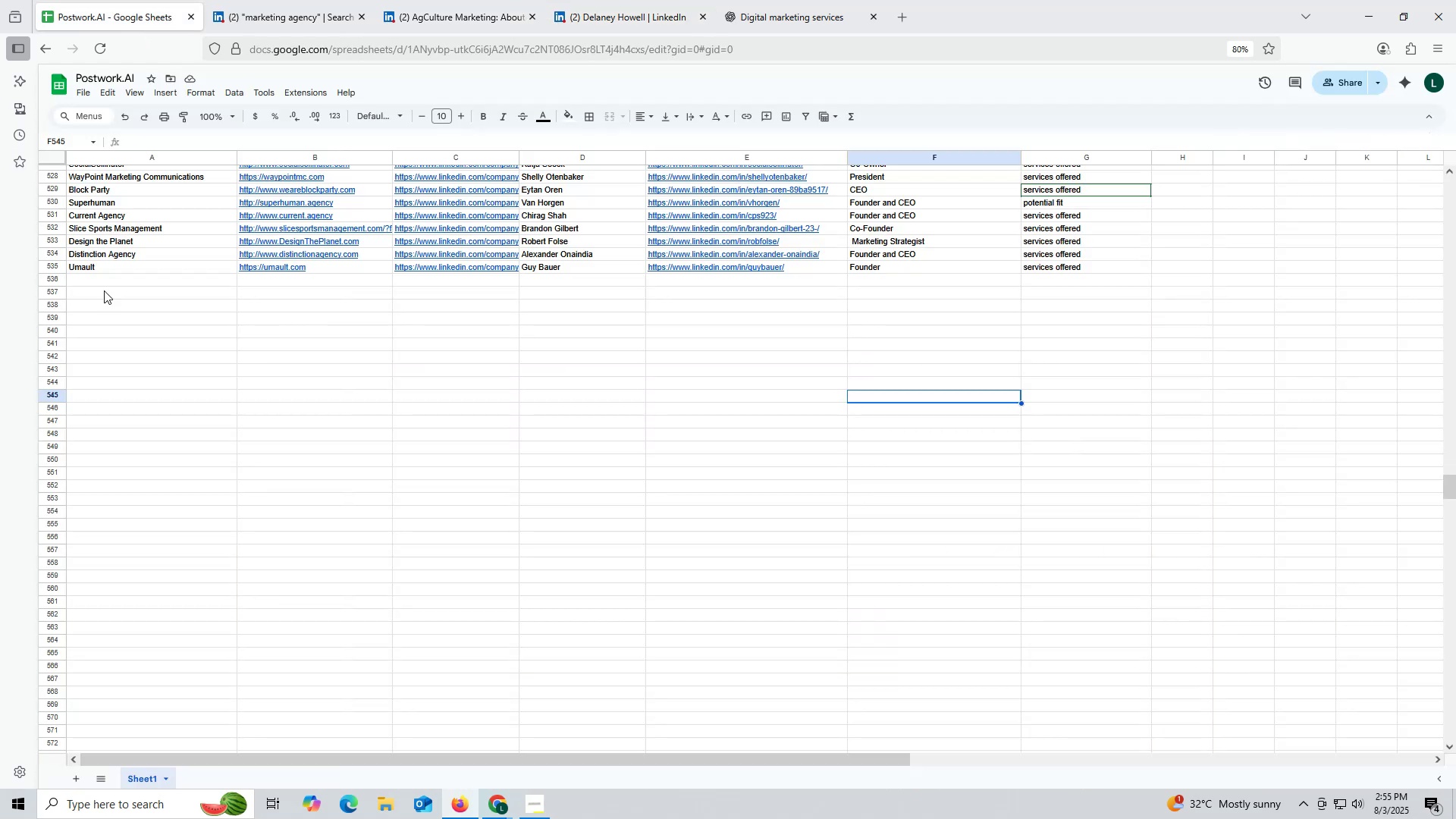 
double_click([118, 284])
 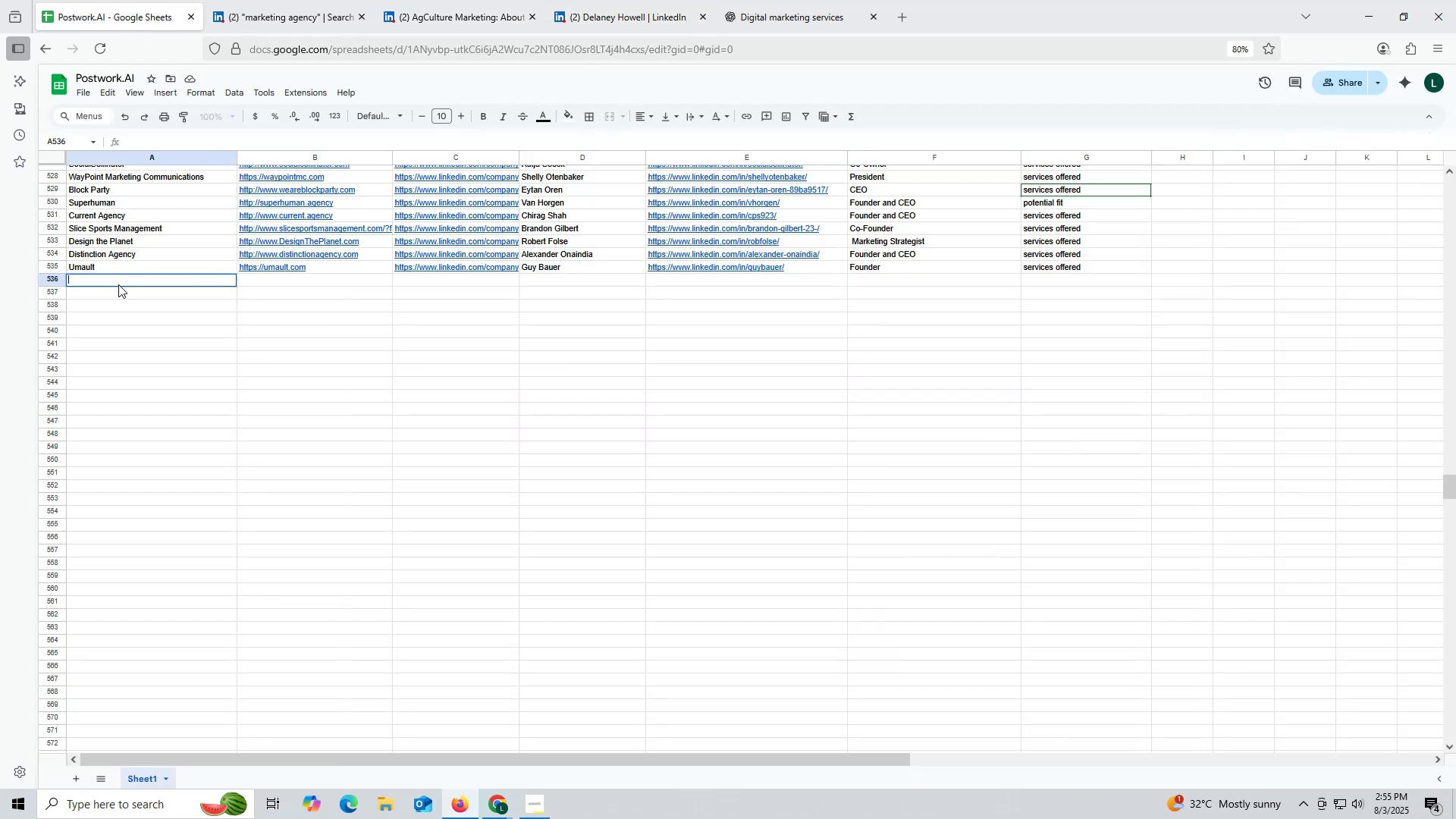 
key(Control+ControlLeft)
 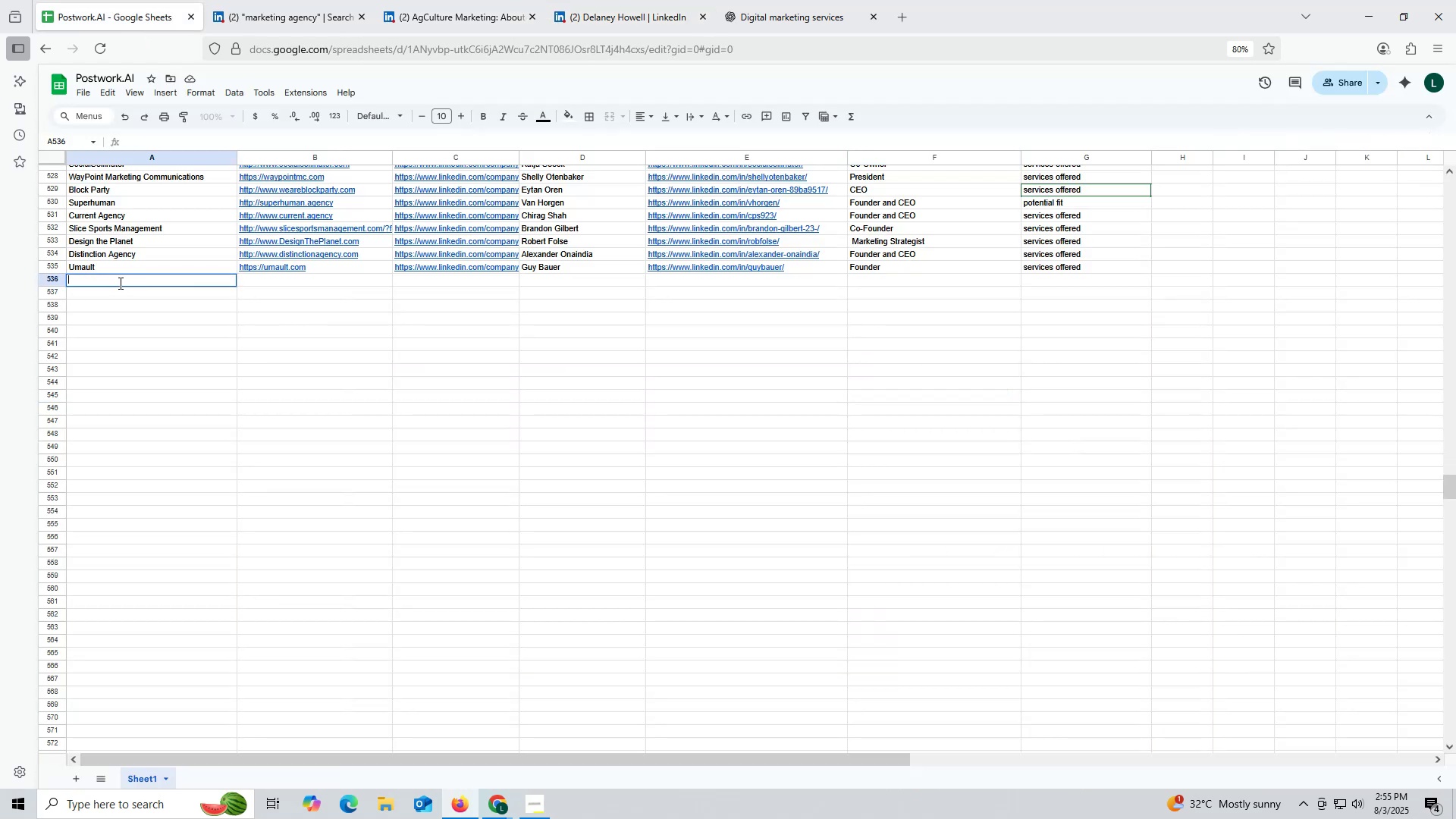 
key(Control+V)
 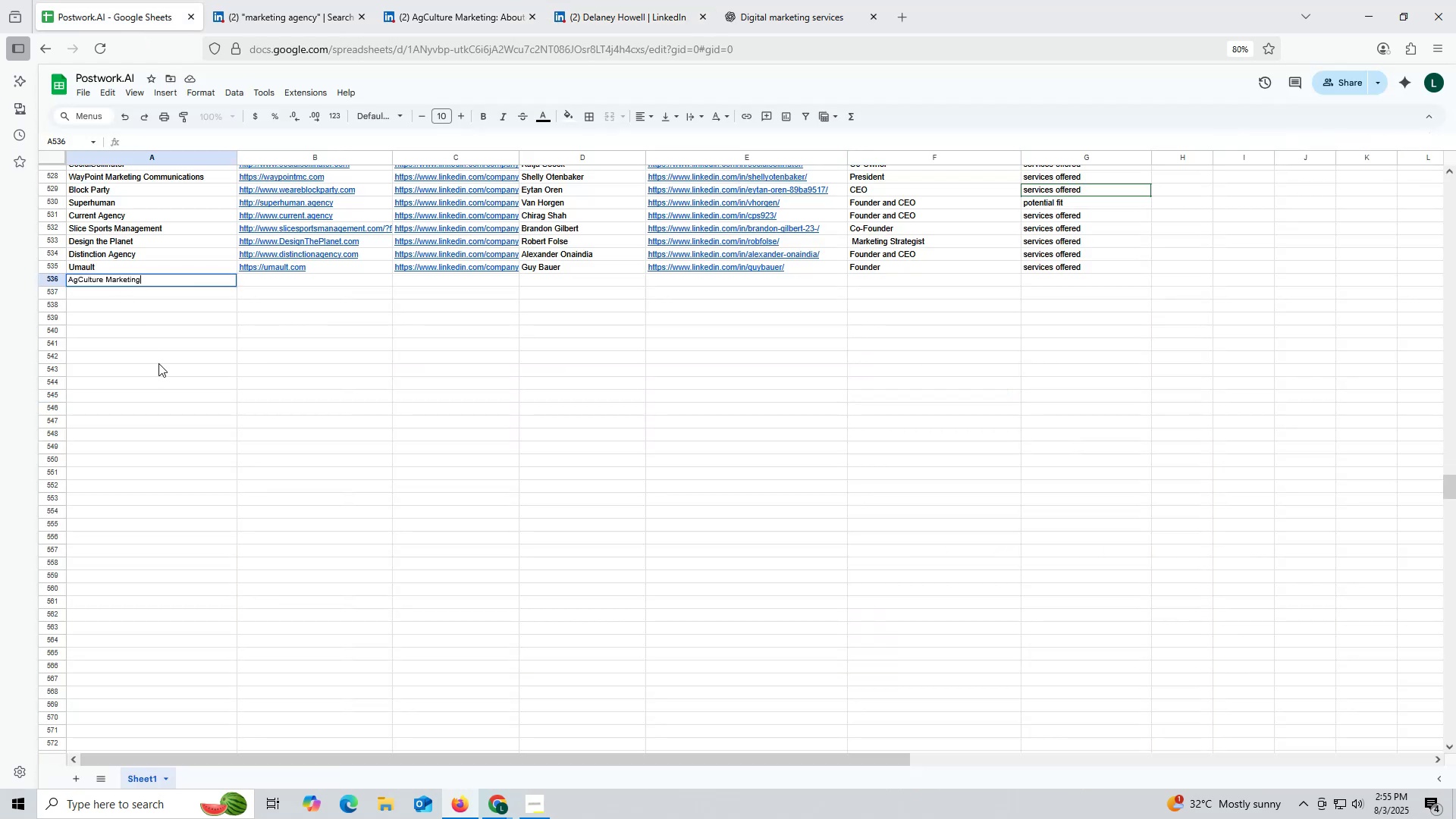 
left_click_drag(start_coordinate=[158, 363], to_coordinate=[158, 367])
 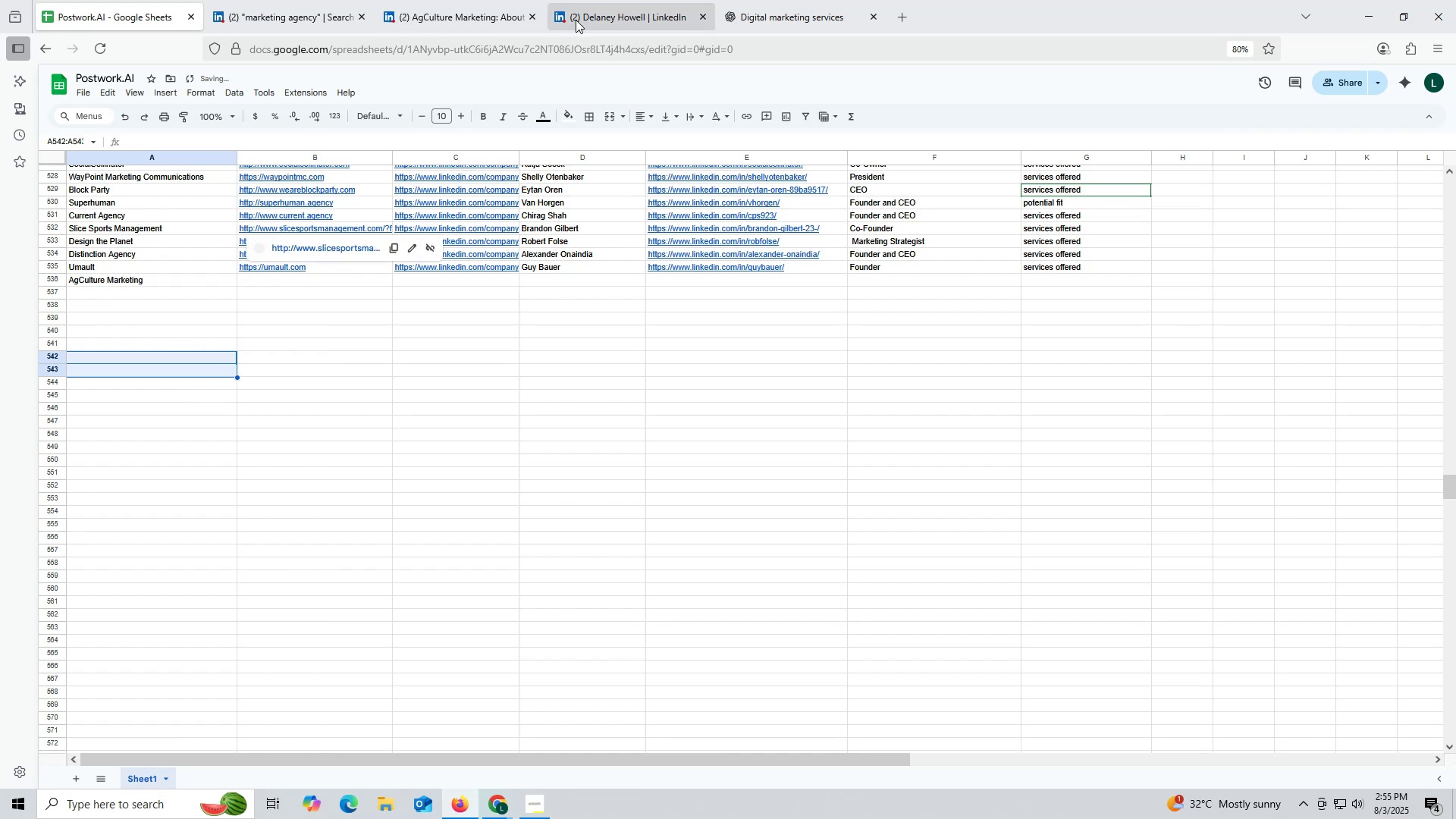 
left_click([582, 17])
 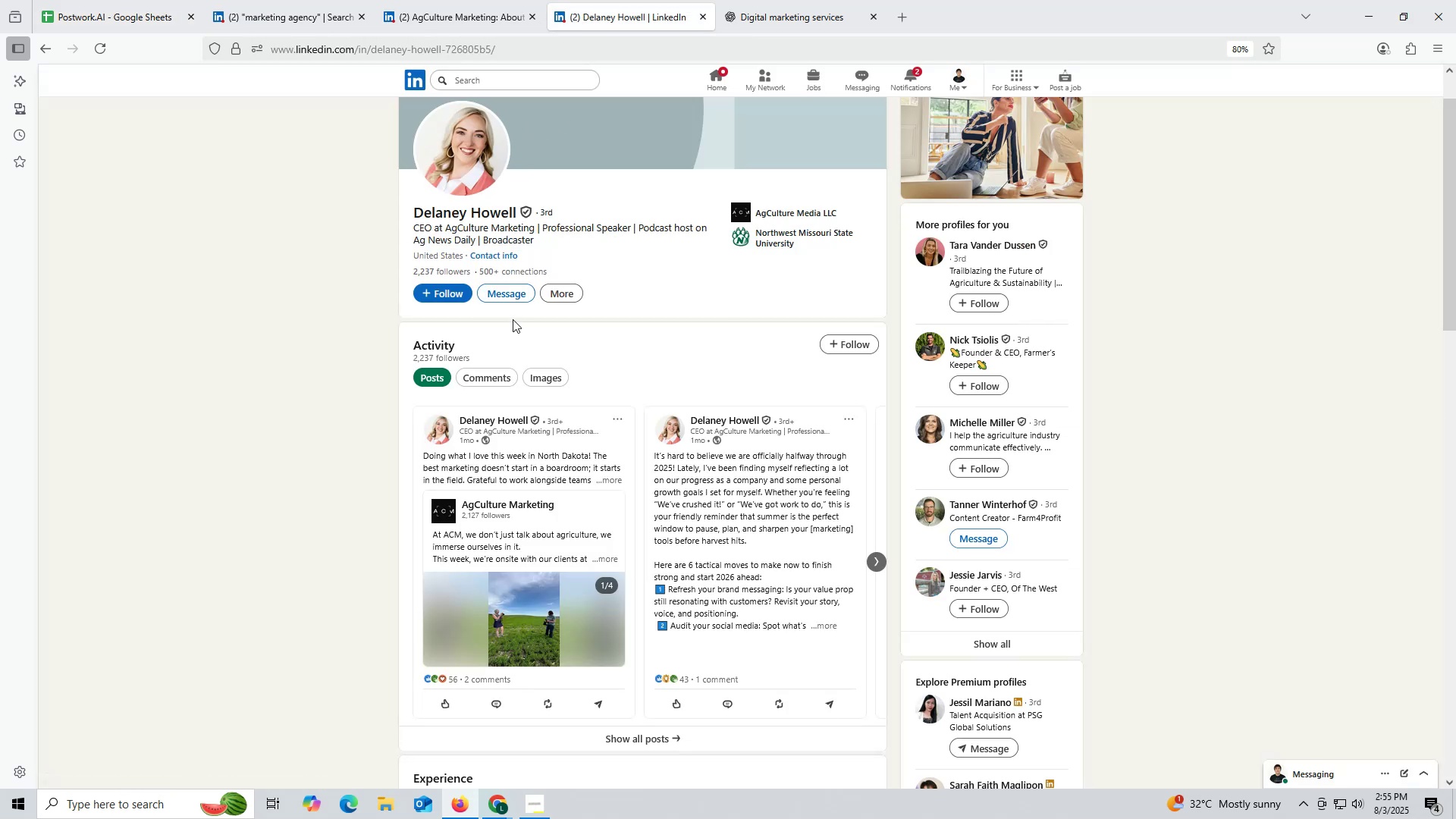 
left_click_drag(start_coordinate=[409, 209], to_coordinate=[522, 215])
 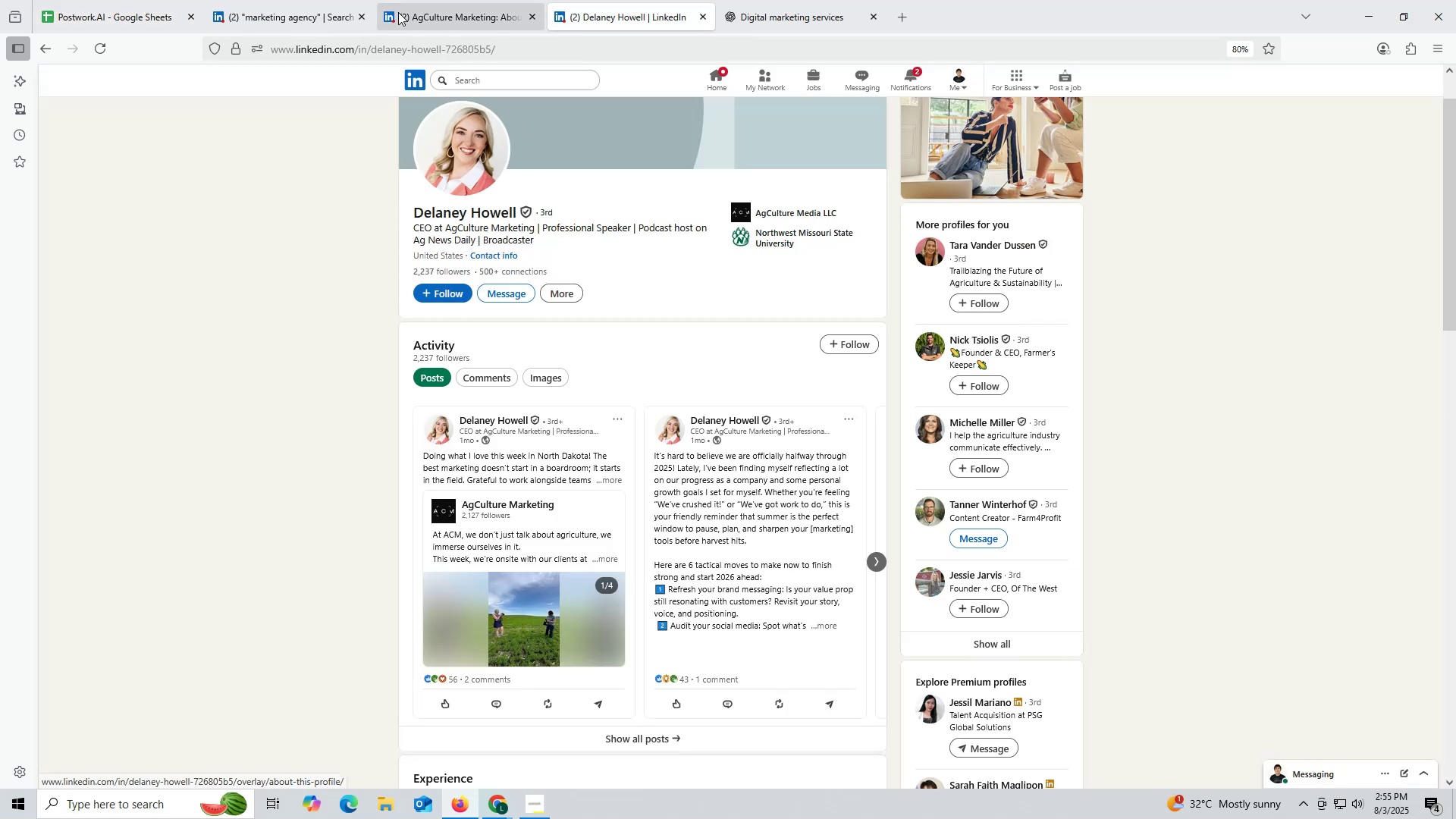 
left_click([453, 14])
 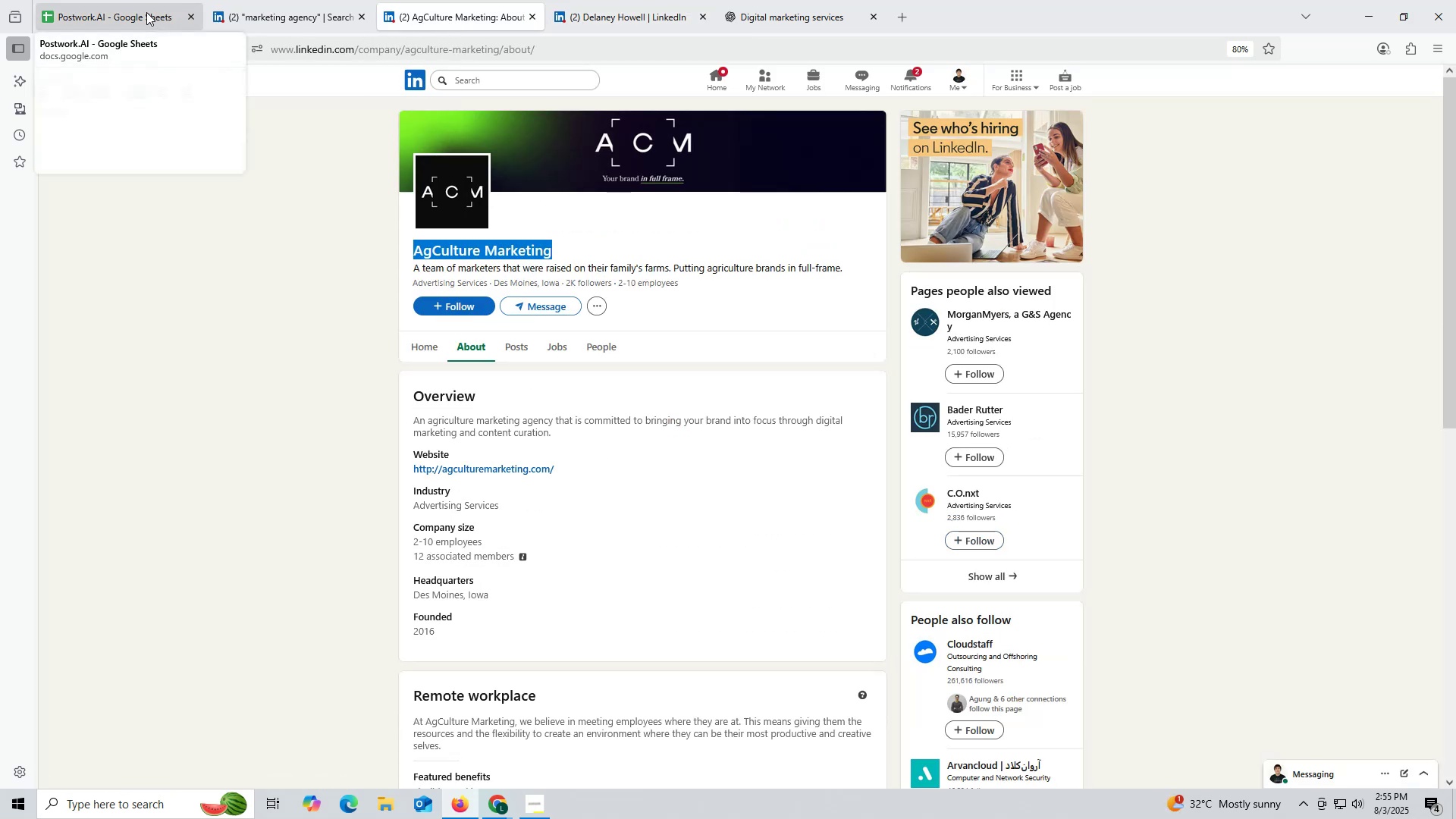 
double_click([146, 12])
 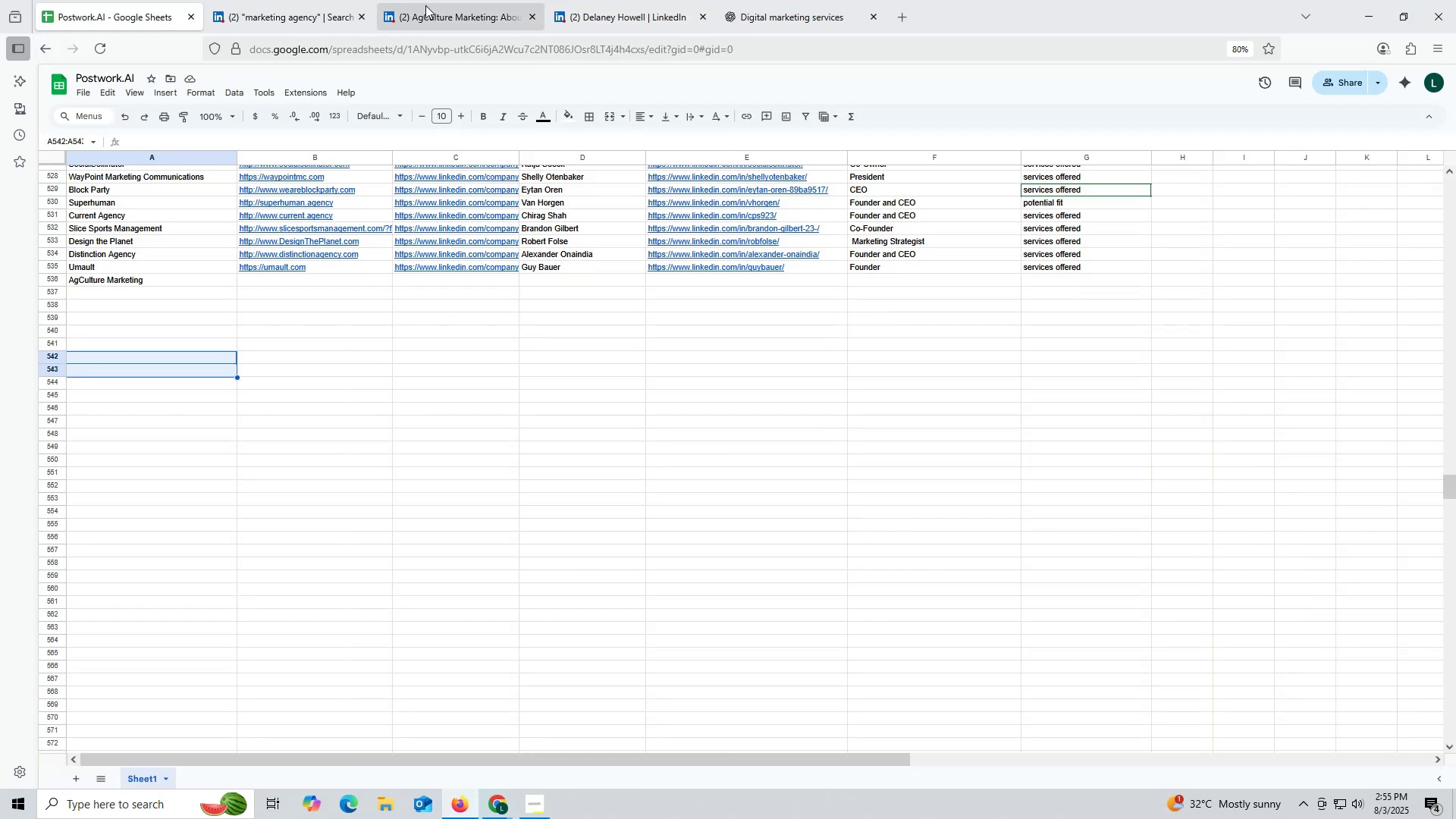 
left_click([467, 19])
 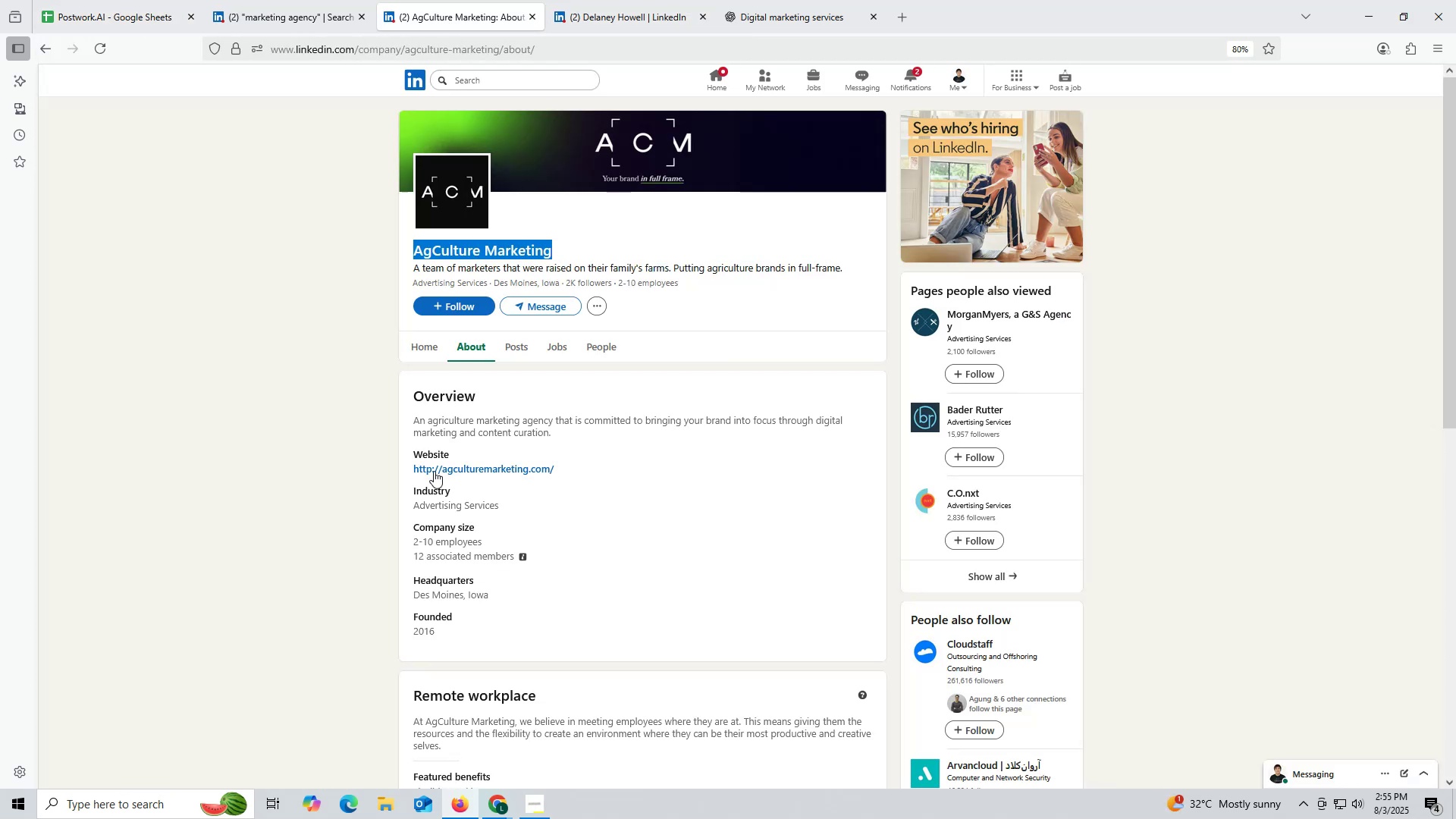 
left_click_drag(start_coordinate=[408, 465], to_coordinate=[584, 464])
 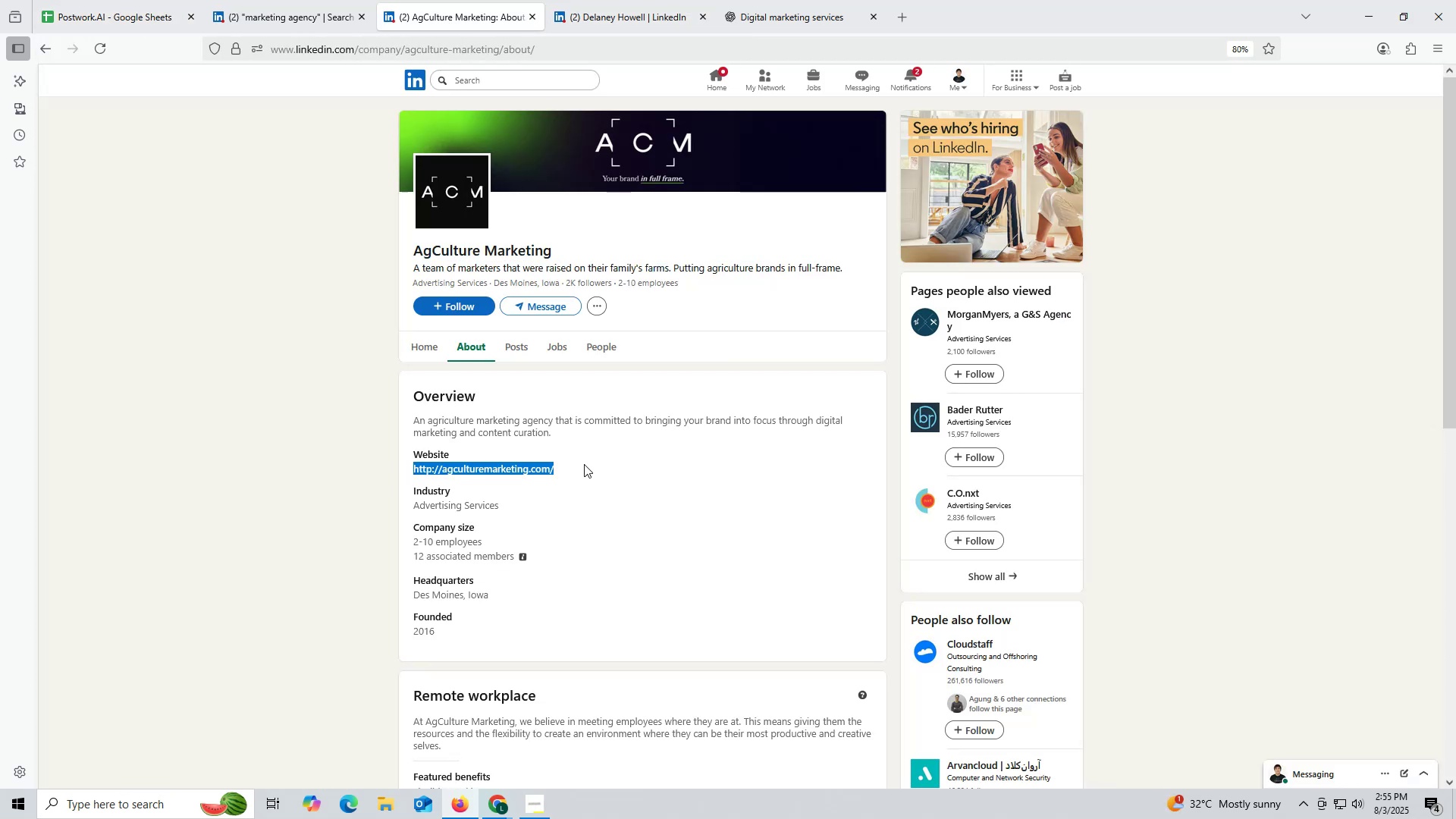 
key(Control+ControlLeft)
 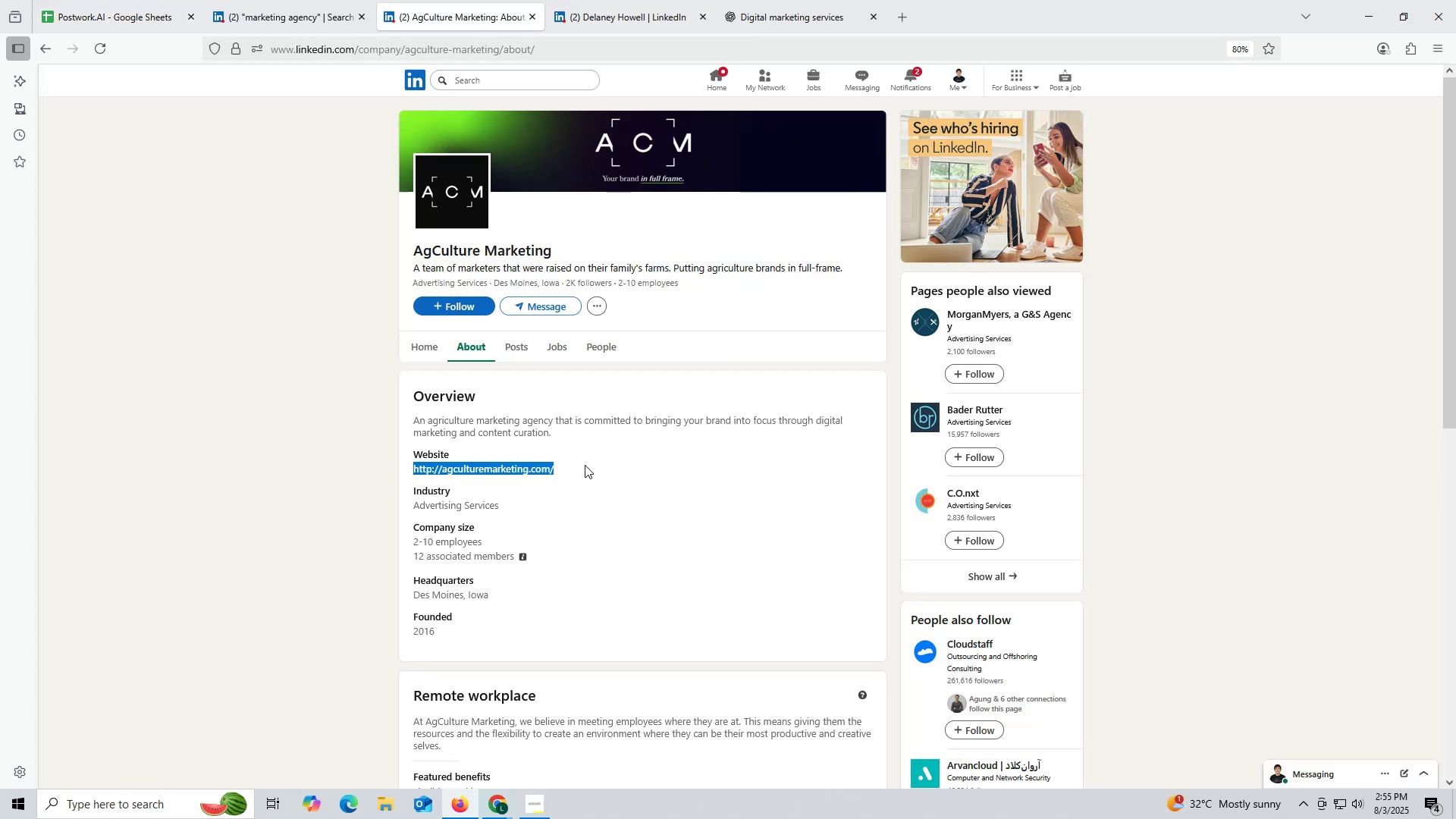 
key(Control+C)
 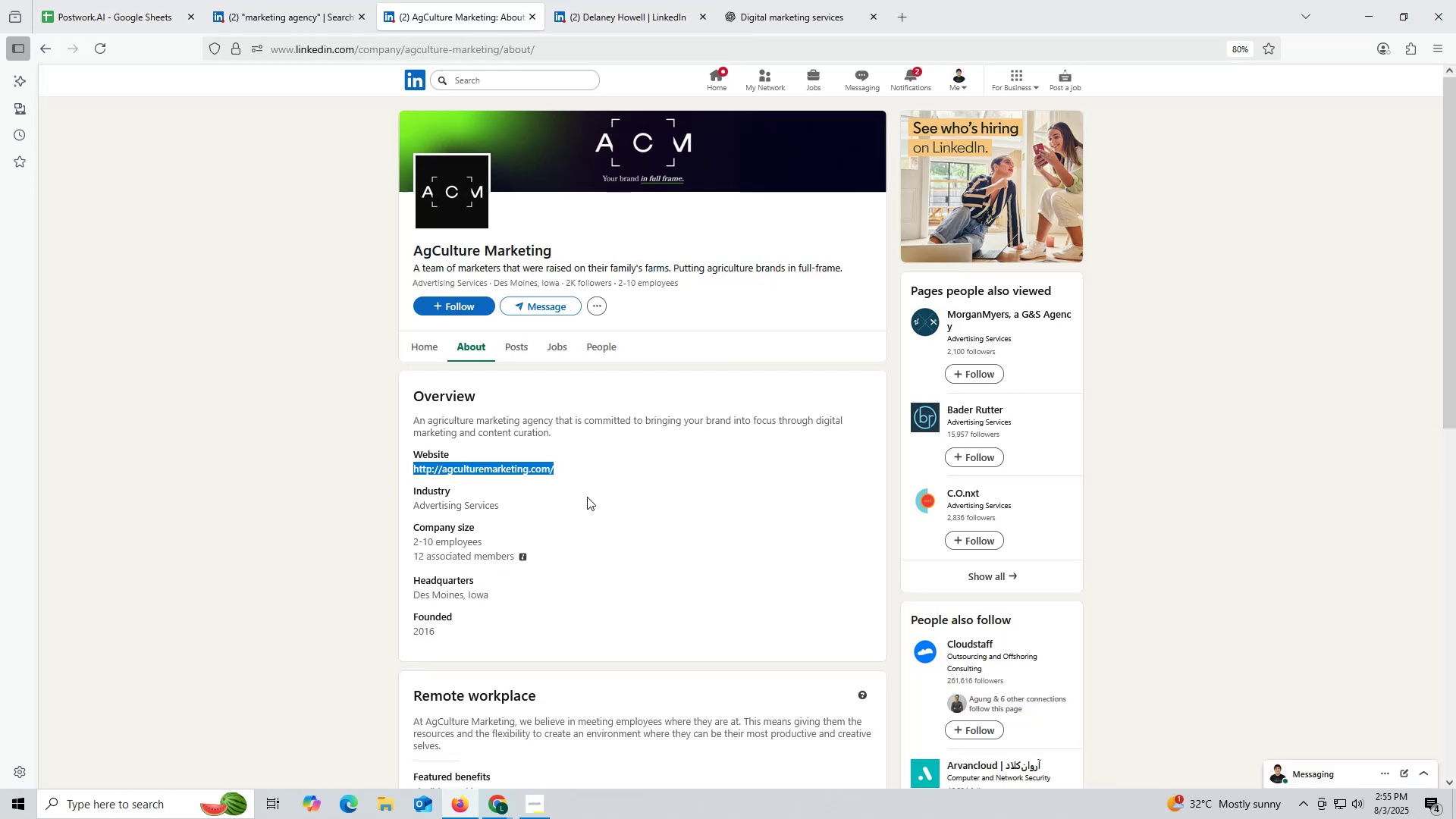 
key(Control+ControlLeft)
 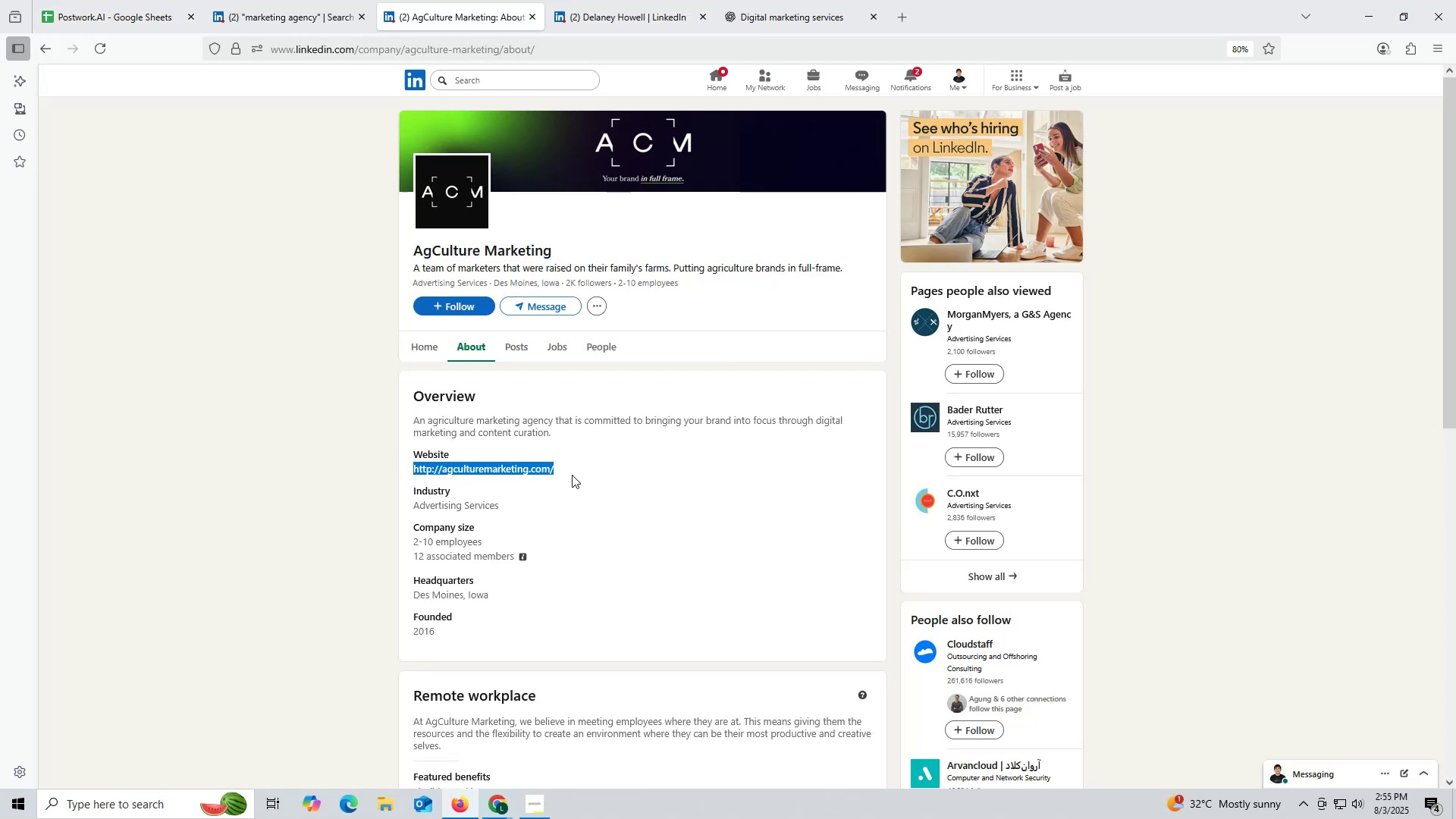 
key(Control+C)
 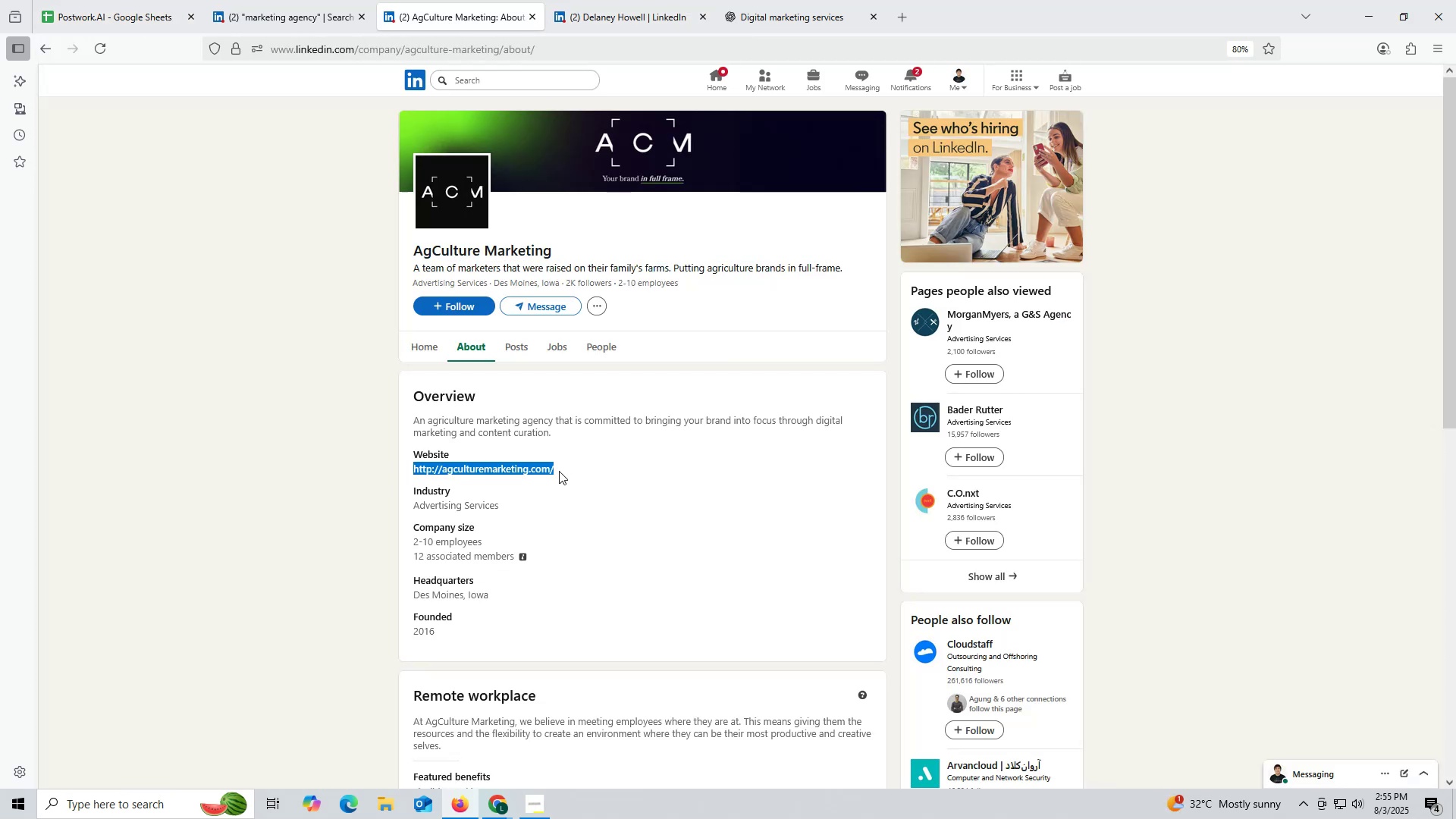 
key(Control+ControlLeft)
 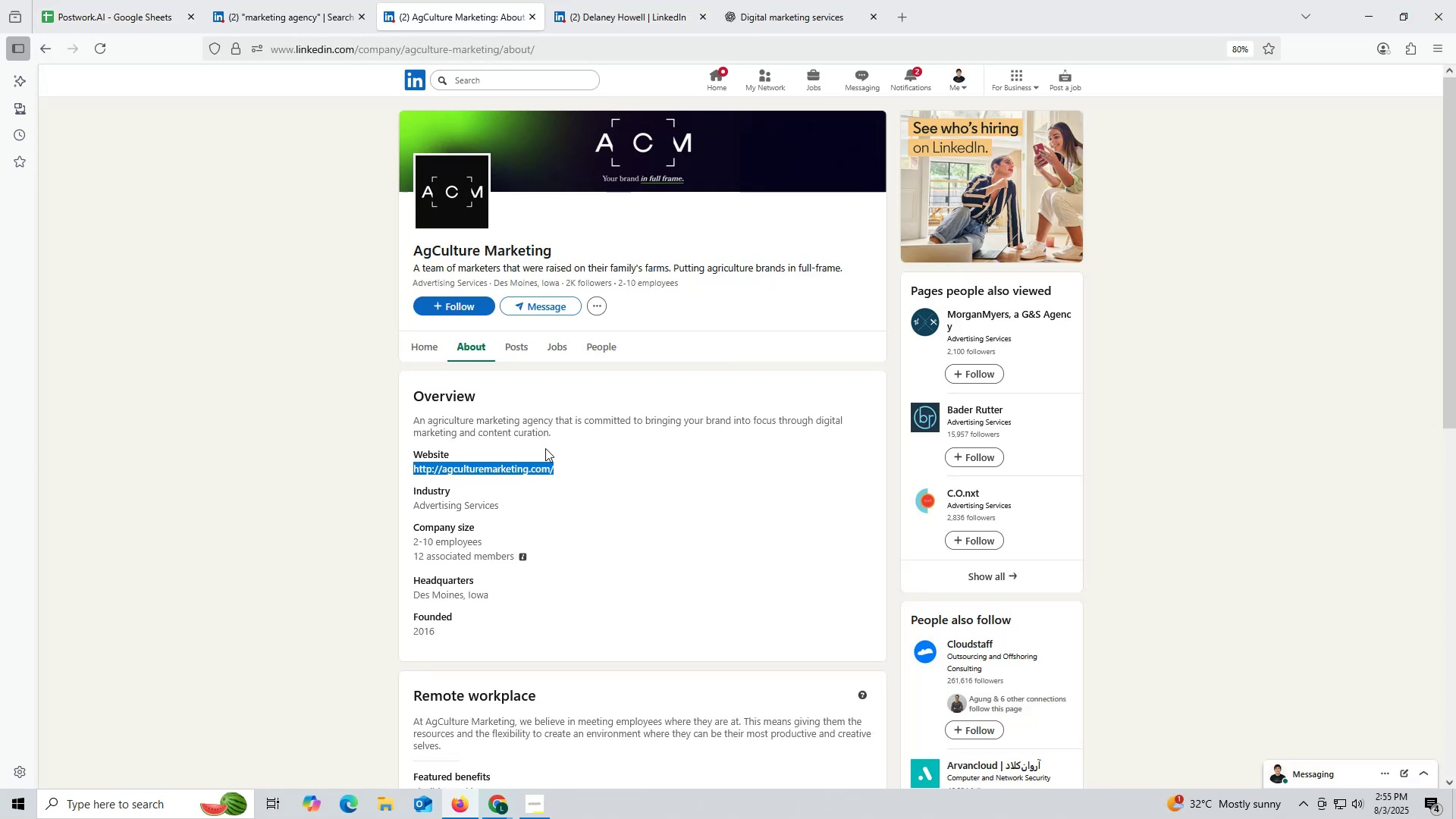 
key(Control+C)
 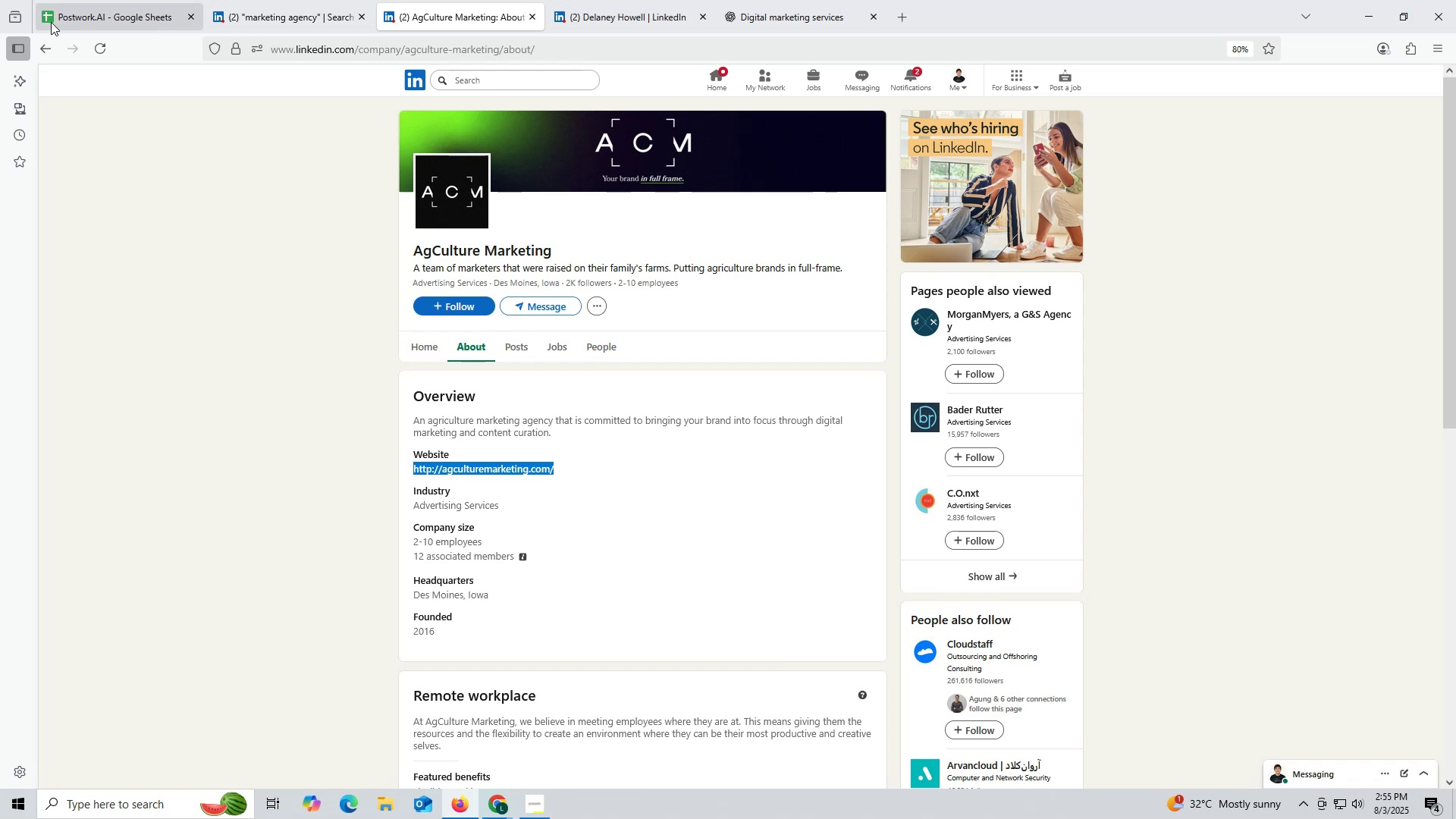 
left_click([101, 10])
 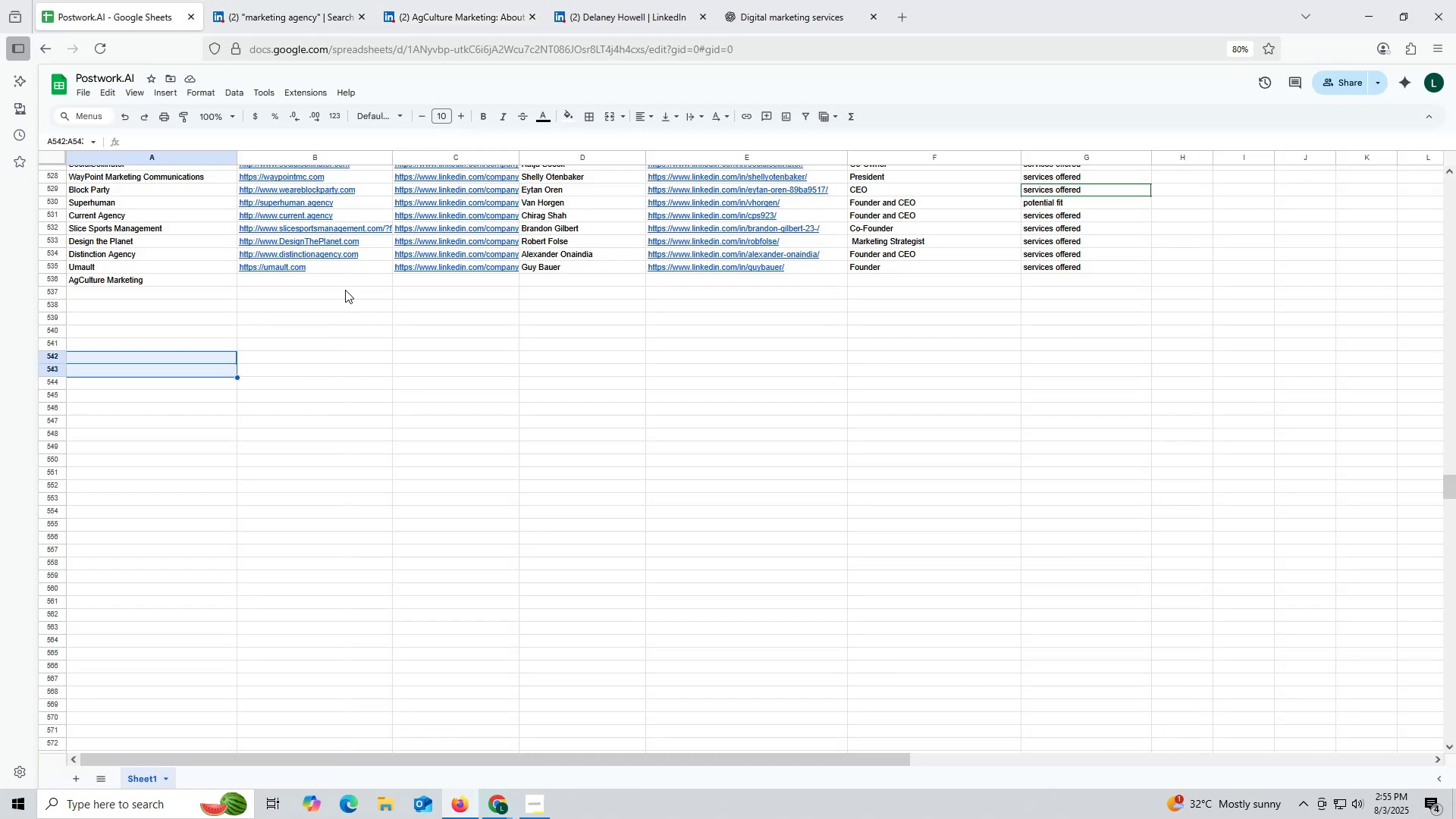 
double_click([345, 282])
 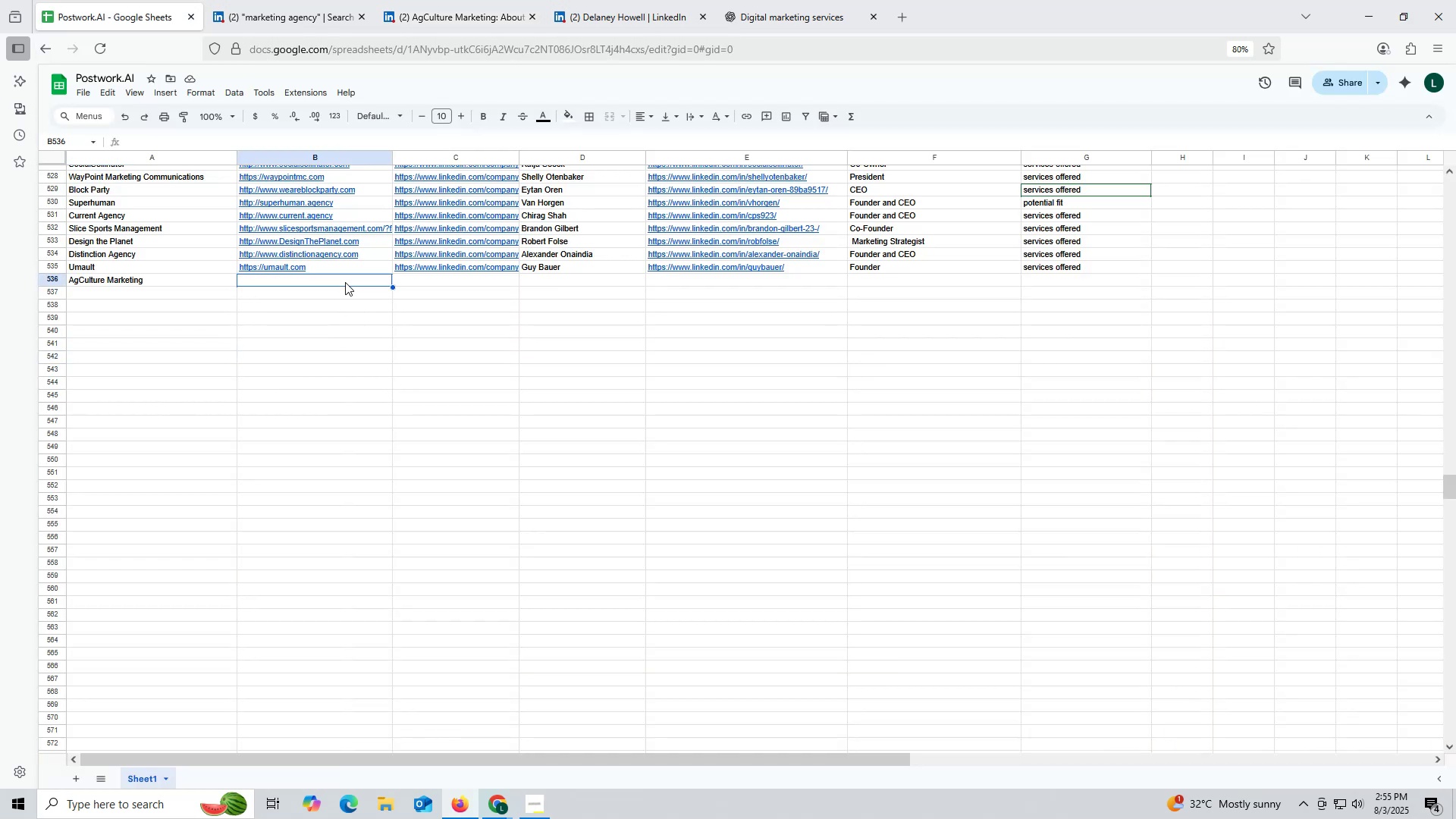 
key(Control+ControlLeft)
 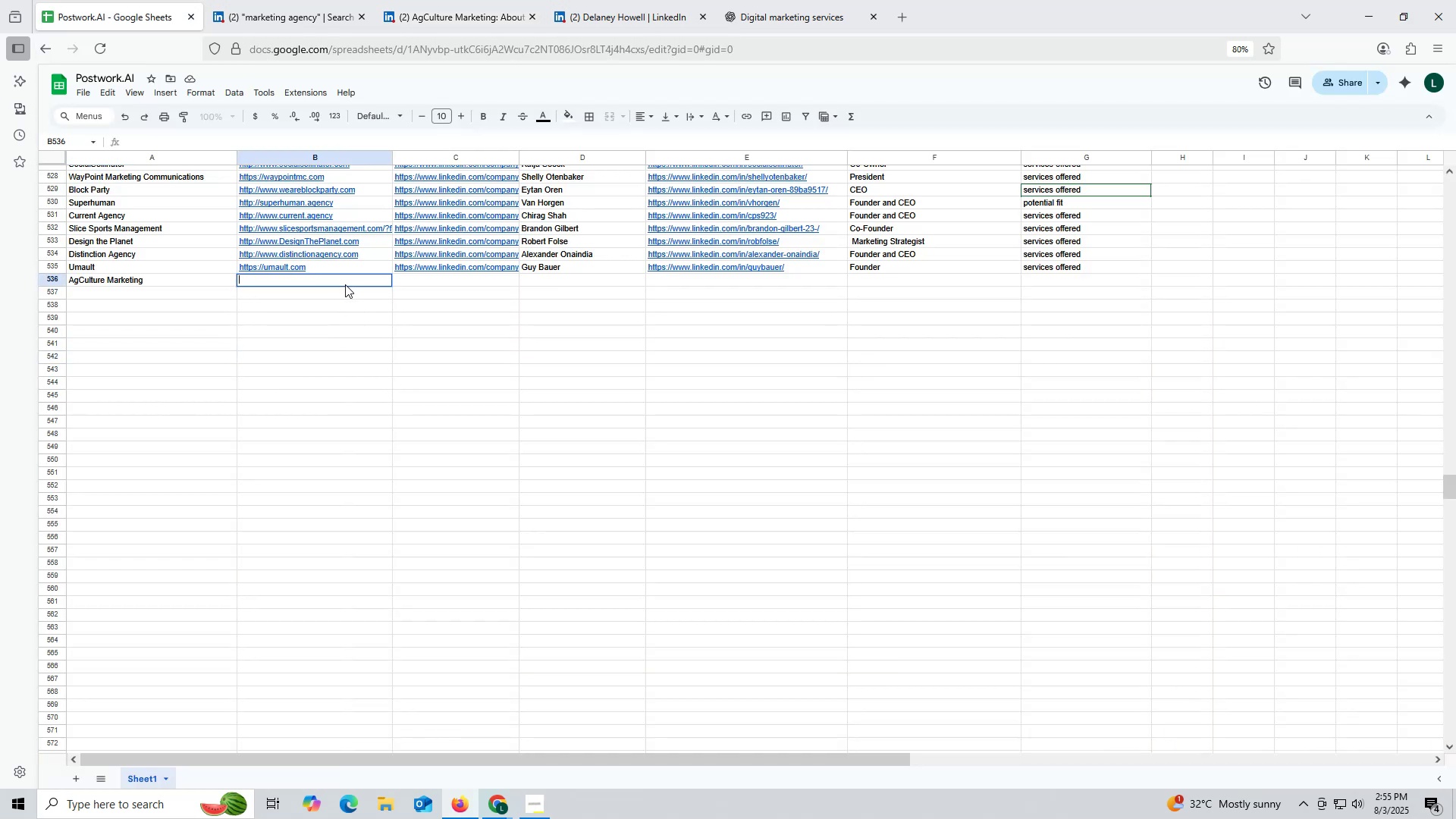 
key(Control+V)
 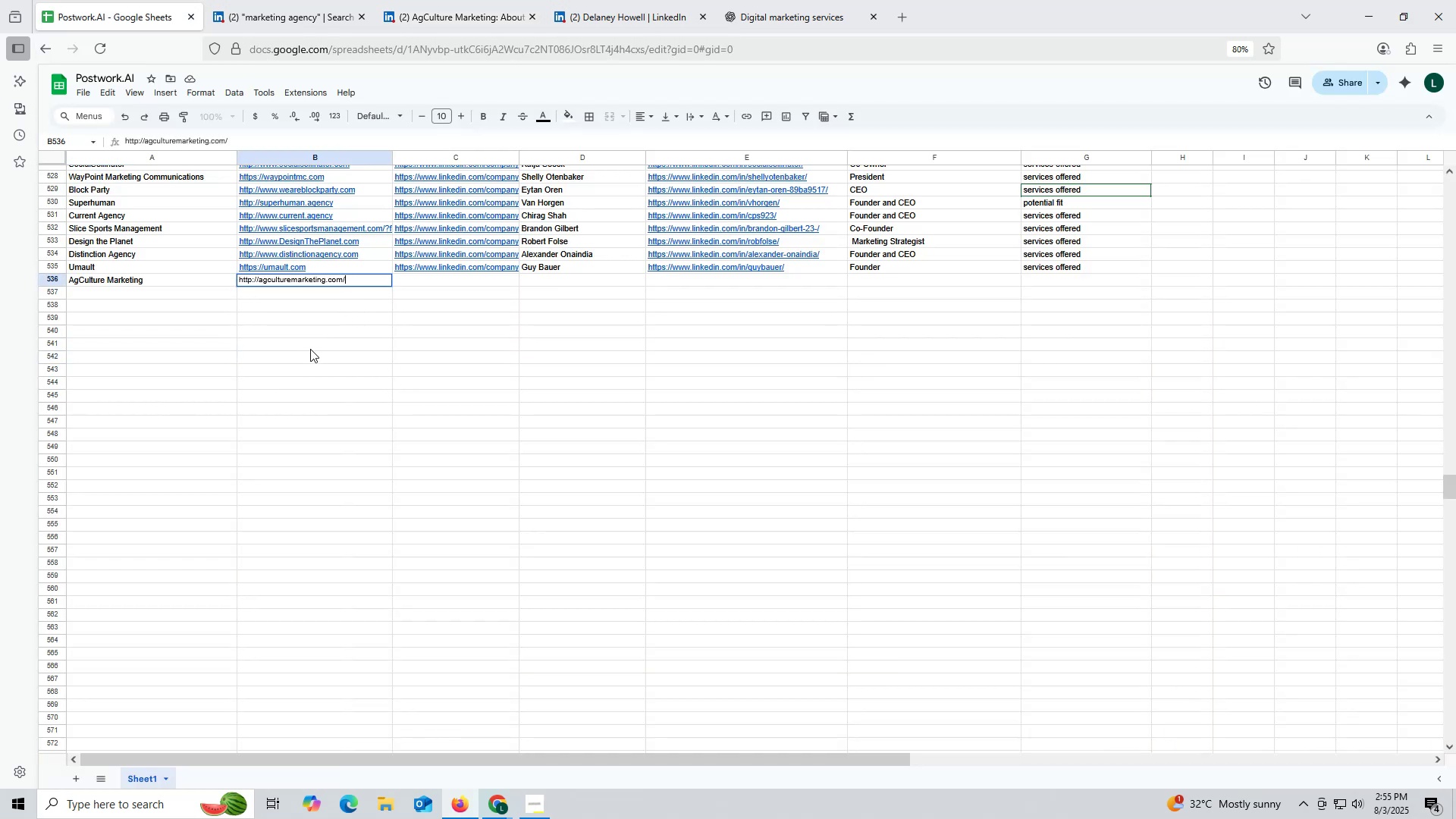 
triple_click([310, 349])
 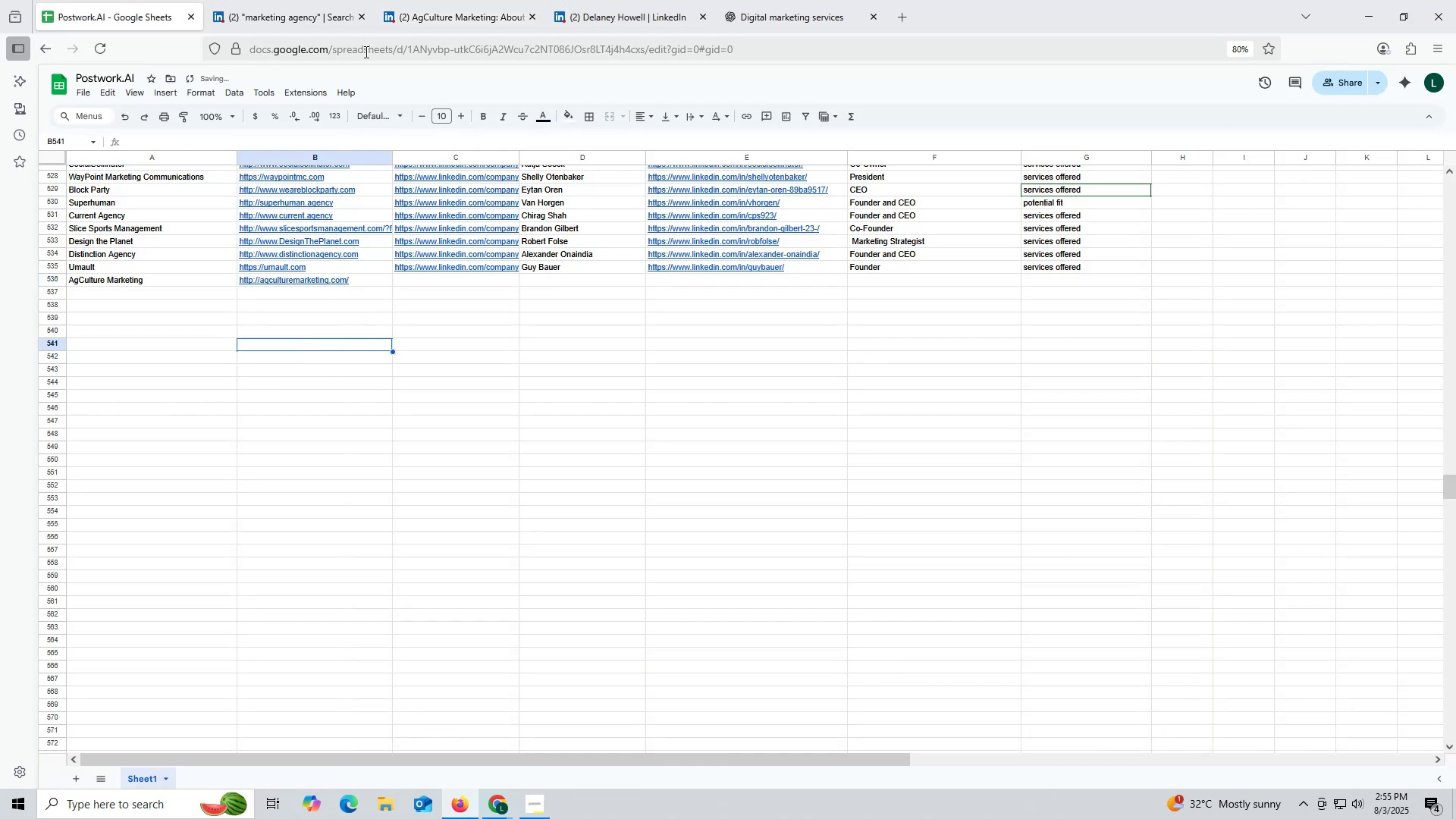 
left_click([469, 22])
 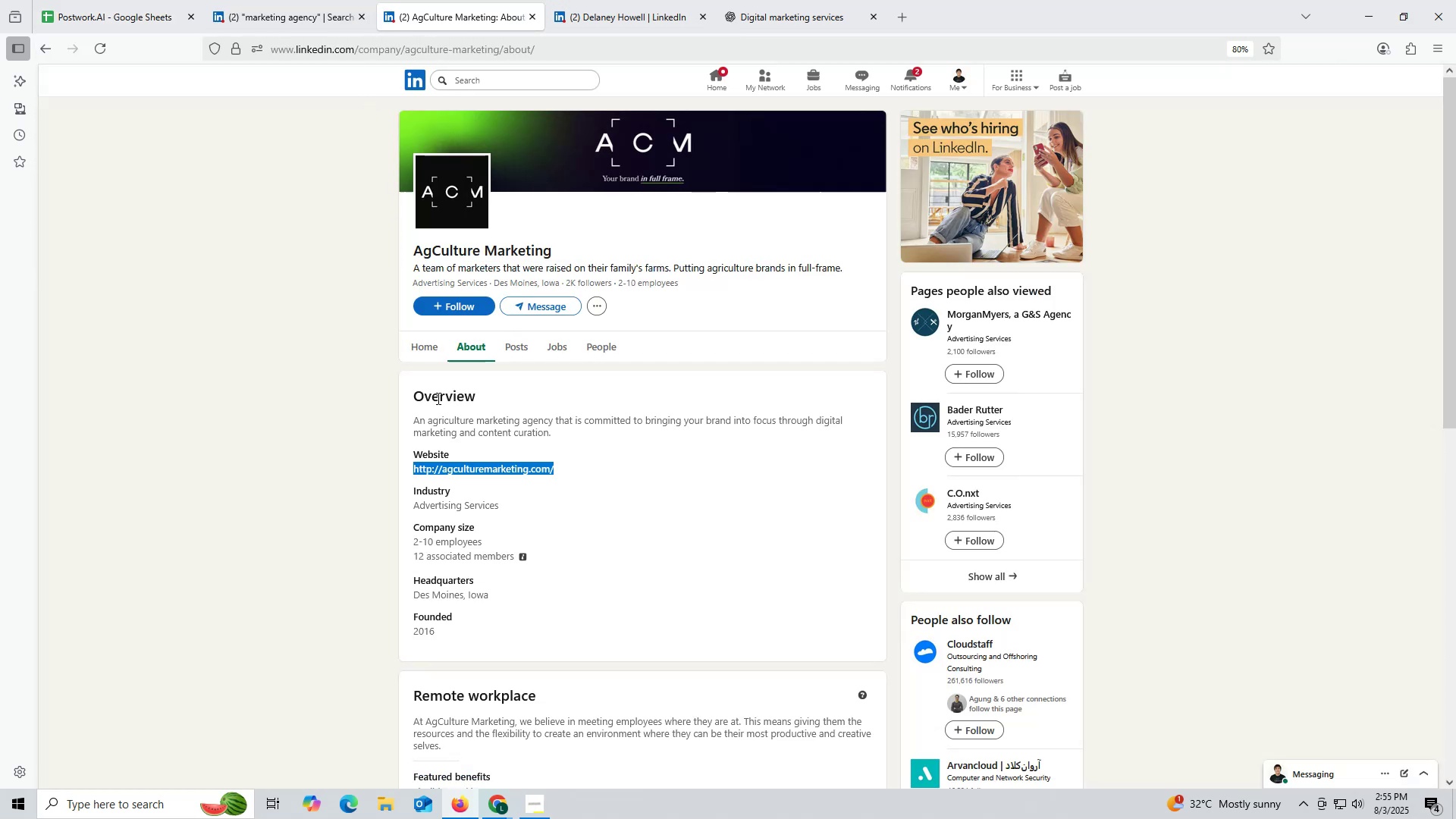 
left_click([421, 342])
 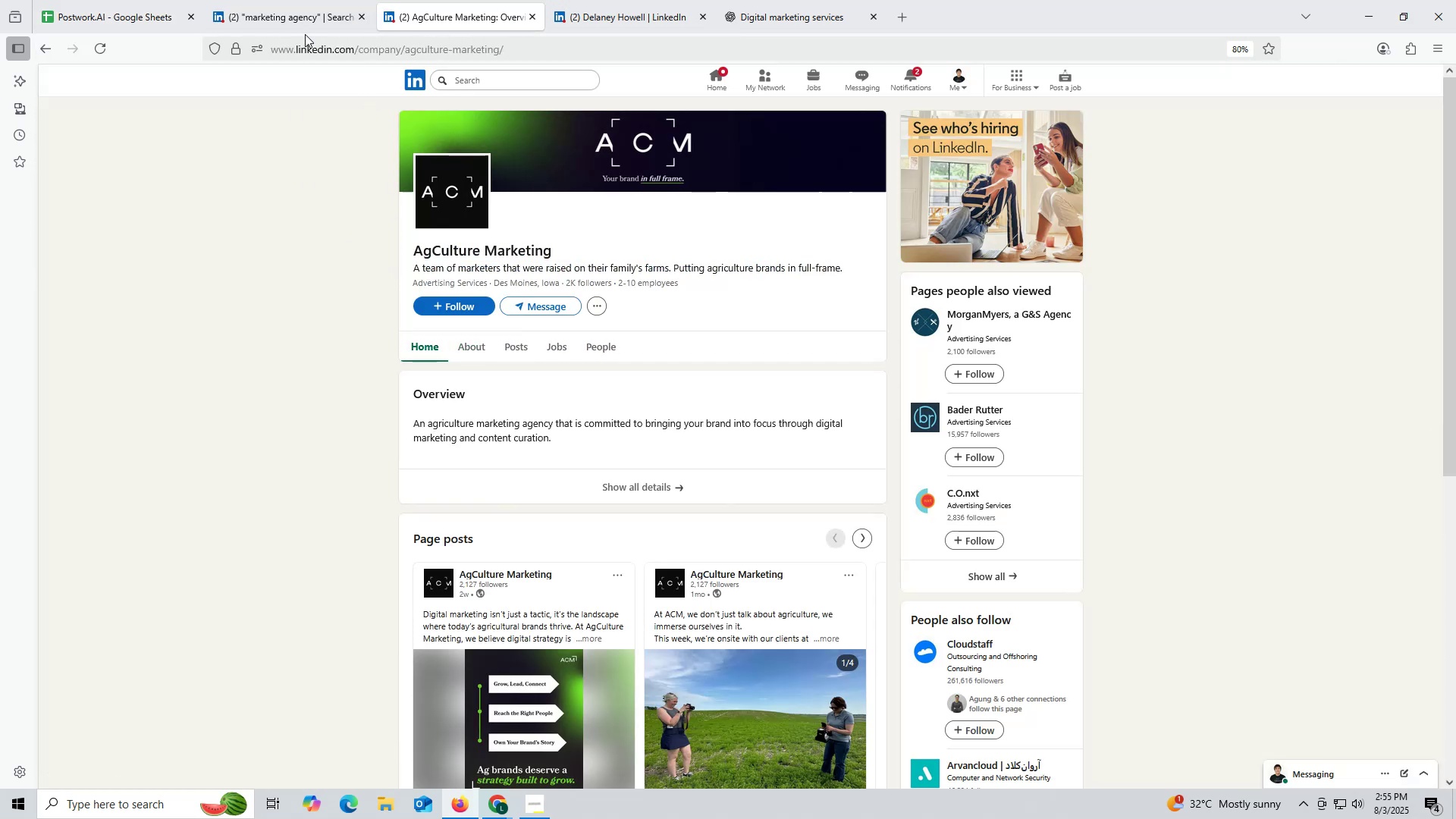 
double_click([318, 60])
 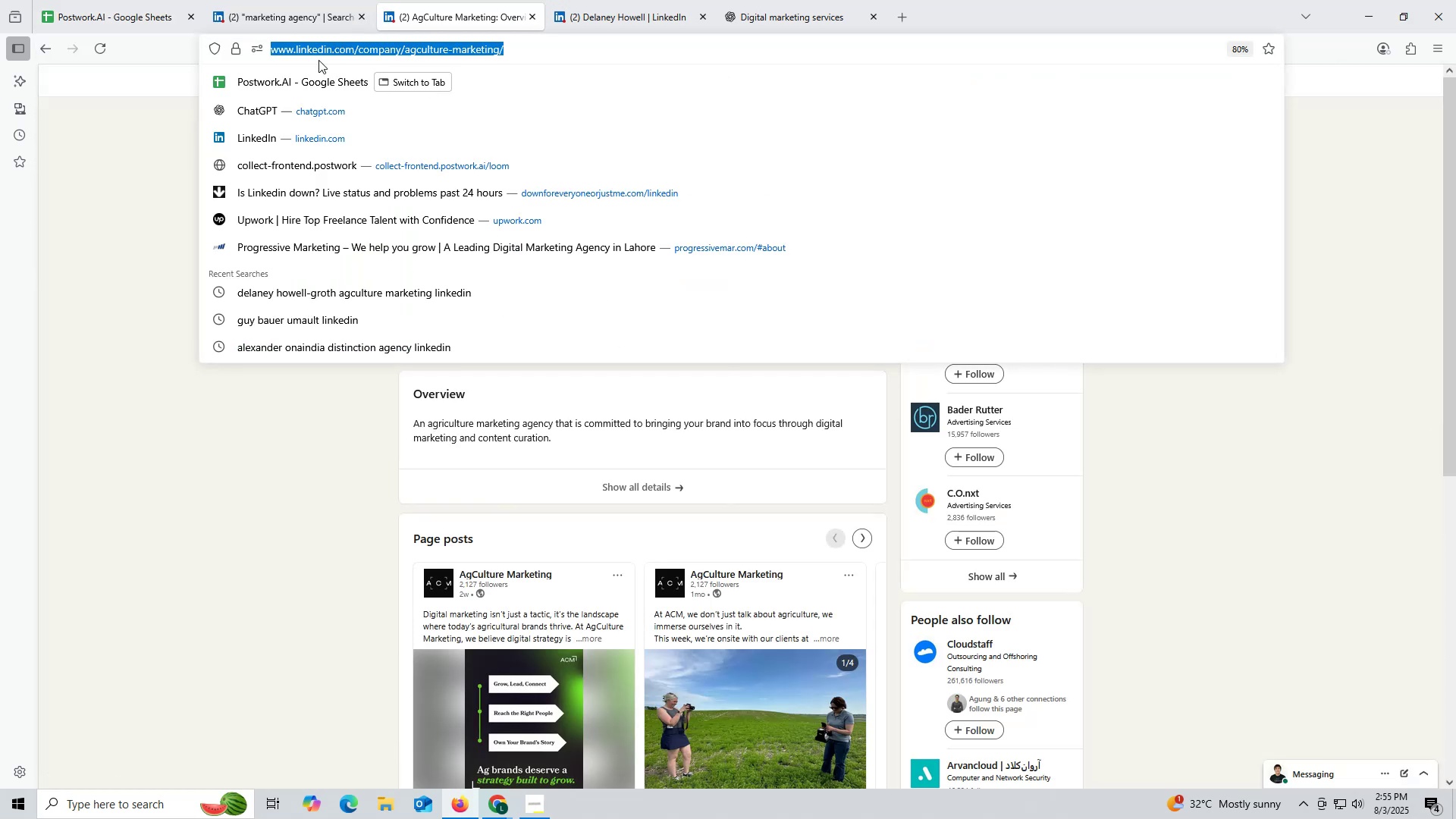 
triple_click([318, 60])
 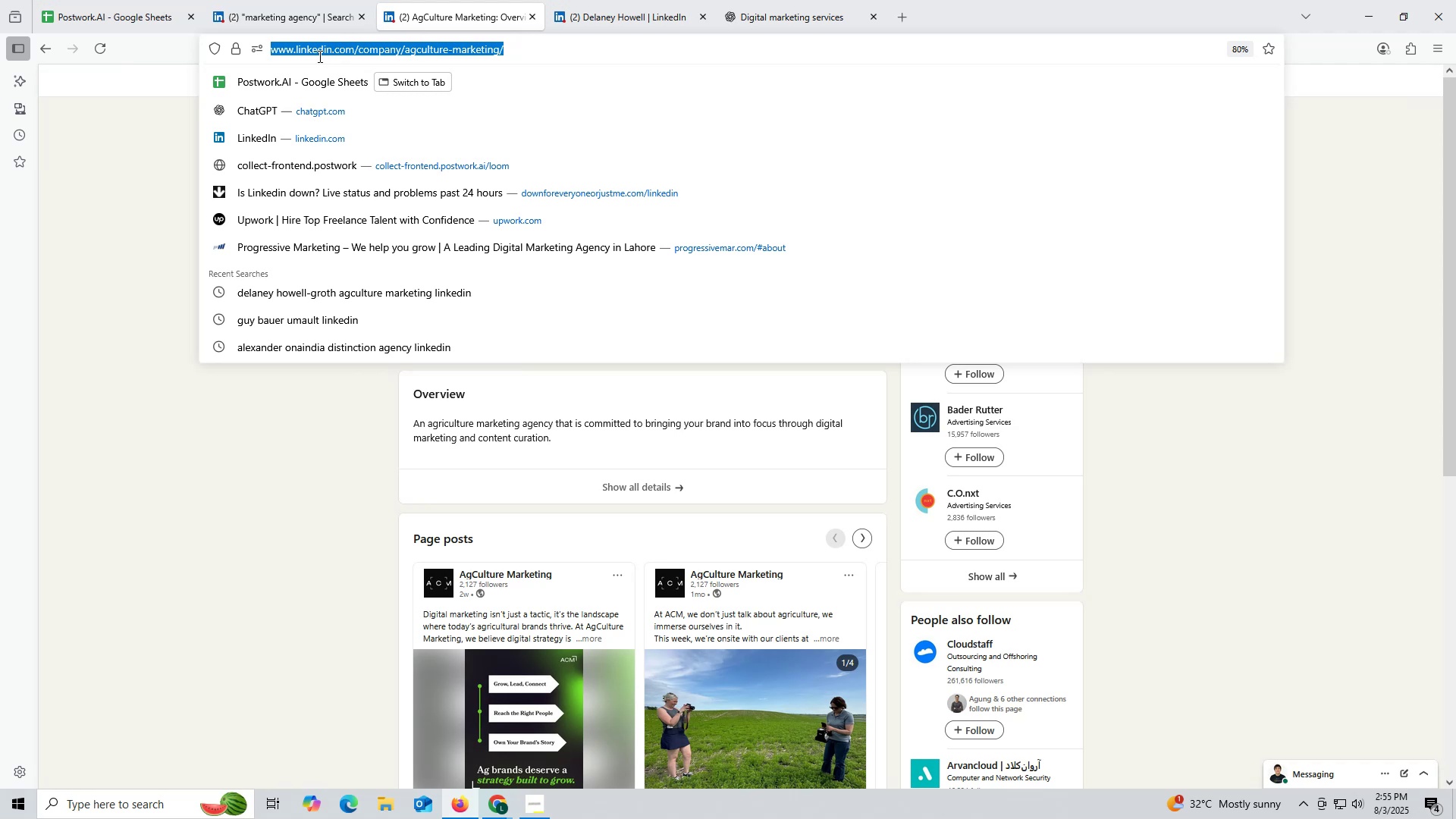 
key(Control+ControlLeft)
 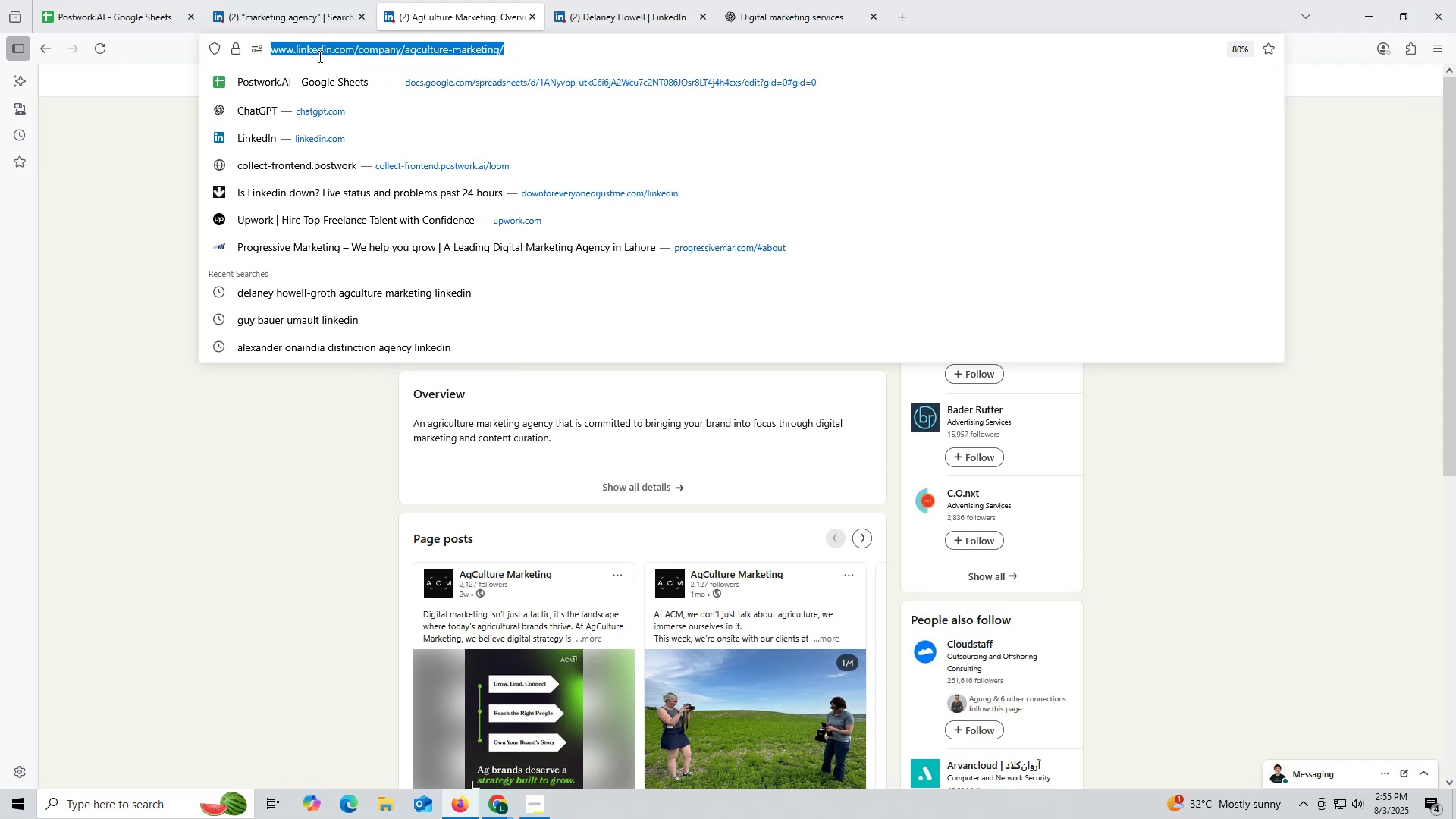 
key(Control+C)
 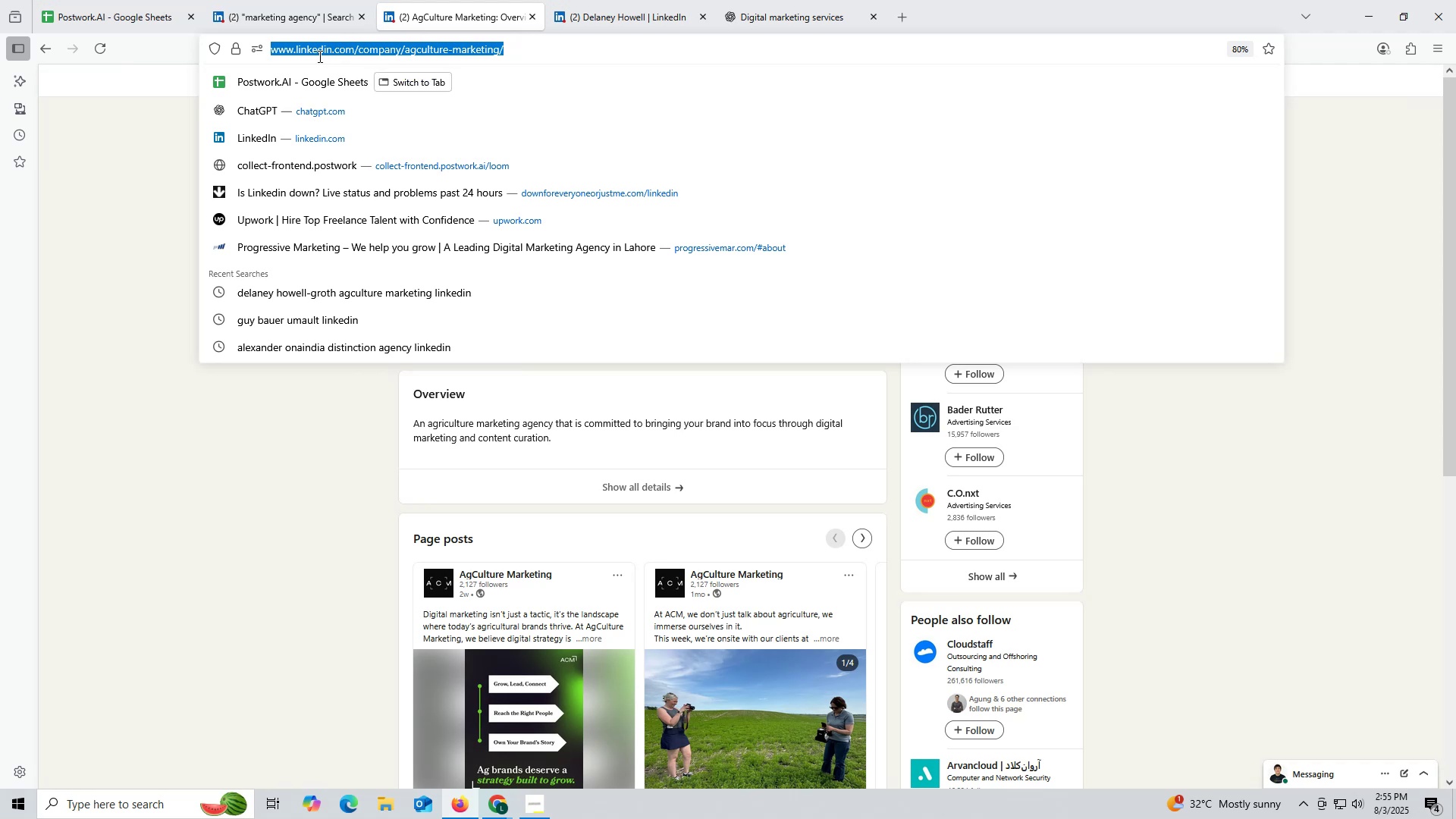 
key(Control+ControlLeft)
 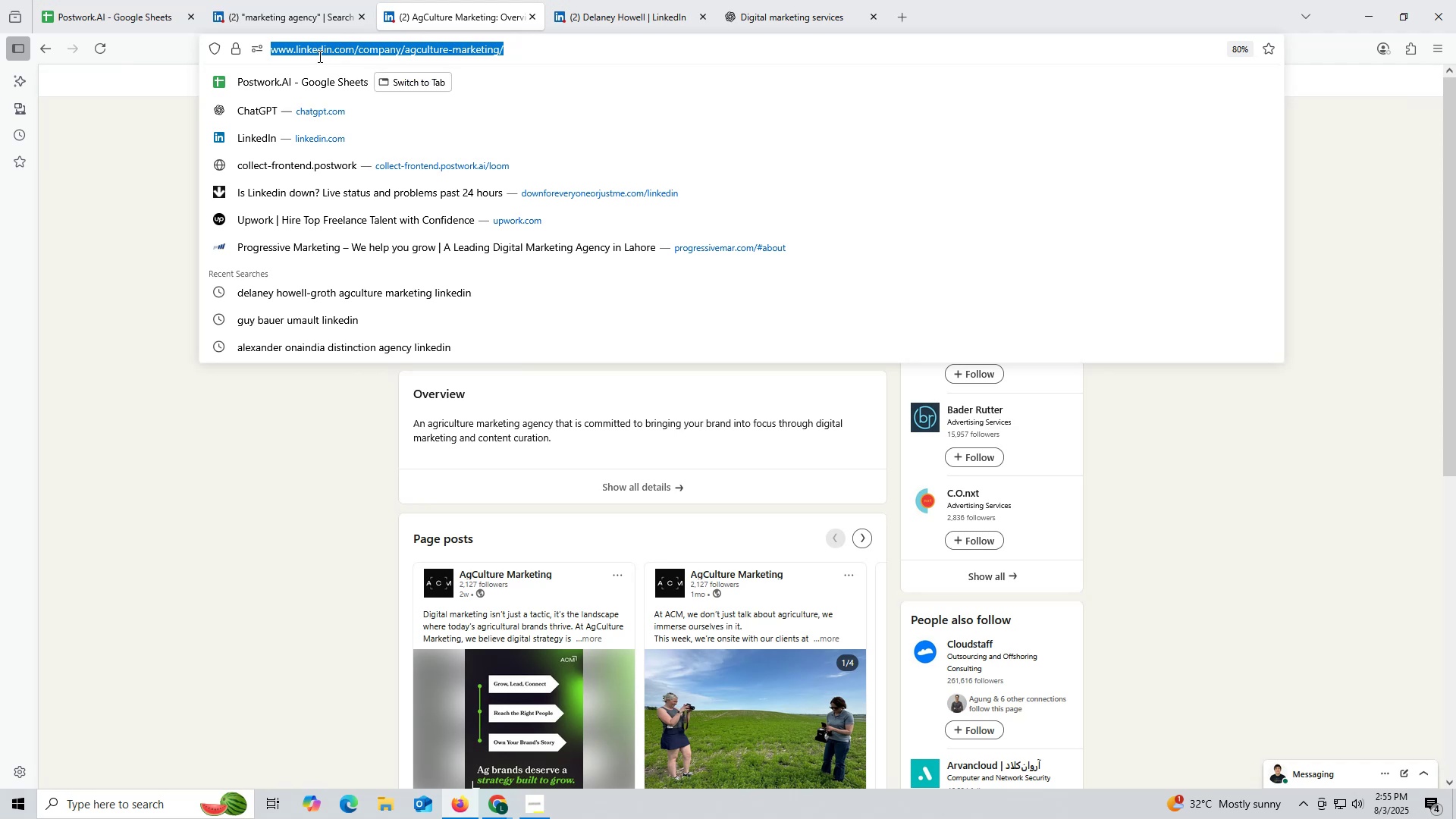 
key(Control+C)
 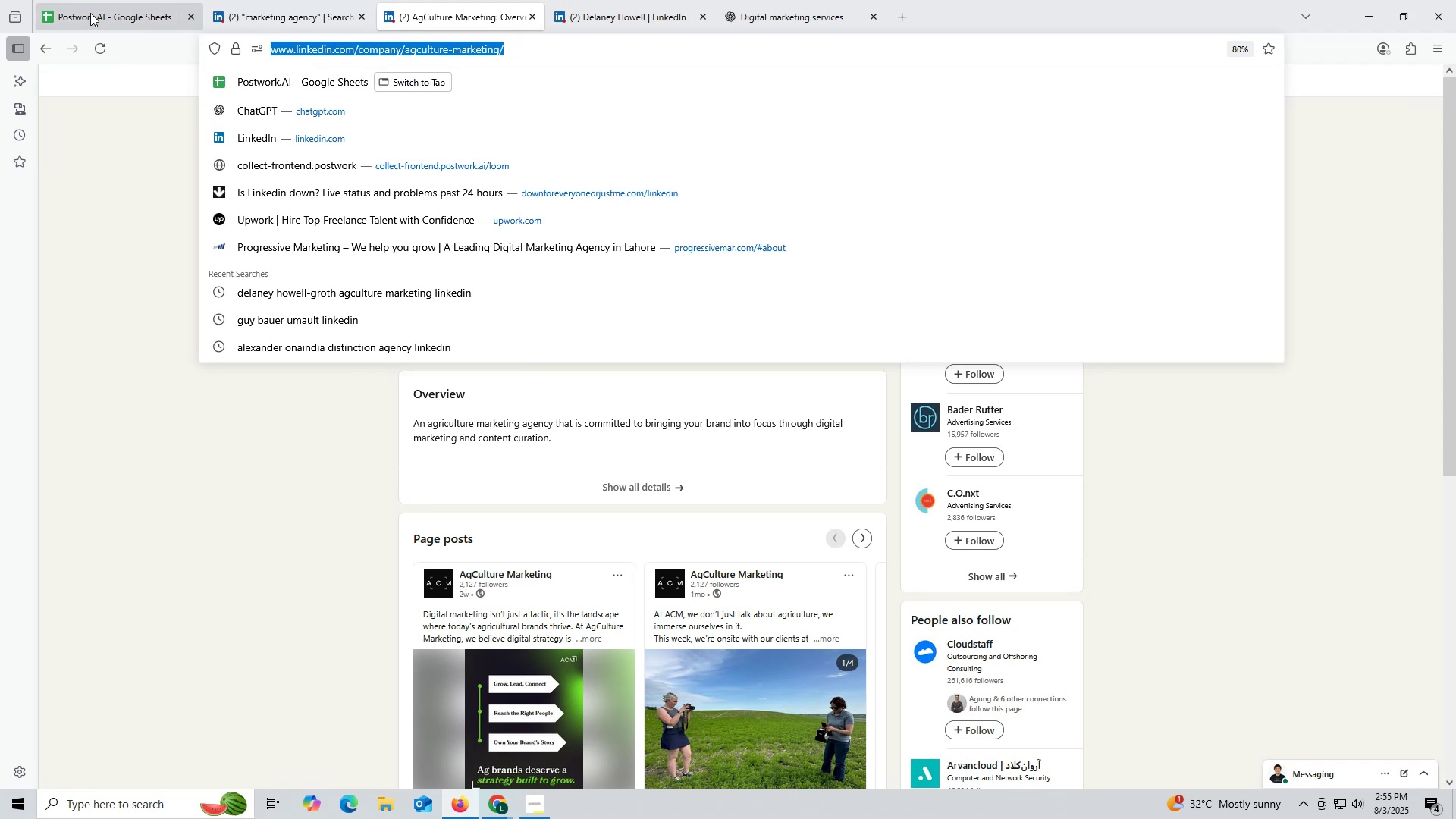 
left_click([78, 10])
 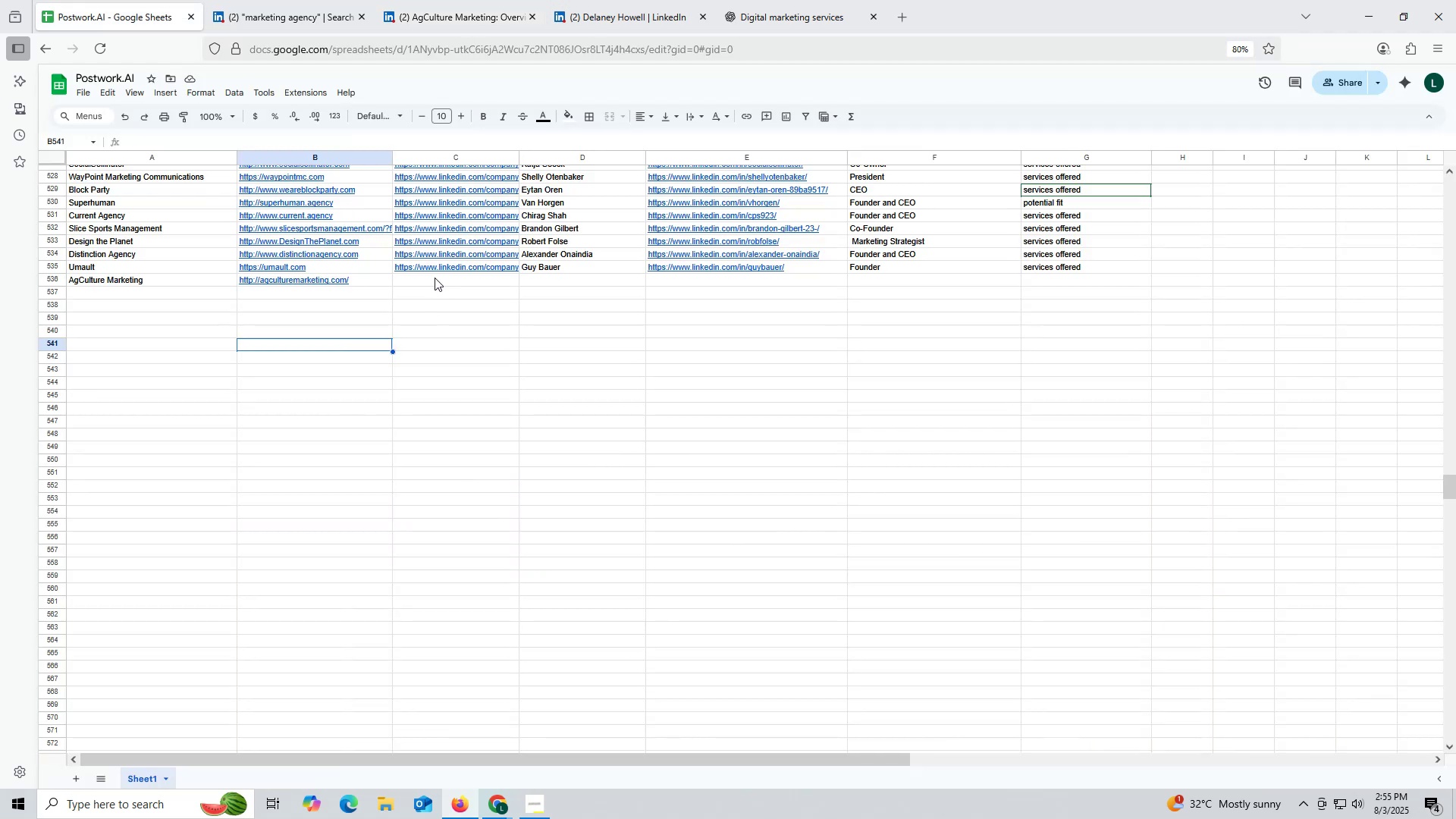 
double_click([469, 281])
 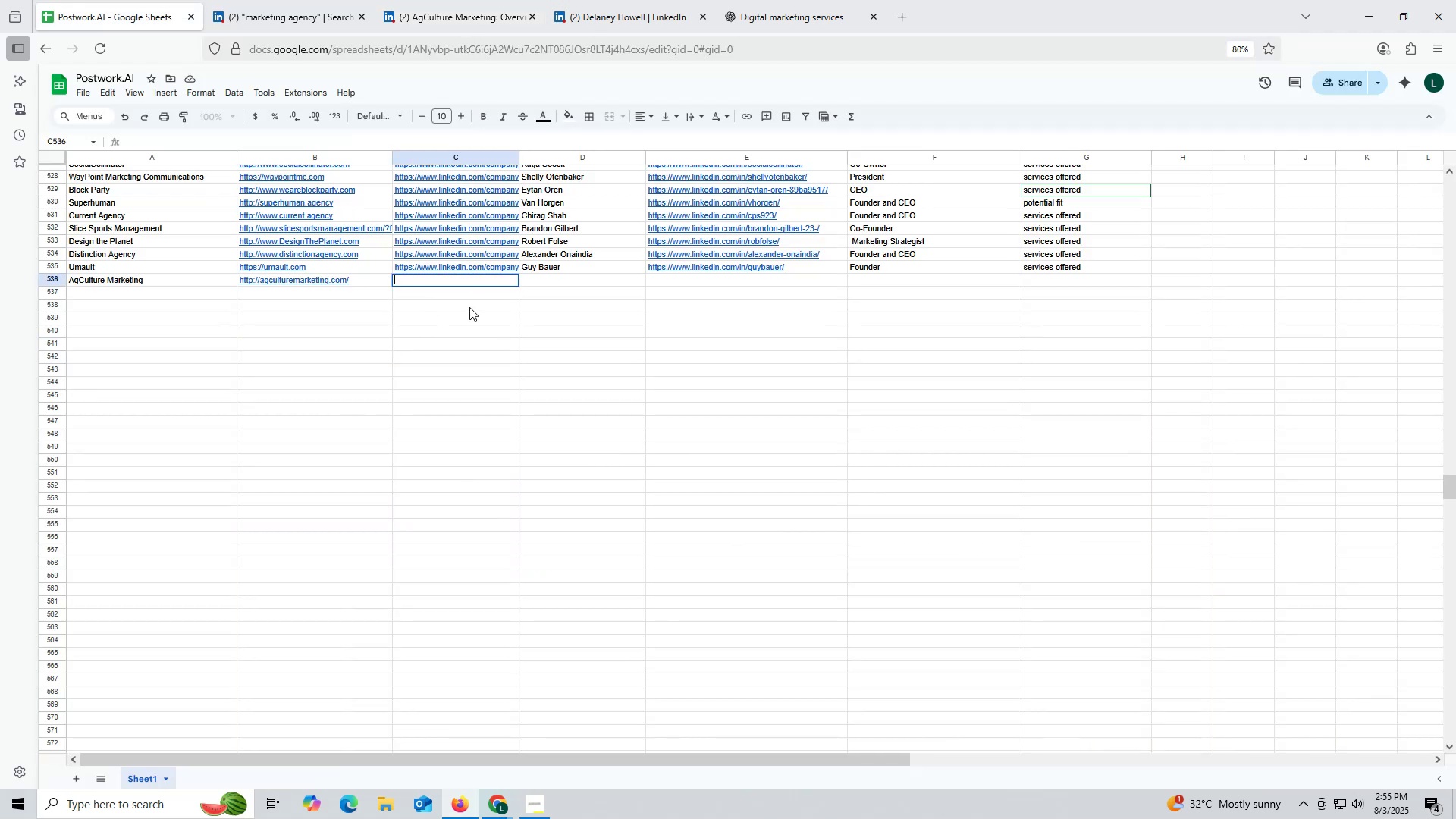 
key(Control+ControlLeft)
 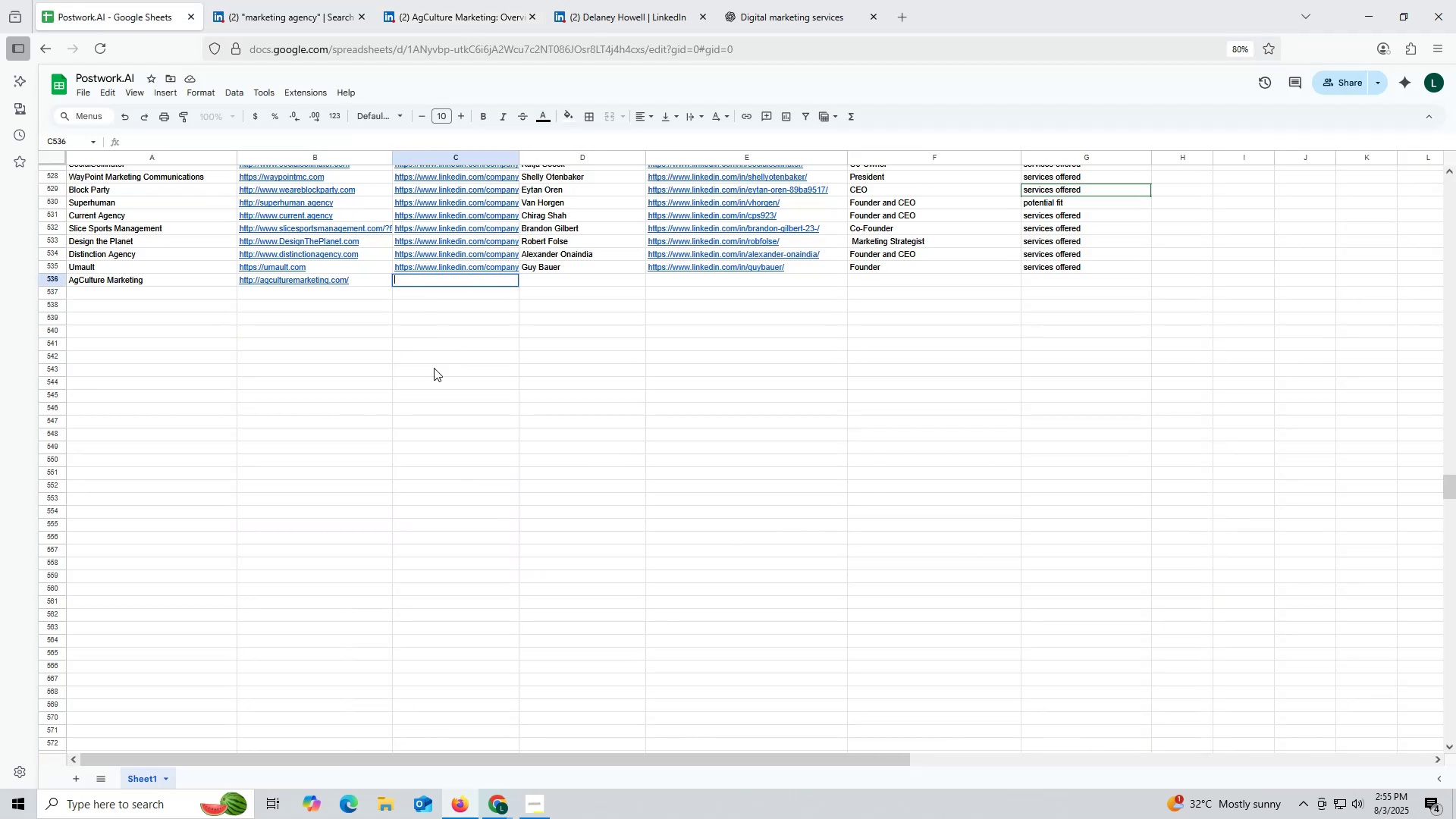 
key(Control+V)
 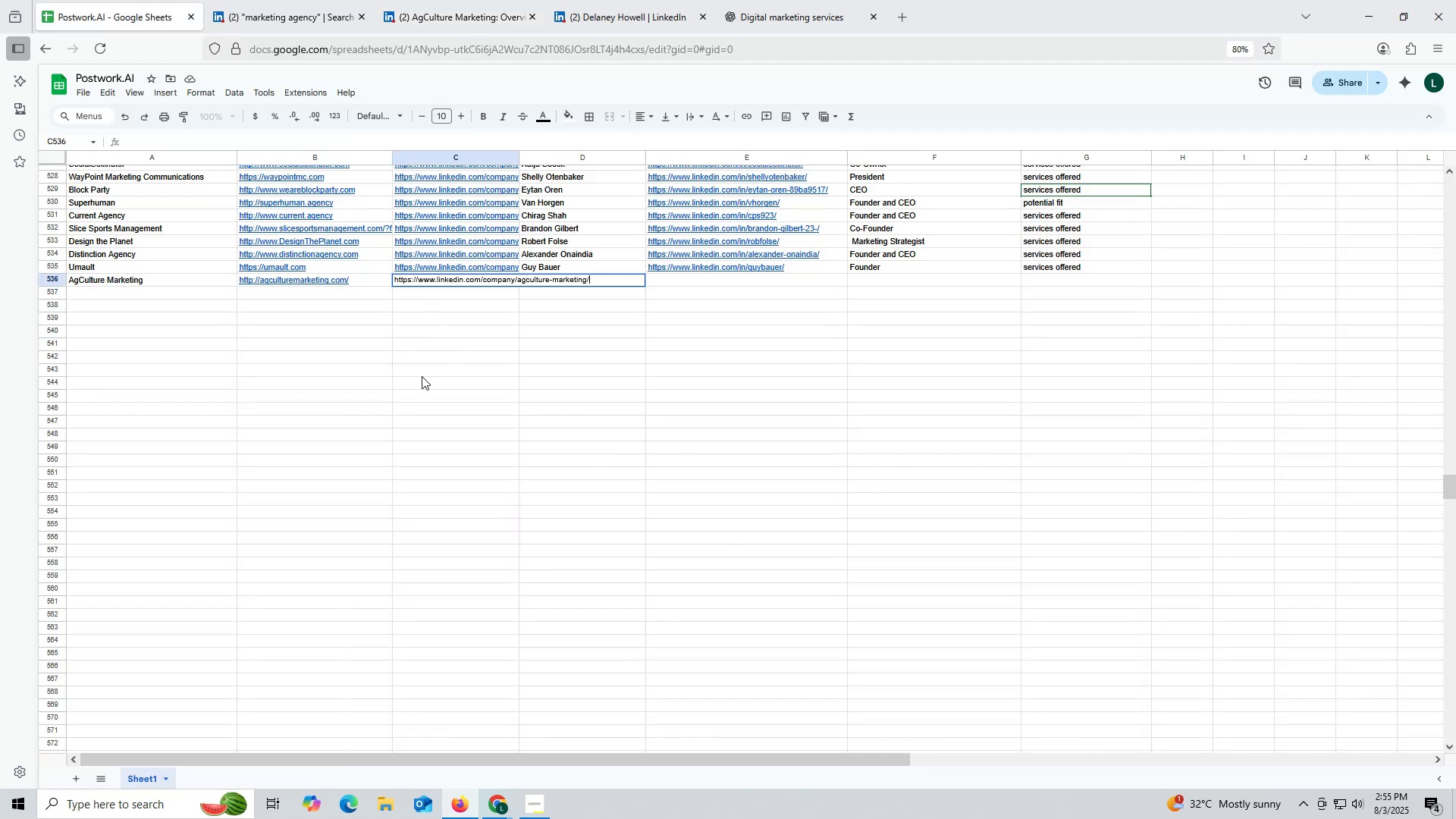 
triple_click([422, 376])
 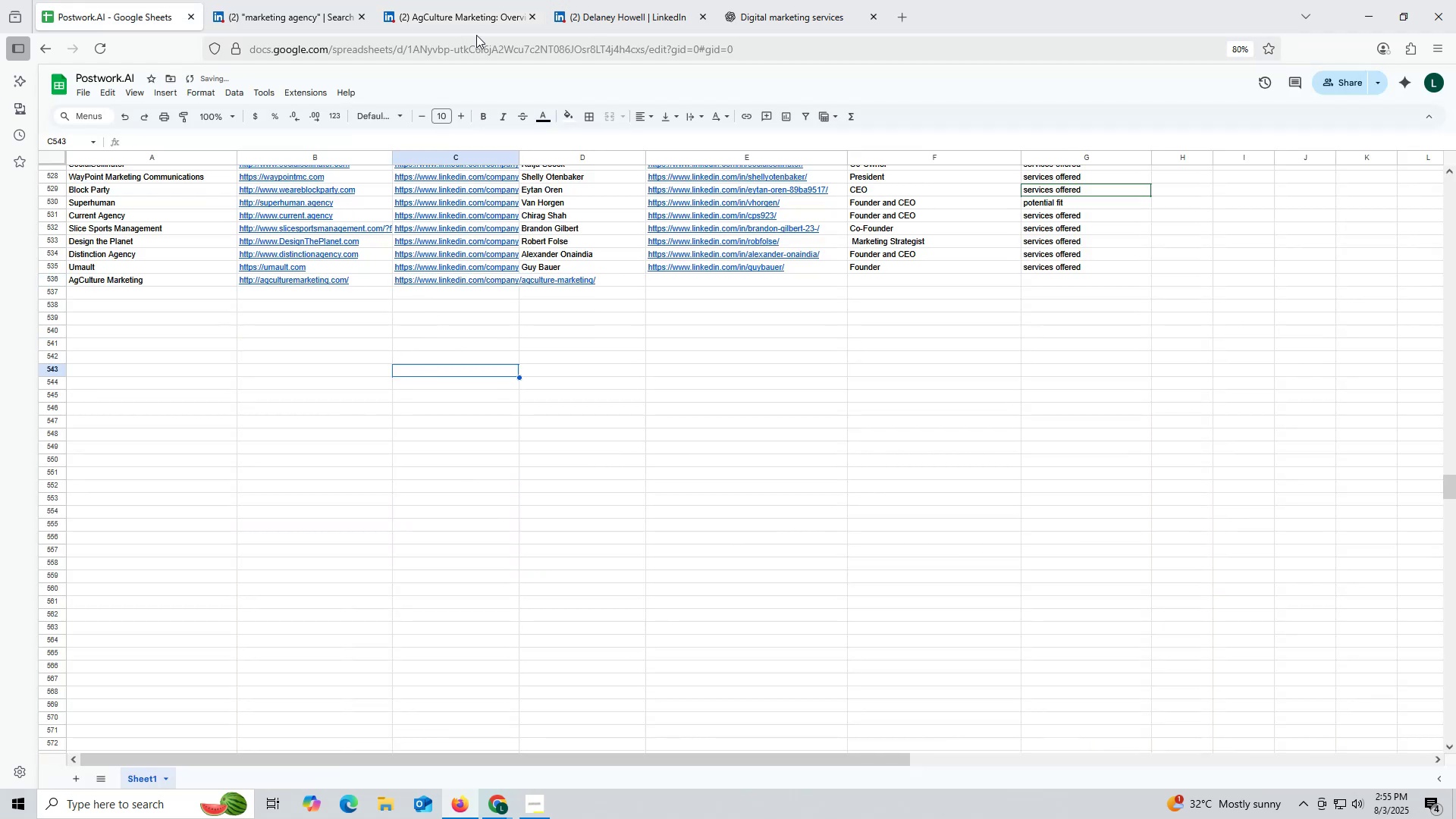 
left_click([622, 13])
 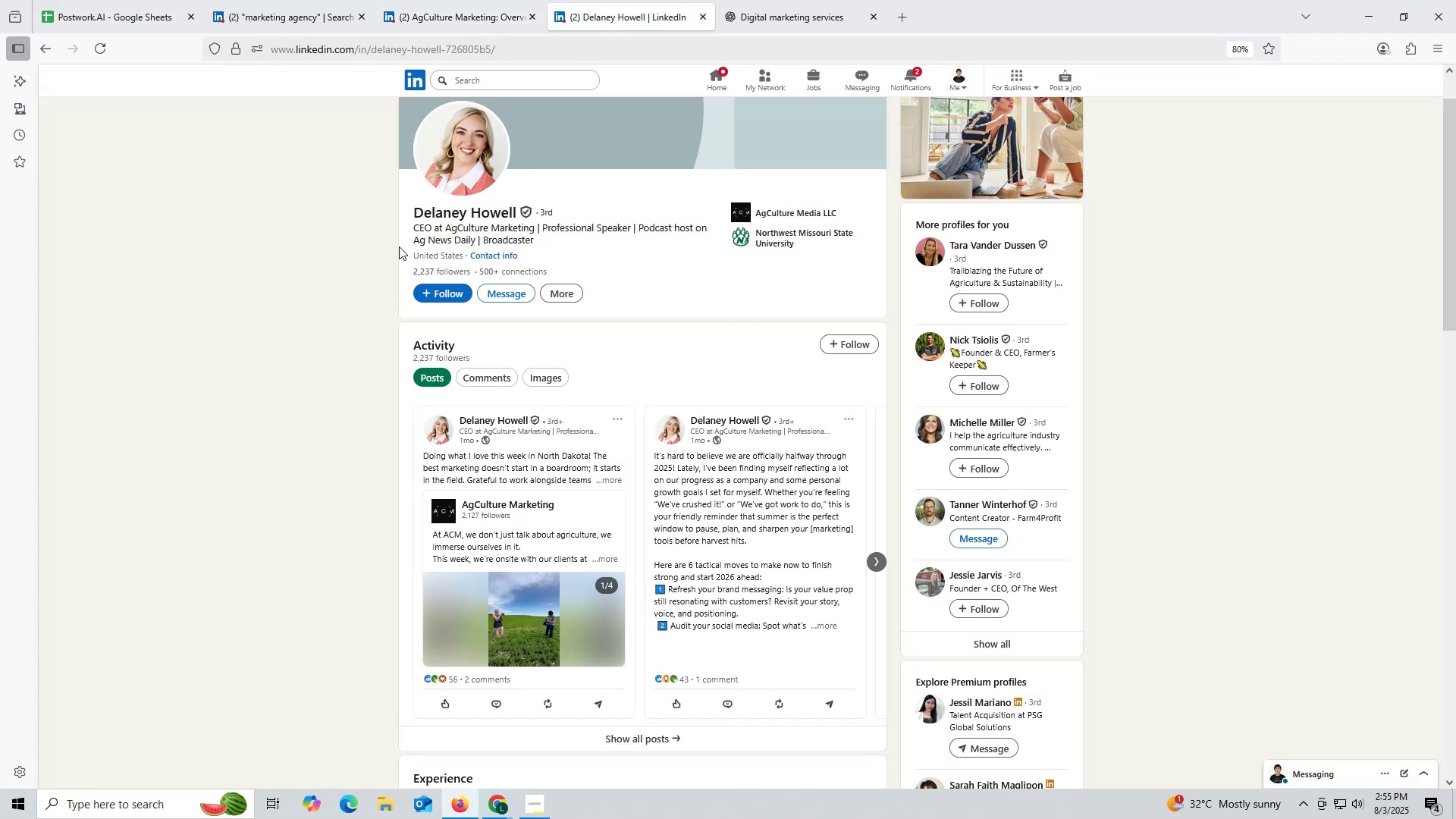 
left_click_drag(start_coordinate=[403, 211], to_coordinate=[516, 212])
 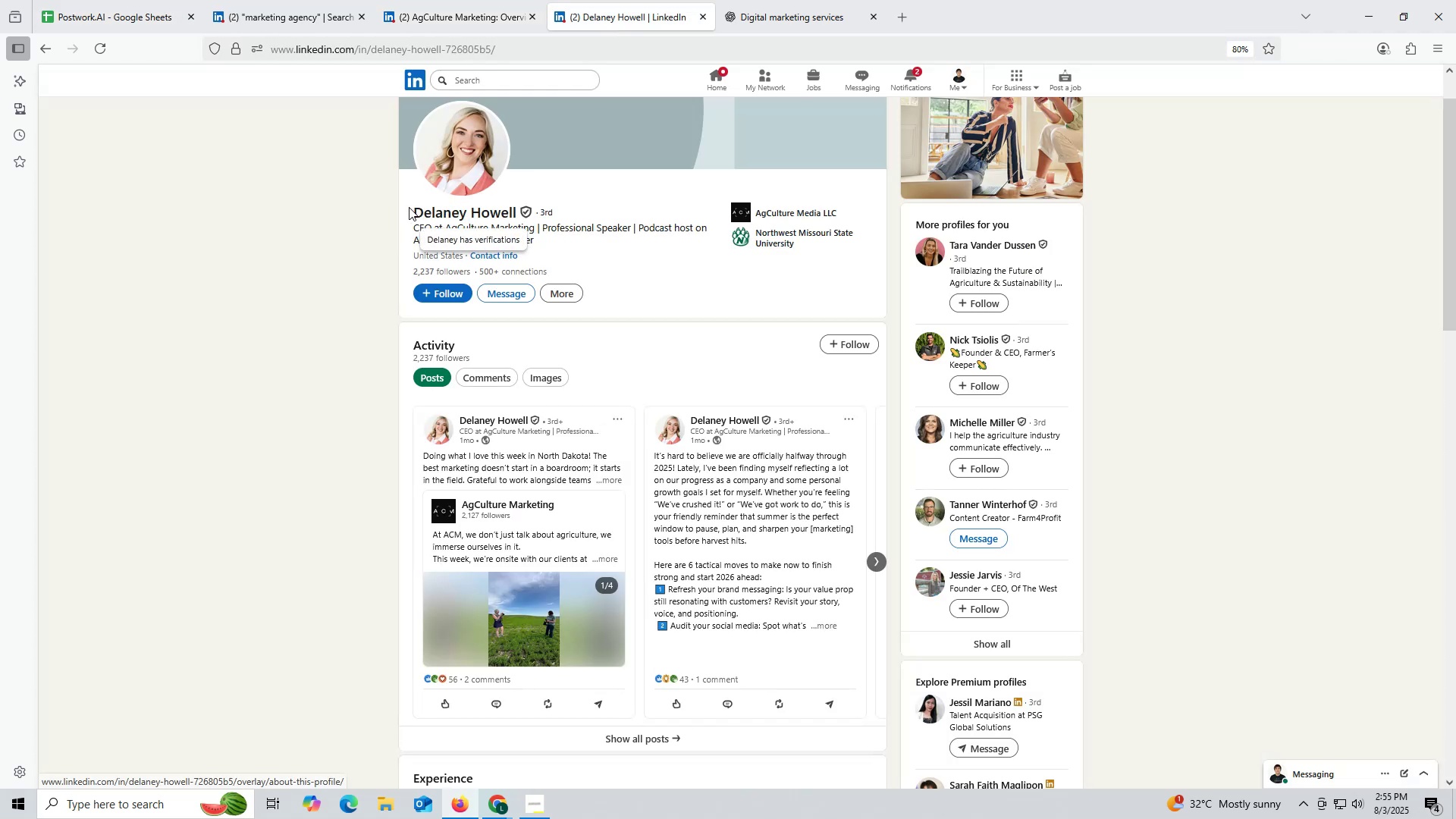 
key(Control+ControlLeft)
 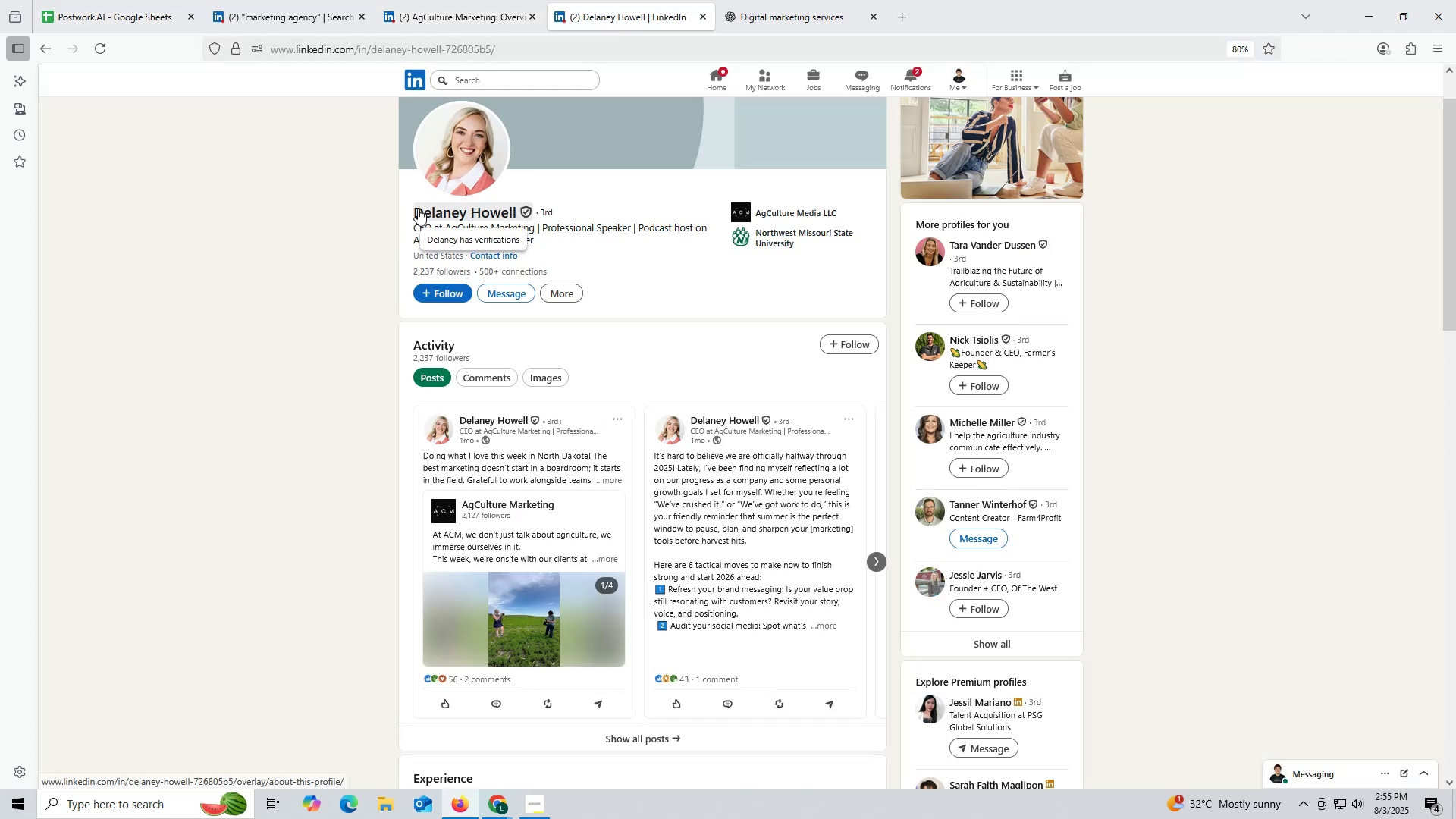 
left_click_drag(start_coordinate=[406, 206], to_coordinate=[517, 212])
 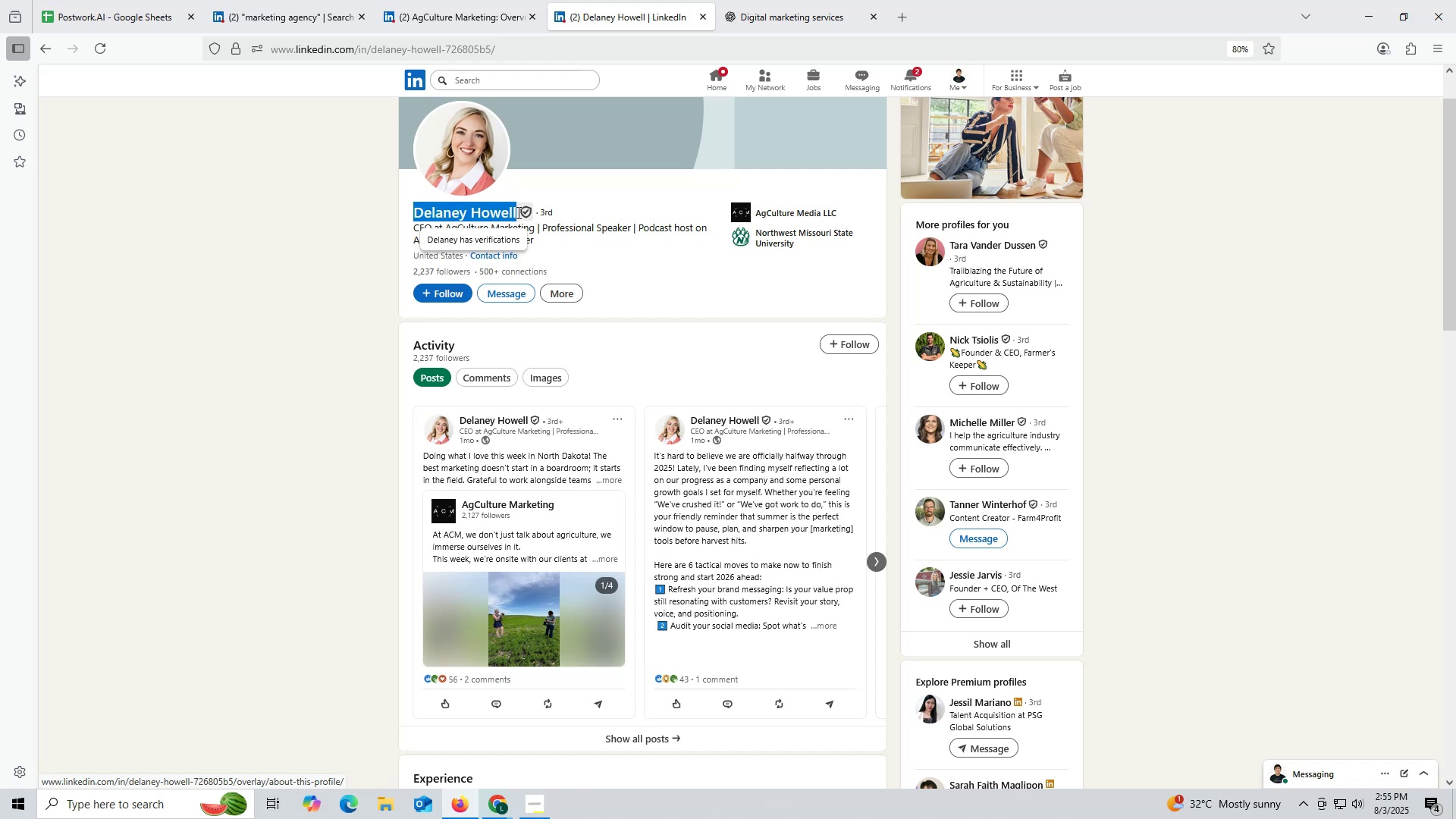 
key(Control+ControlLeft)
 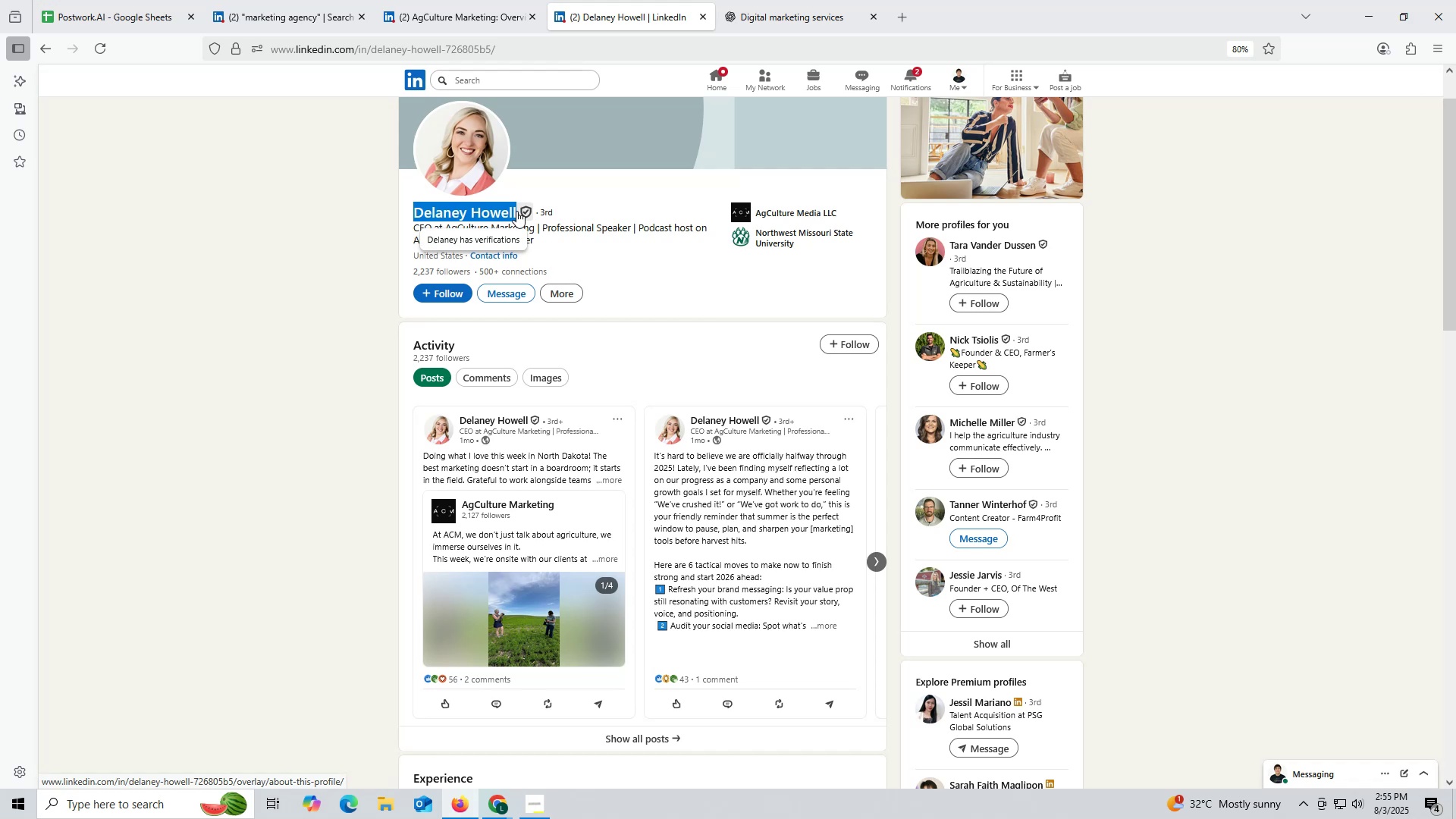 
key(Control+C)
 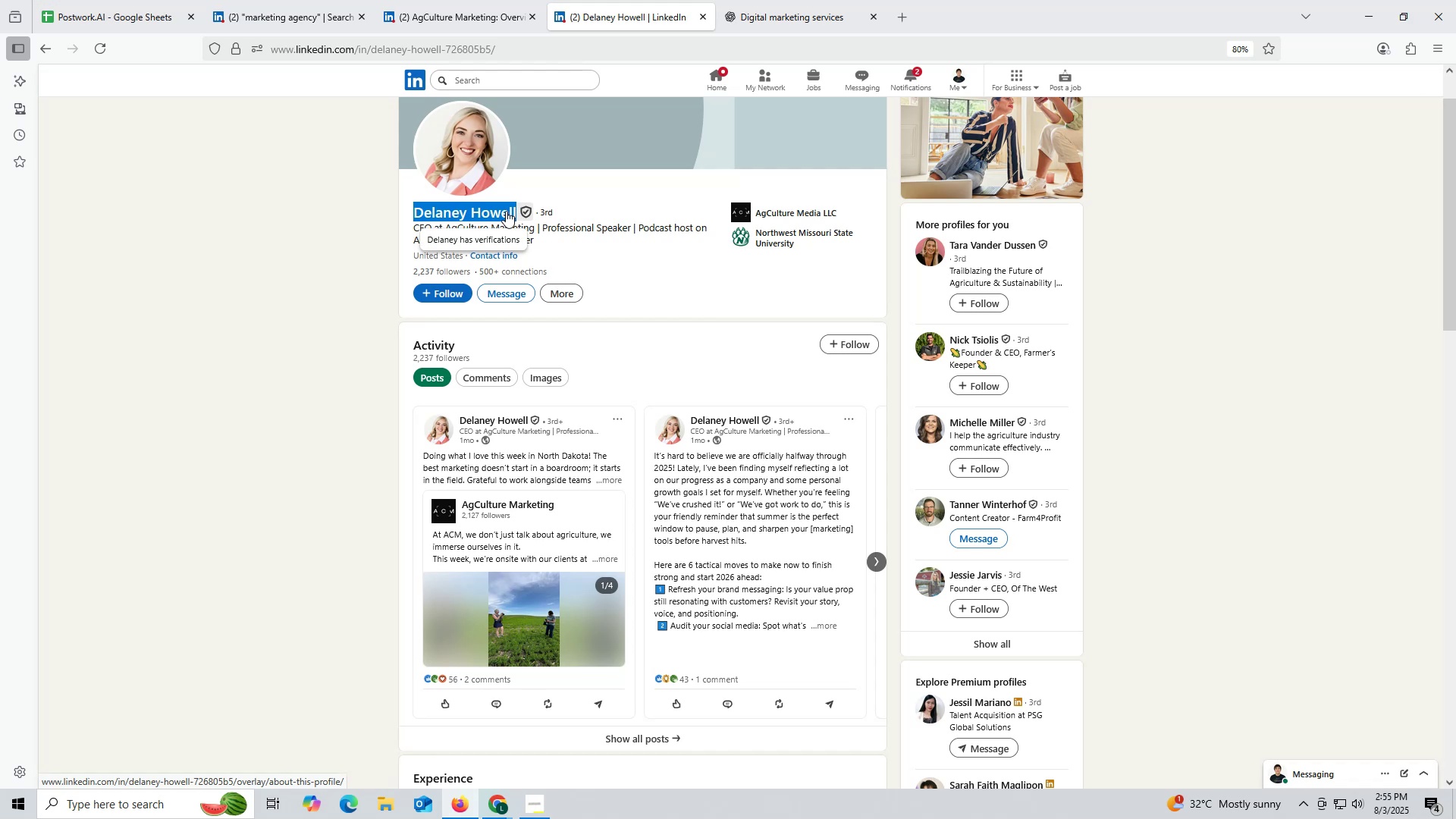 
key(Control+ControlLeft)
 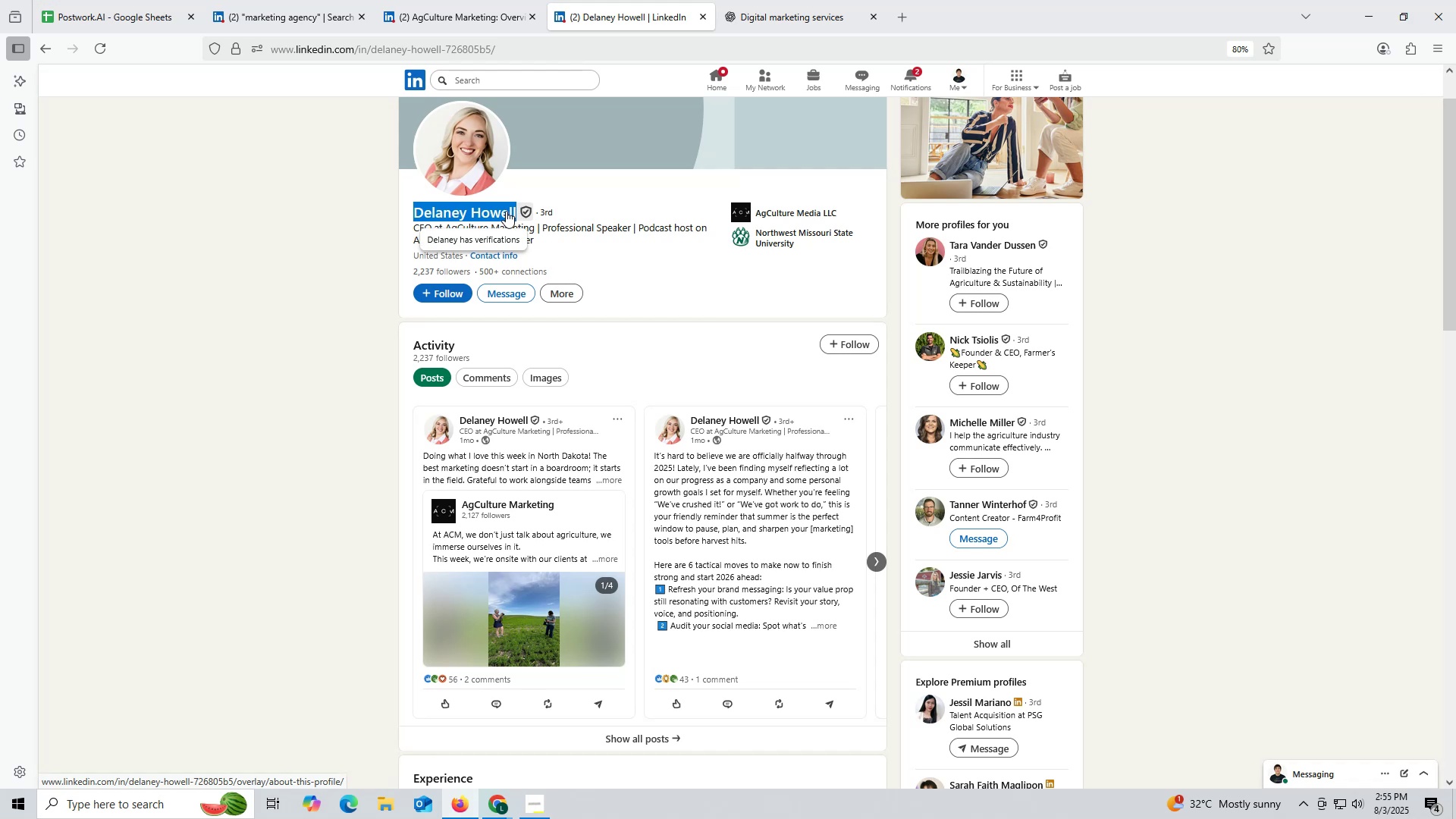 
key(Control+C)
 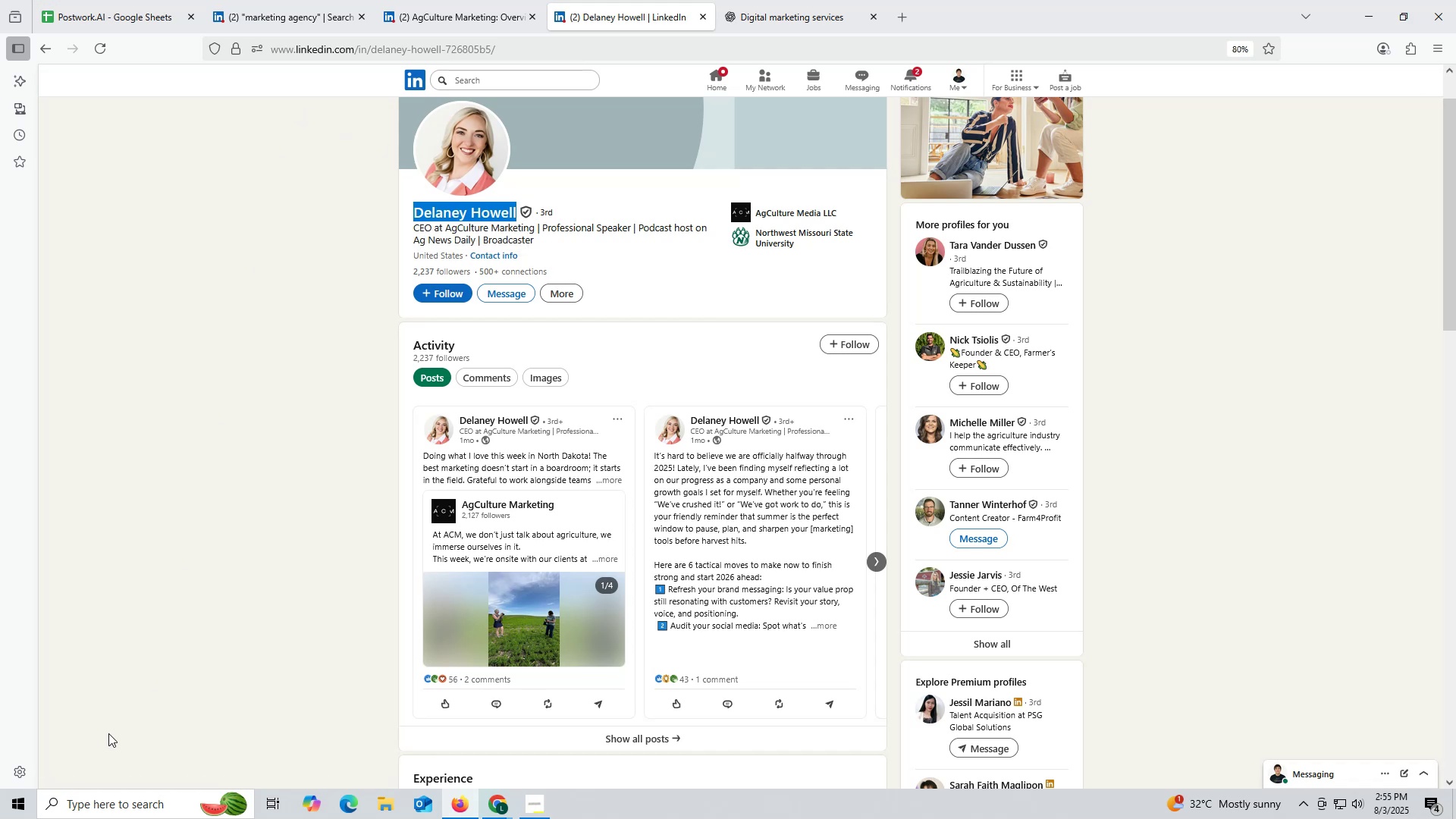 
wait(9.05)
 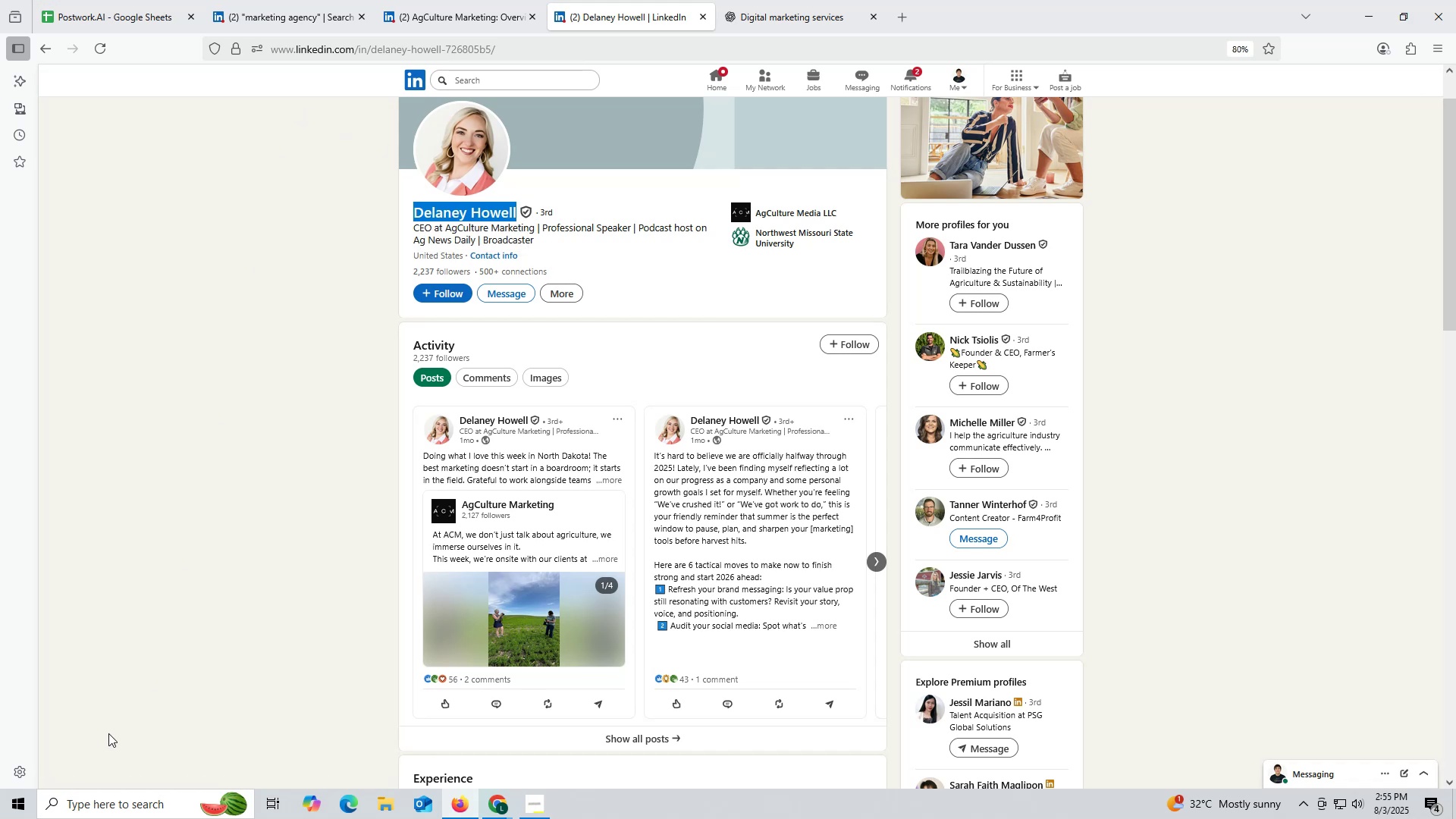 
double_click([622, 280])
 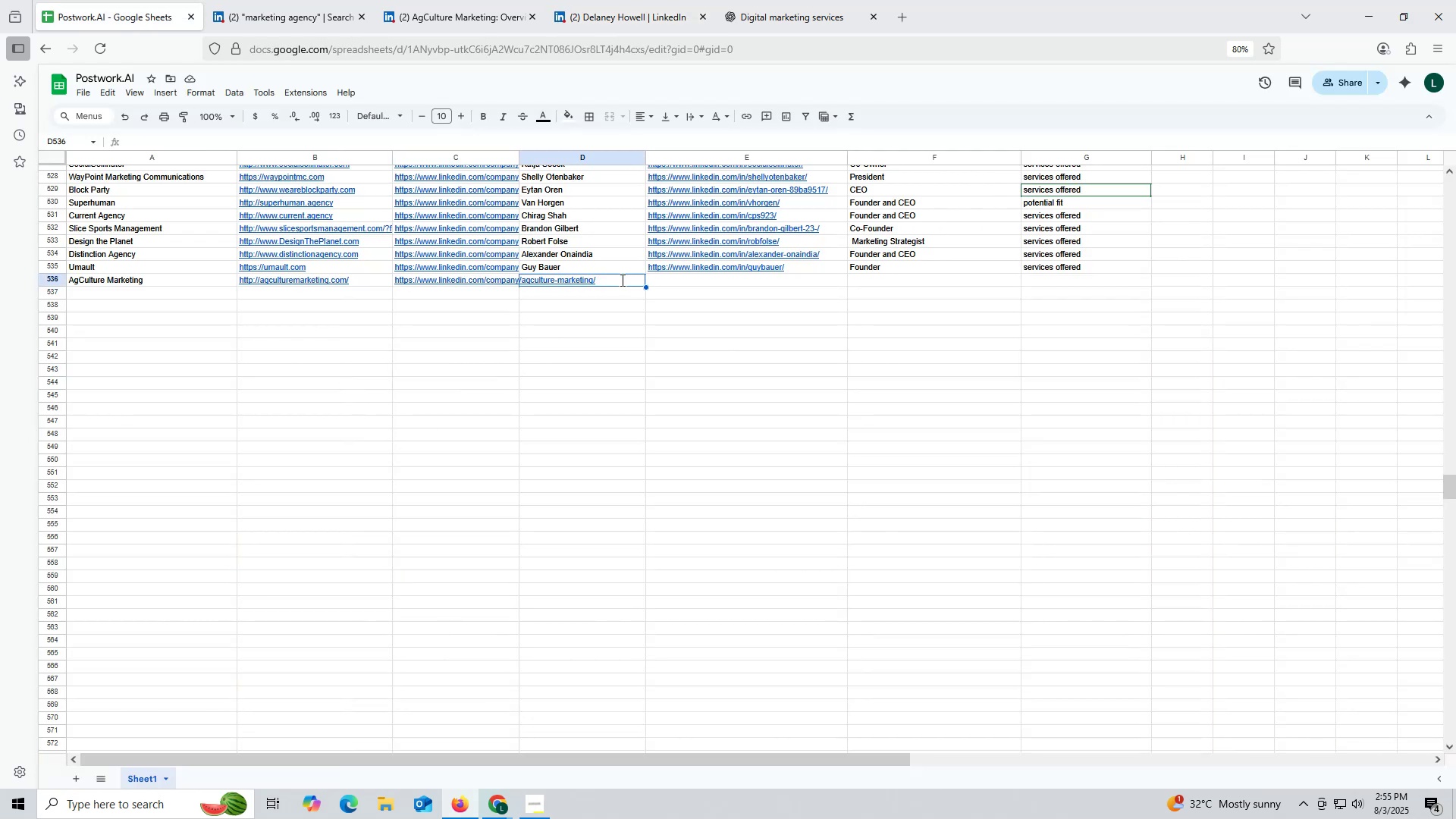 
key(Control+ControlLeft)
 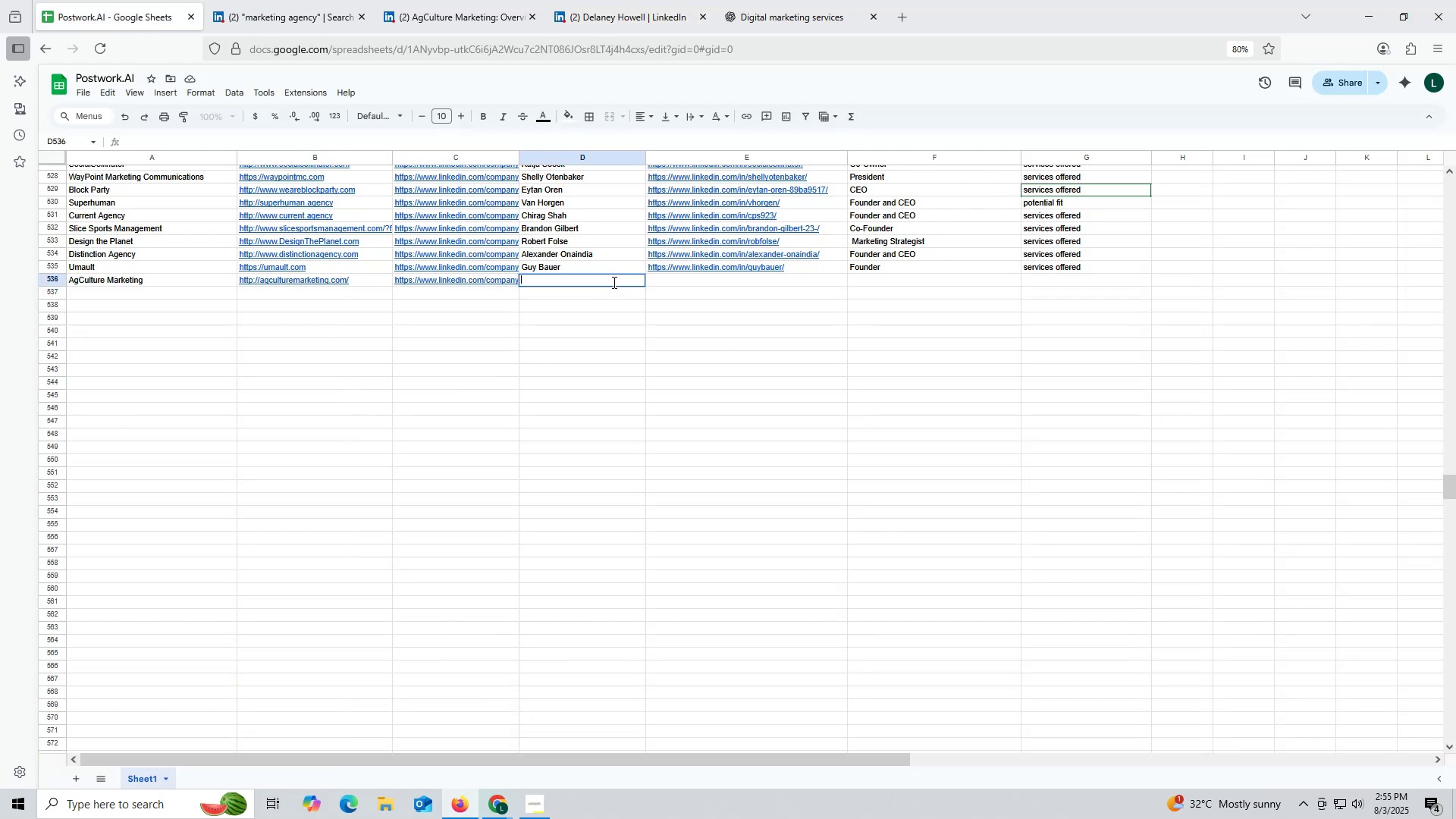 
key(Control+V)
 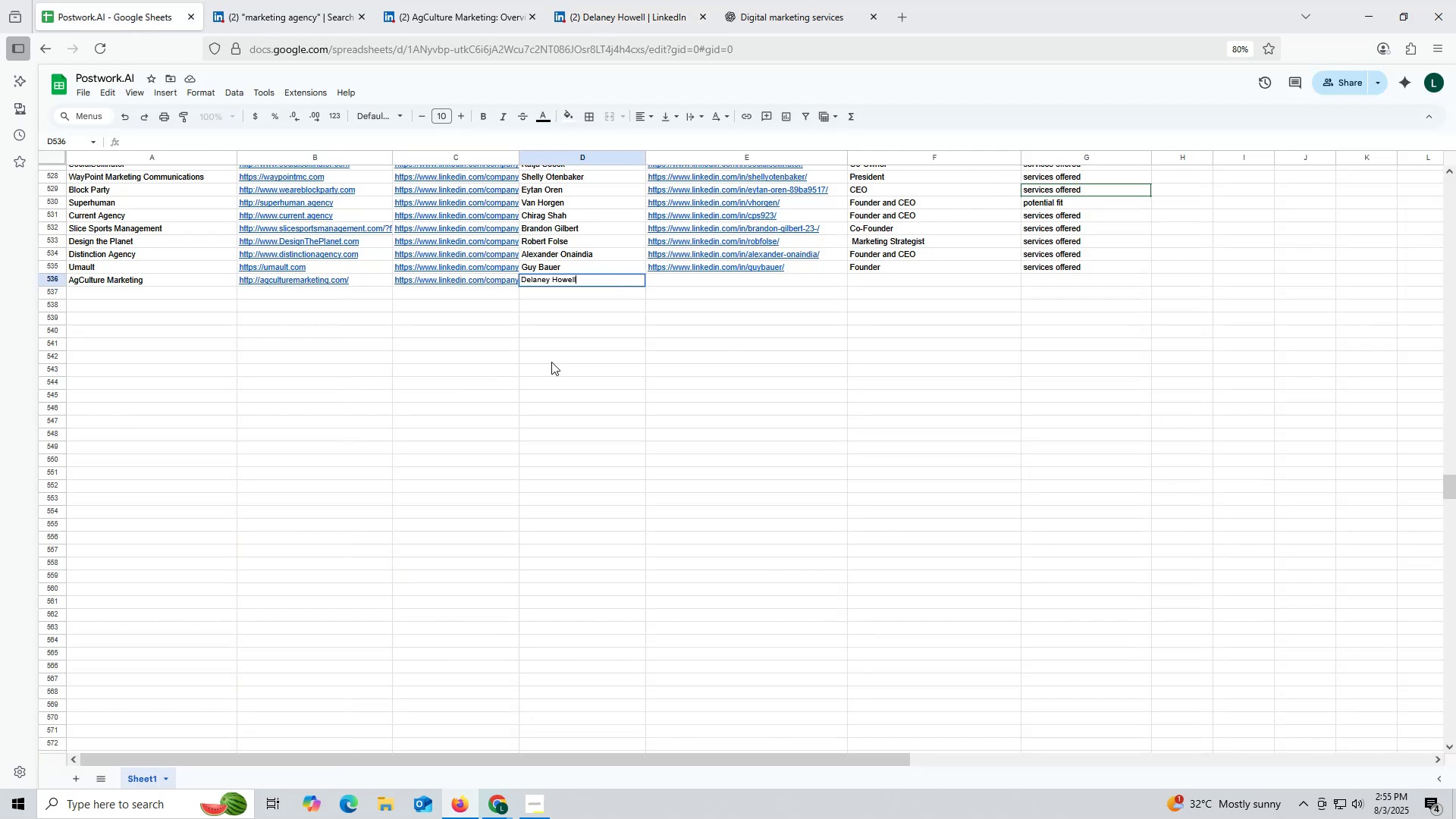 
left_click_drag(start_coordinate=[551, 362], to_coordinate=[547, 362])
 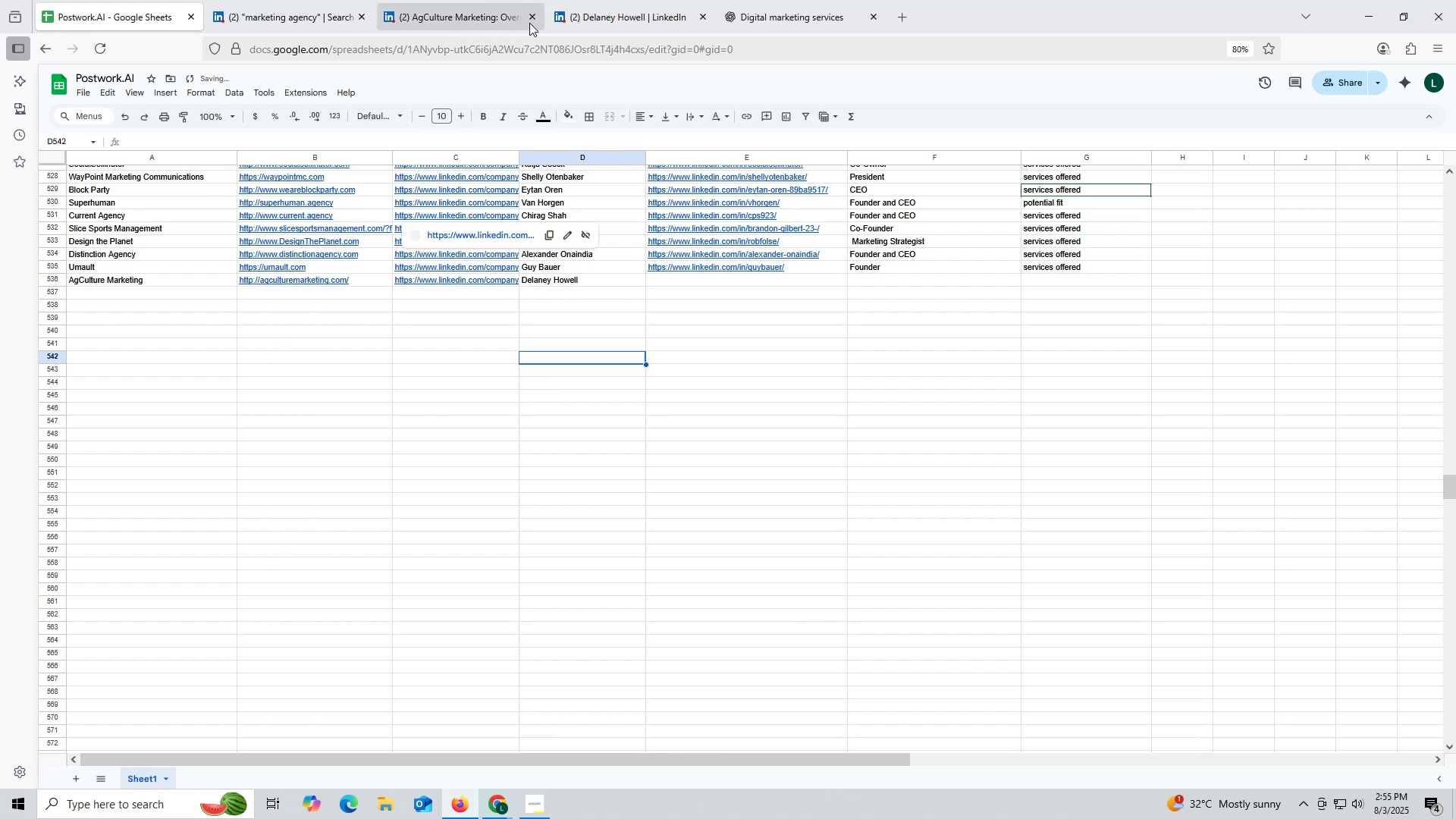 
left_click([585, 19])
 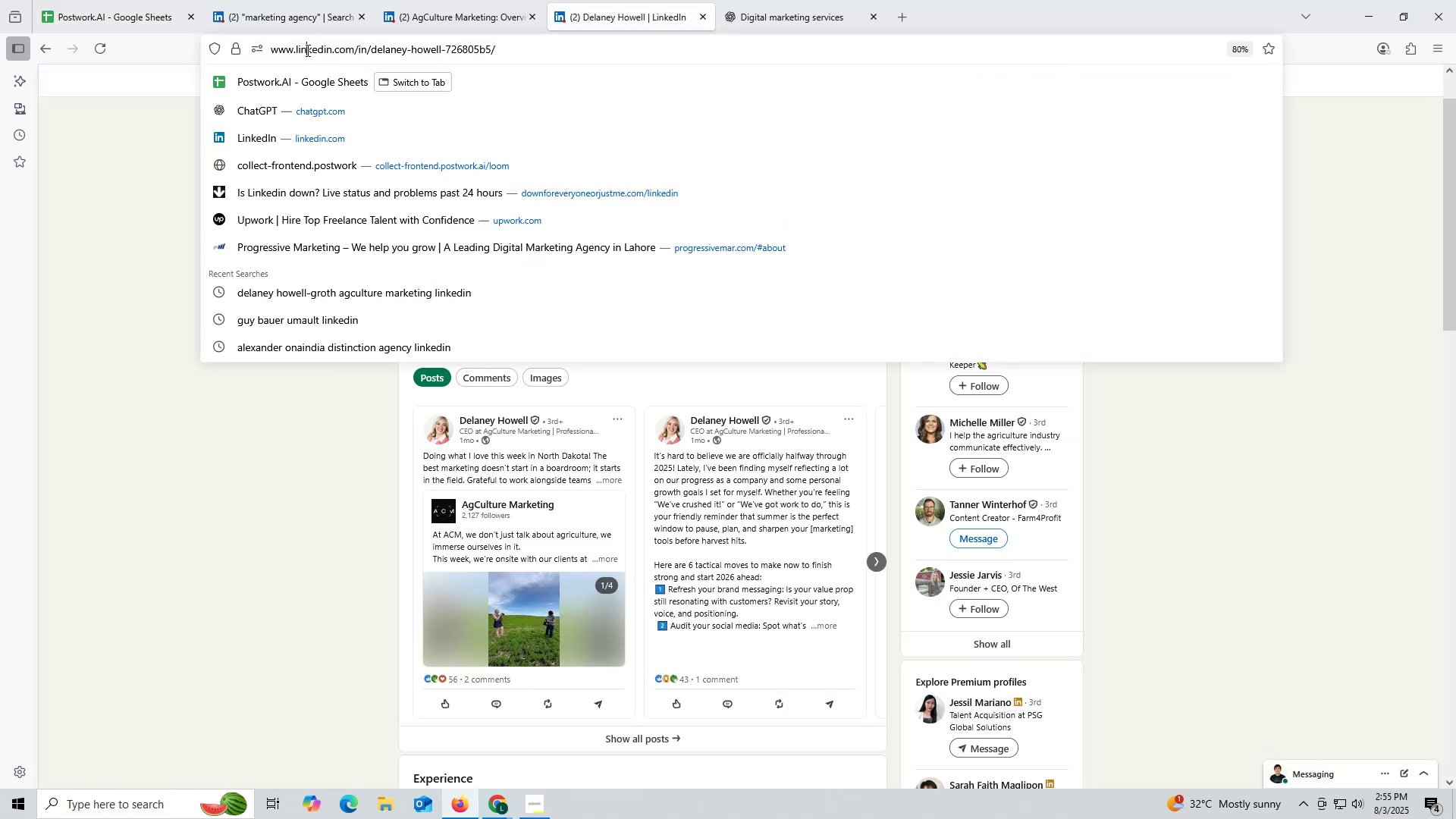 
double_click([306, 50])
 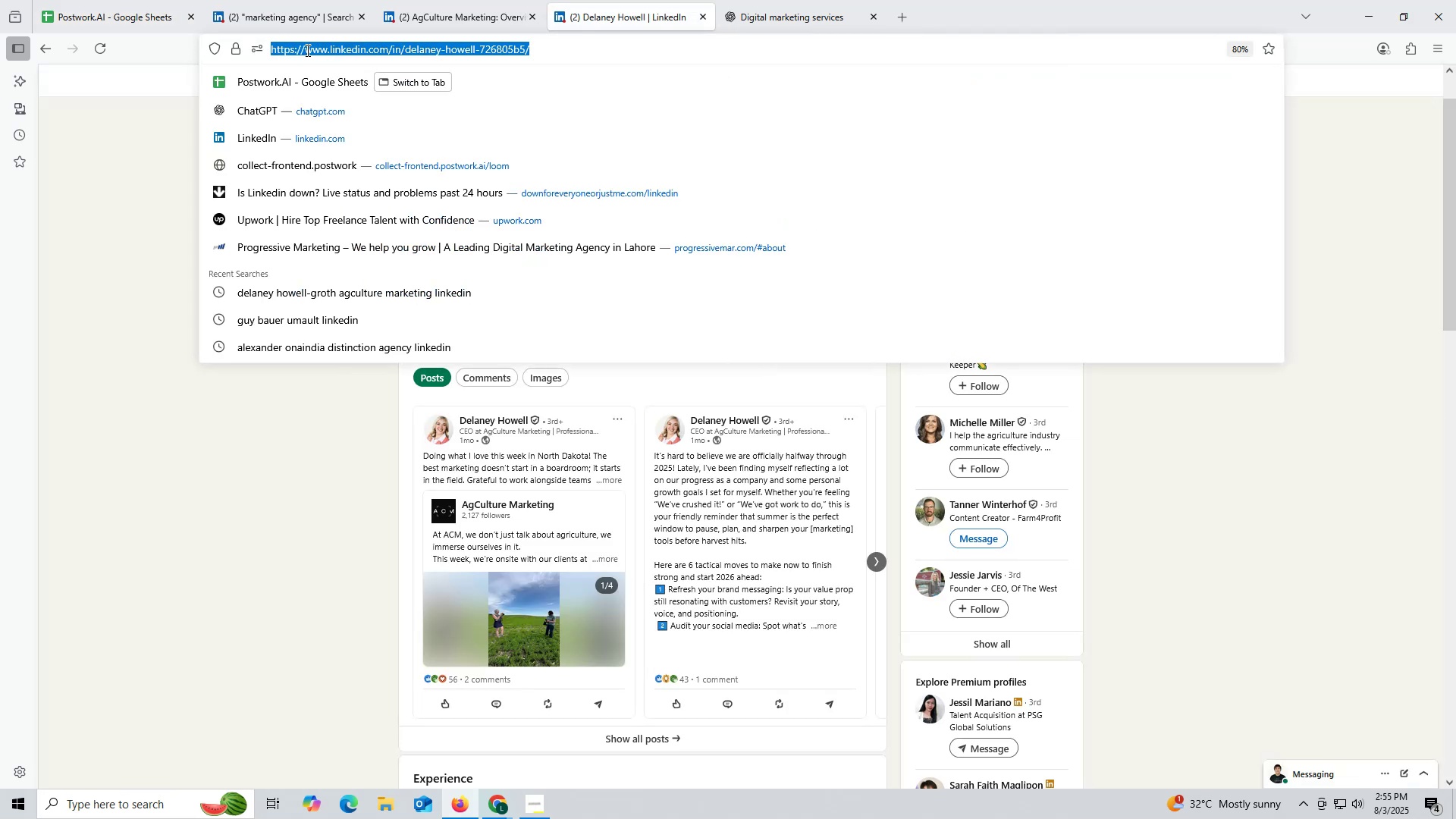 
triple_click([306, 50])
 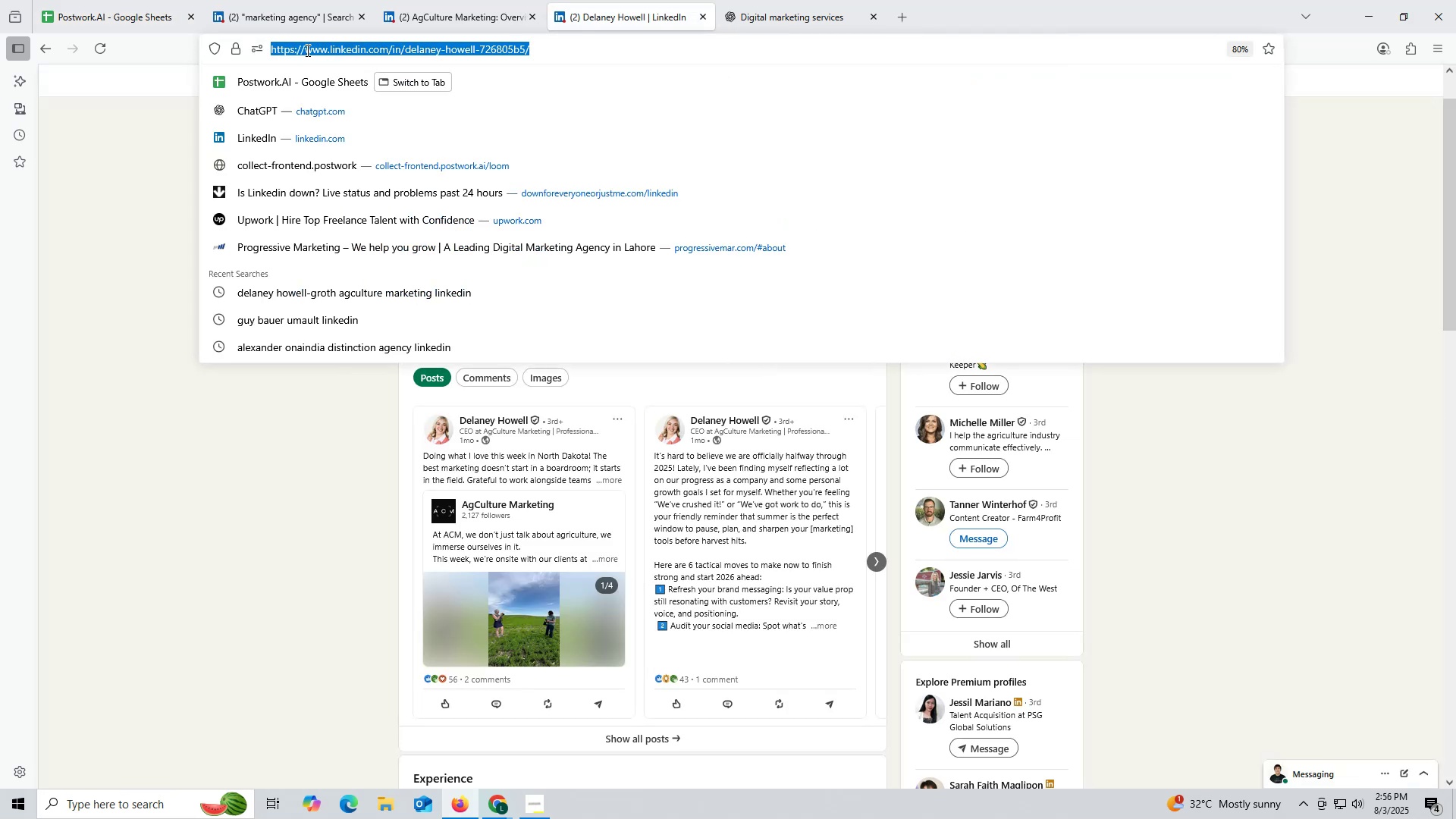 
key(Control+ControlLeft)
 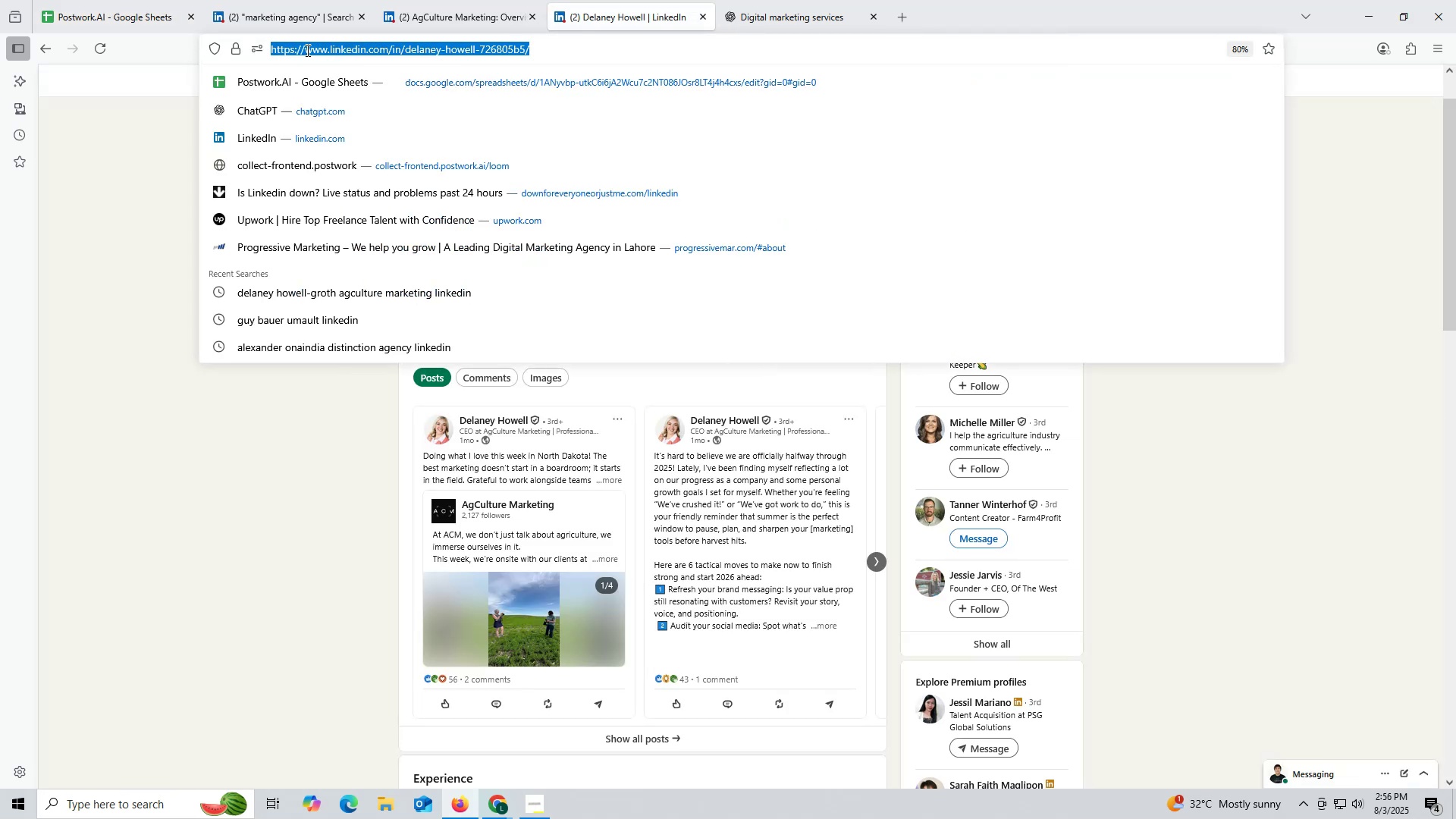 
key(Control+C)
 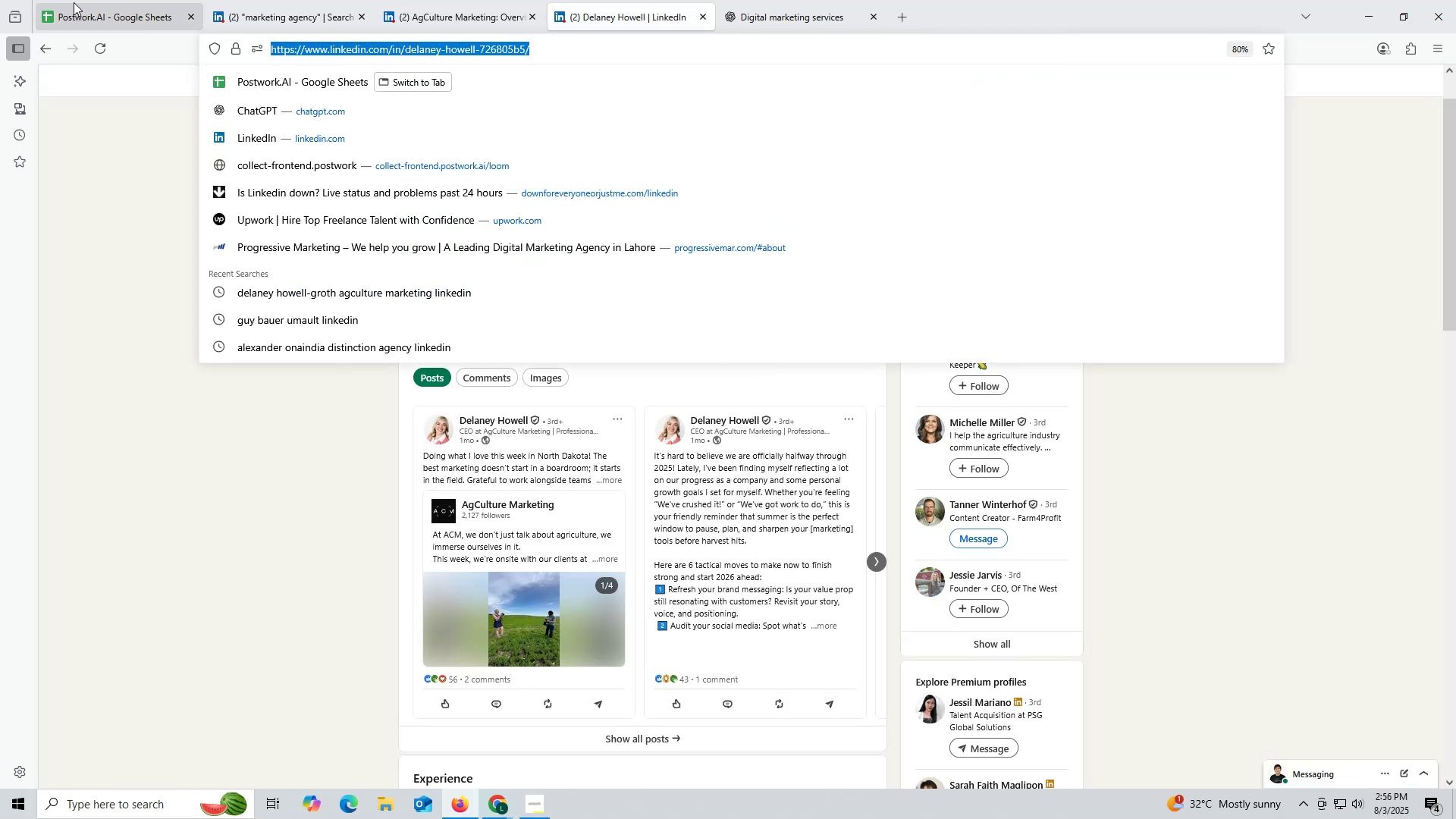 
left_click([74, 2])
 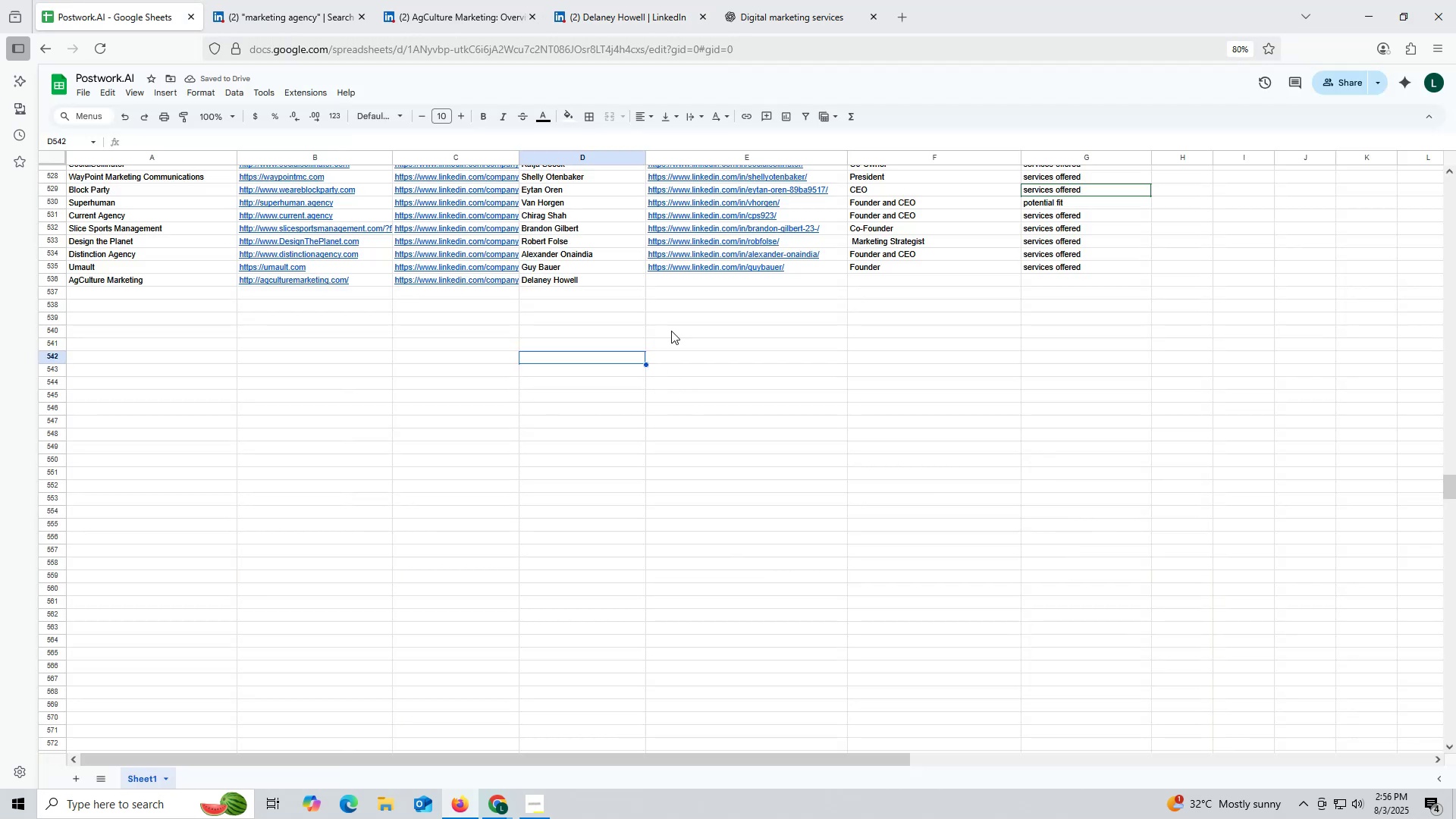 
double_click([733, 278])
 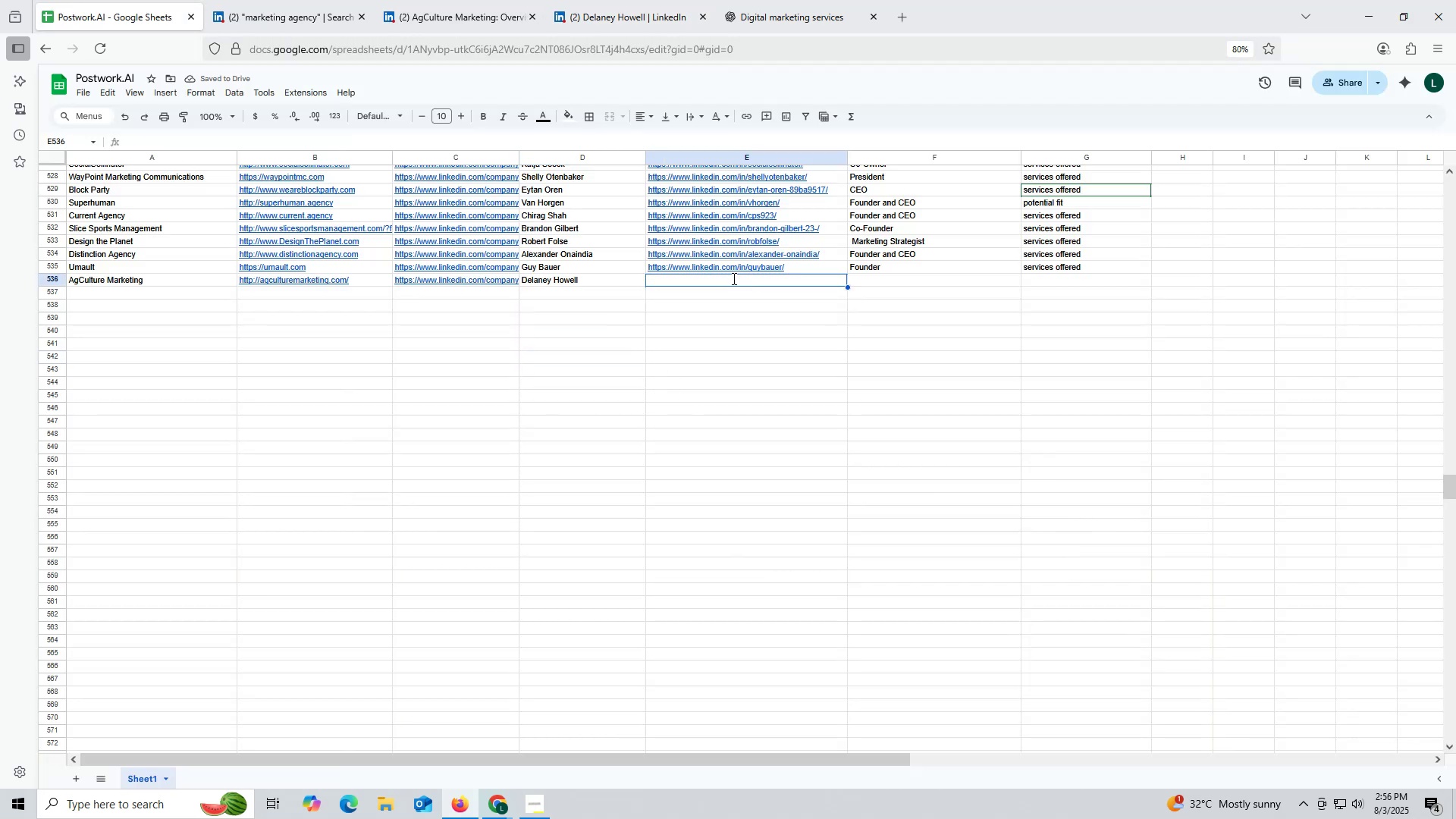 
key(Control+ControlLeft)
 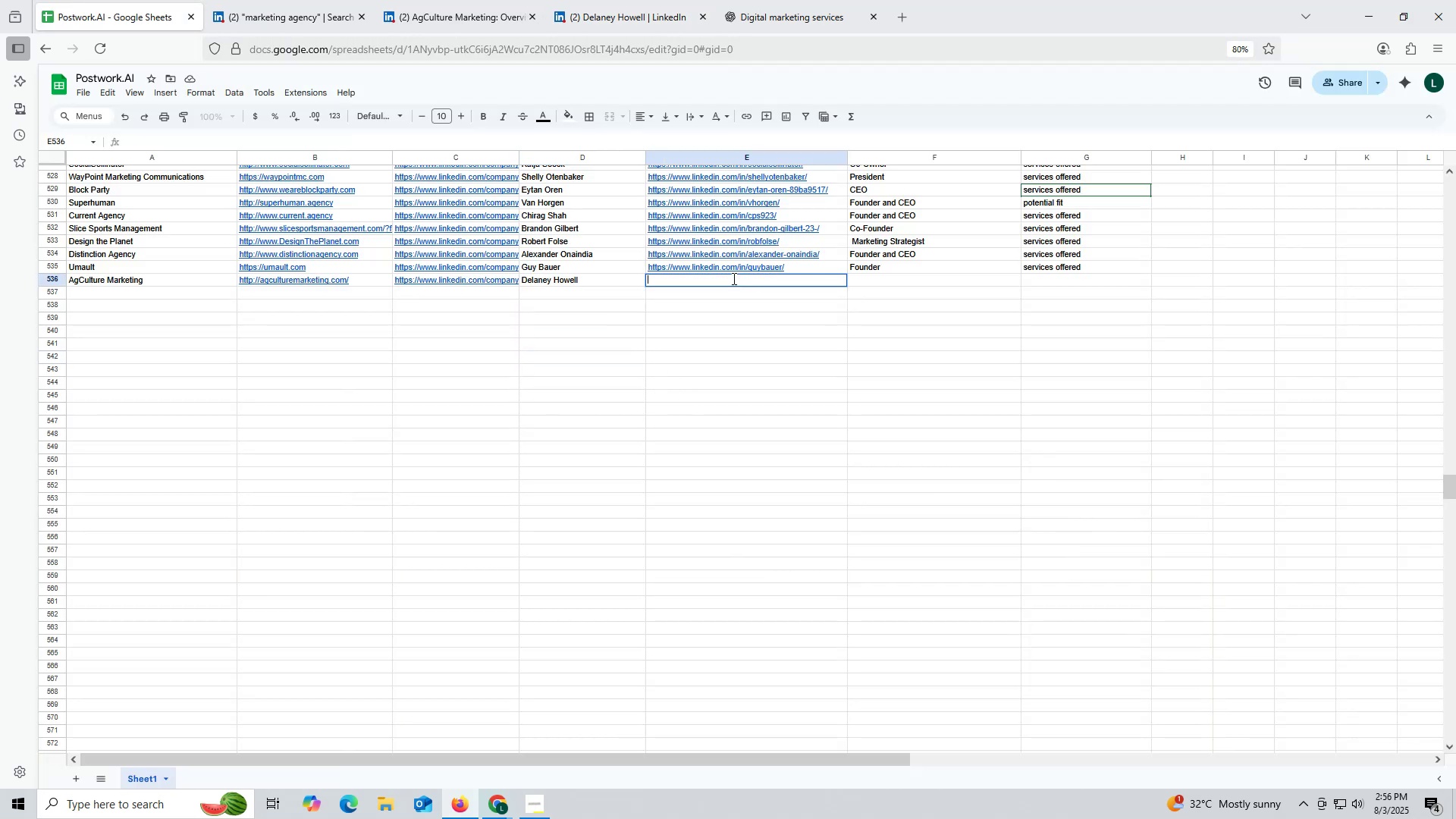 
key(Control+V)
 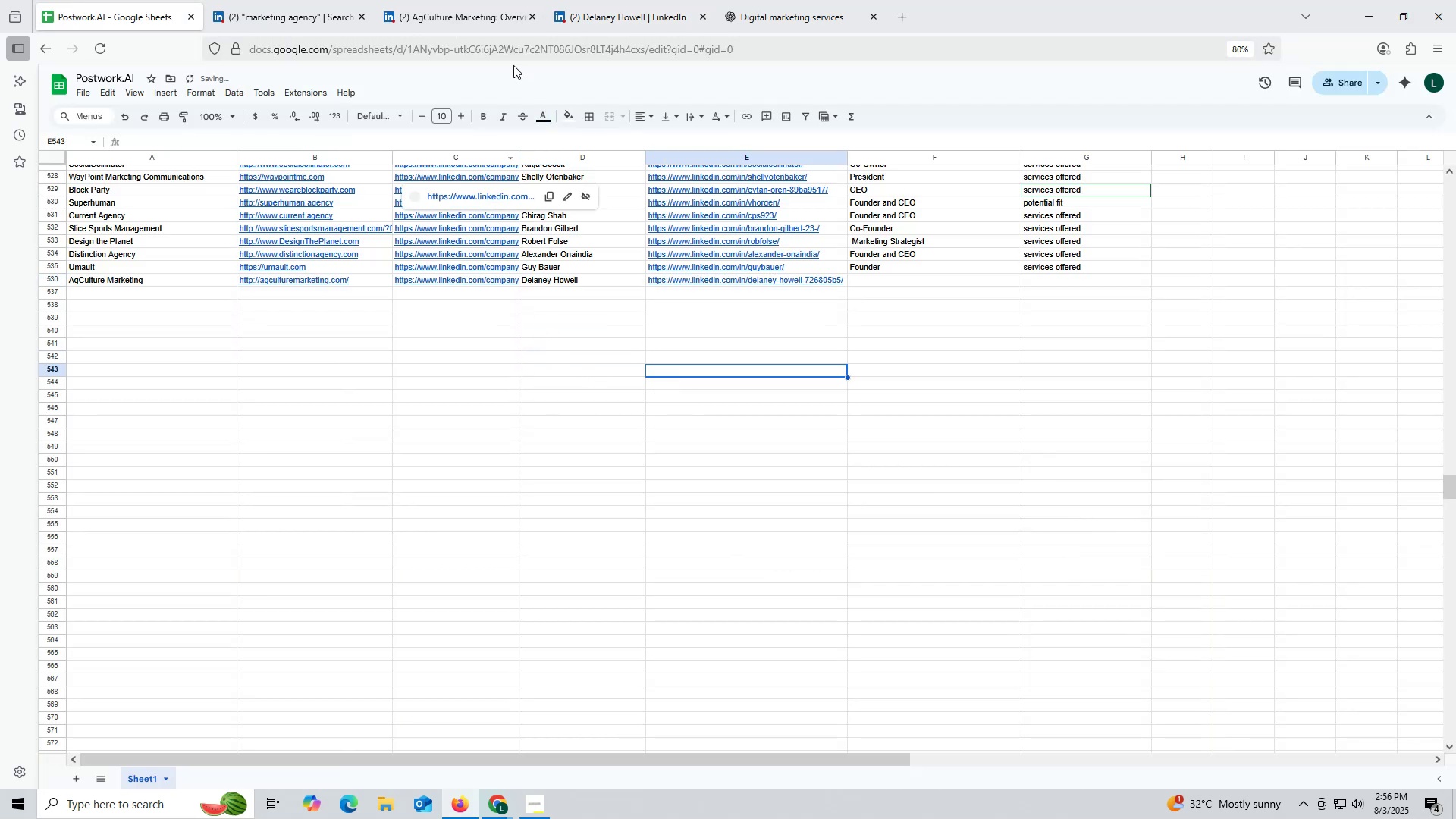 
left_click([605, 20])
 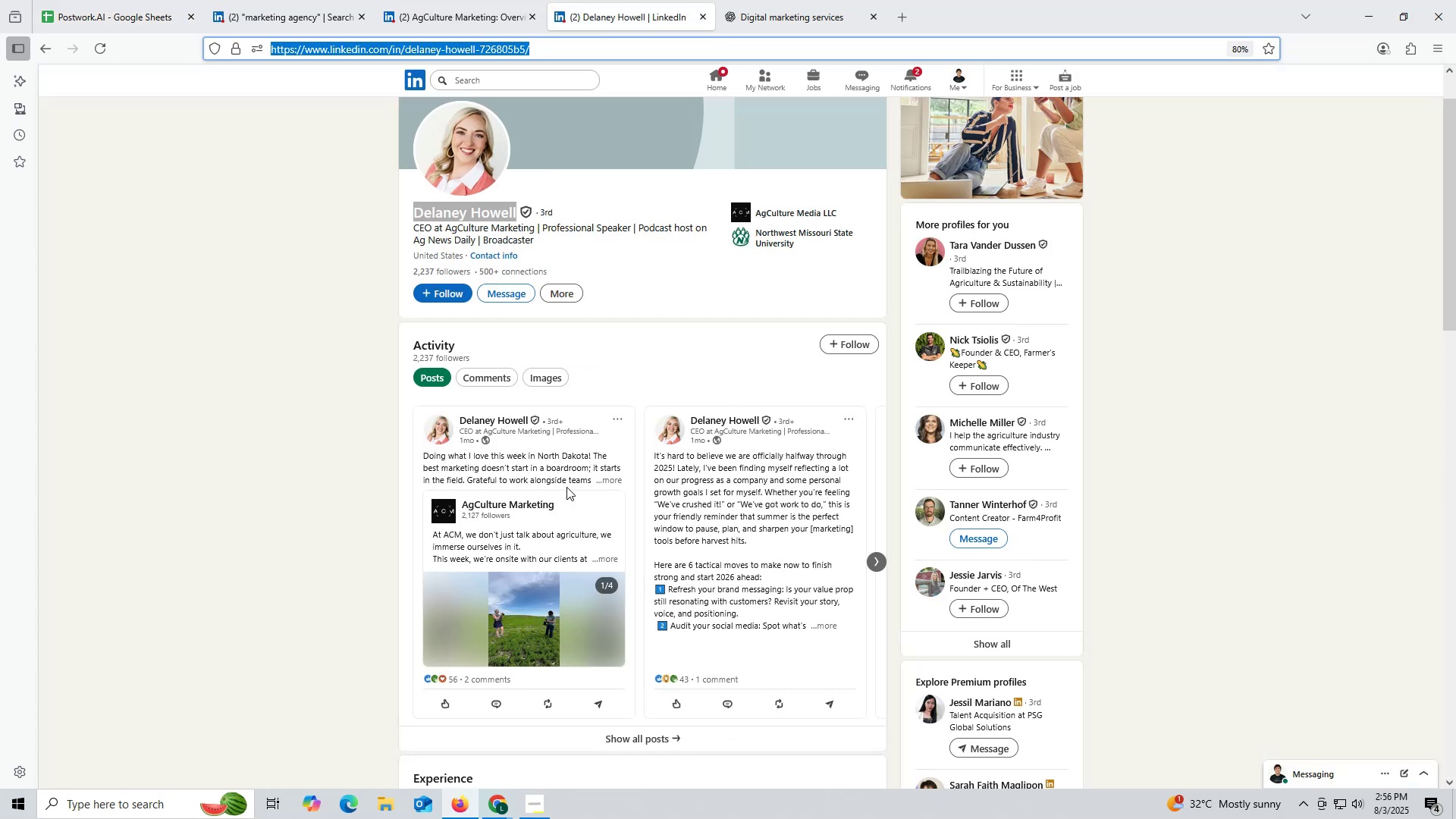 
scroll: coordinate [570, 469], scroll_direction: down, amount: 7.0
 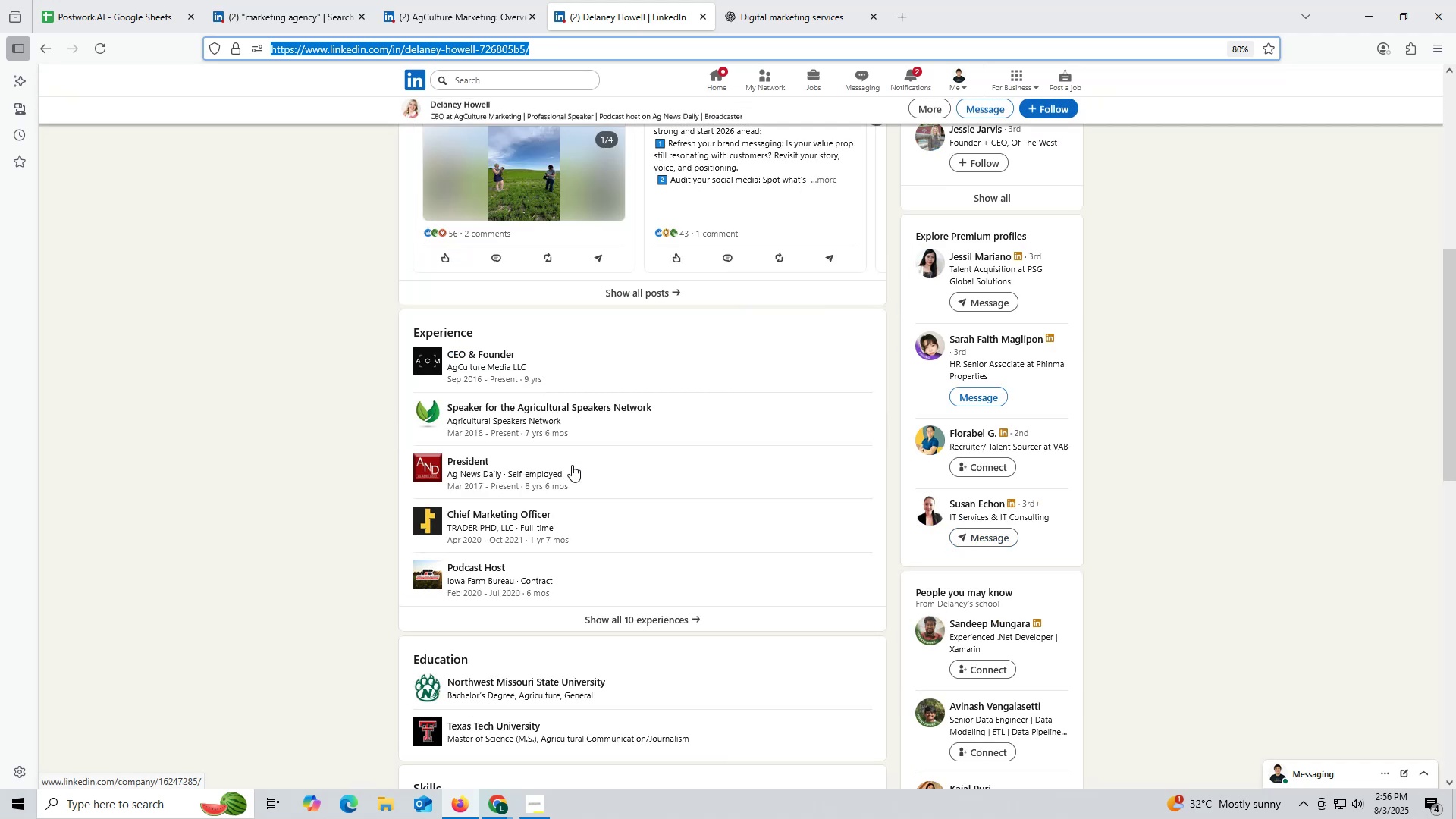 
scroll: coordinate [571, 454], scroll_direction: up, amount: 11.0
 